 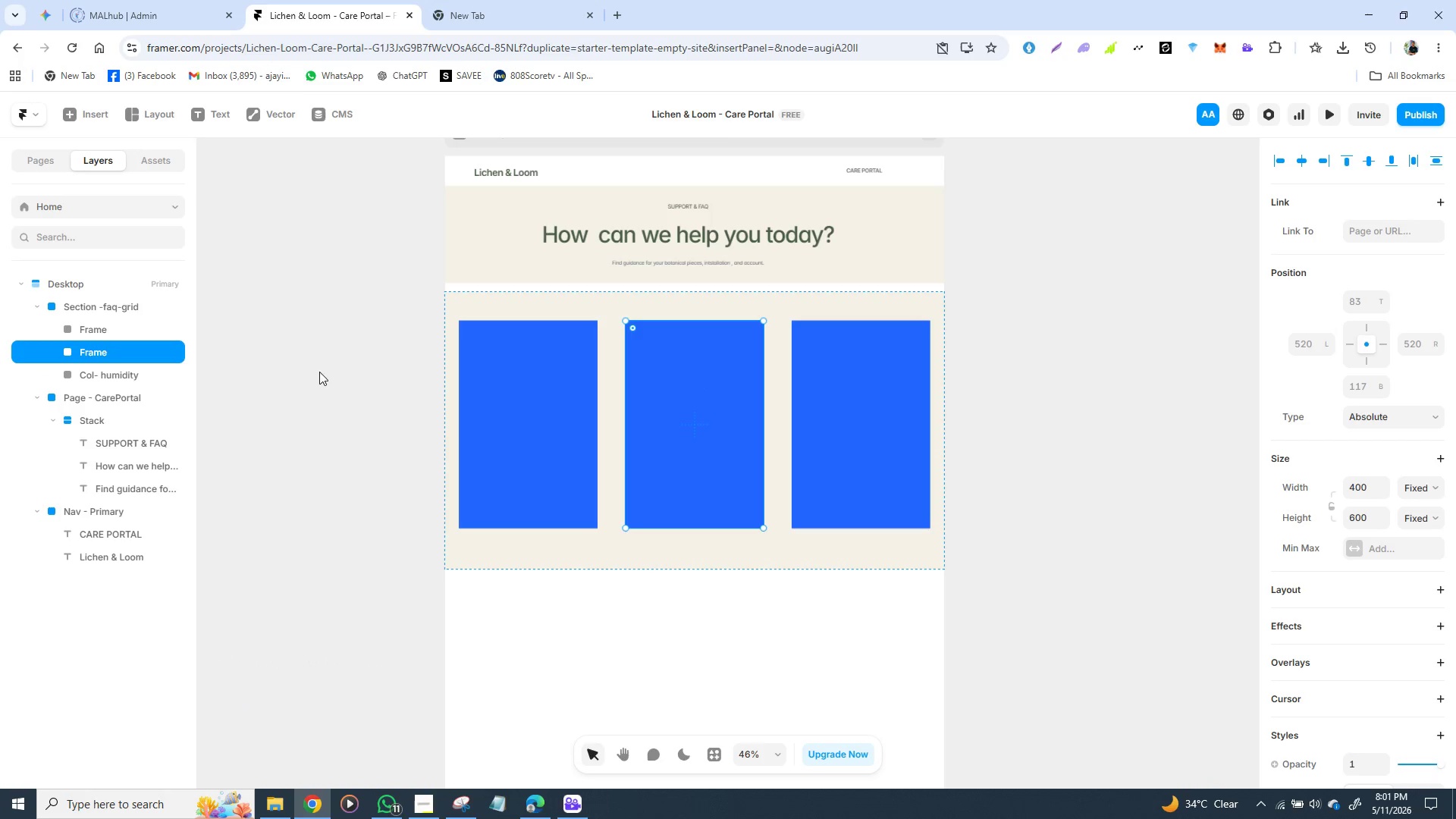 
double_click([116, 349])
 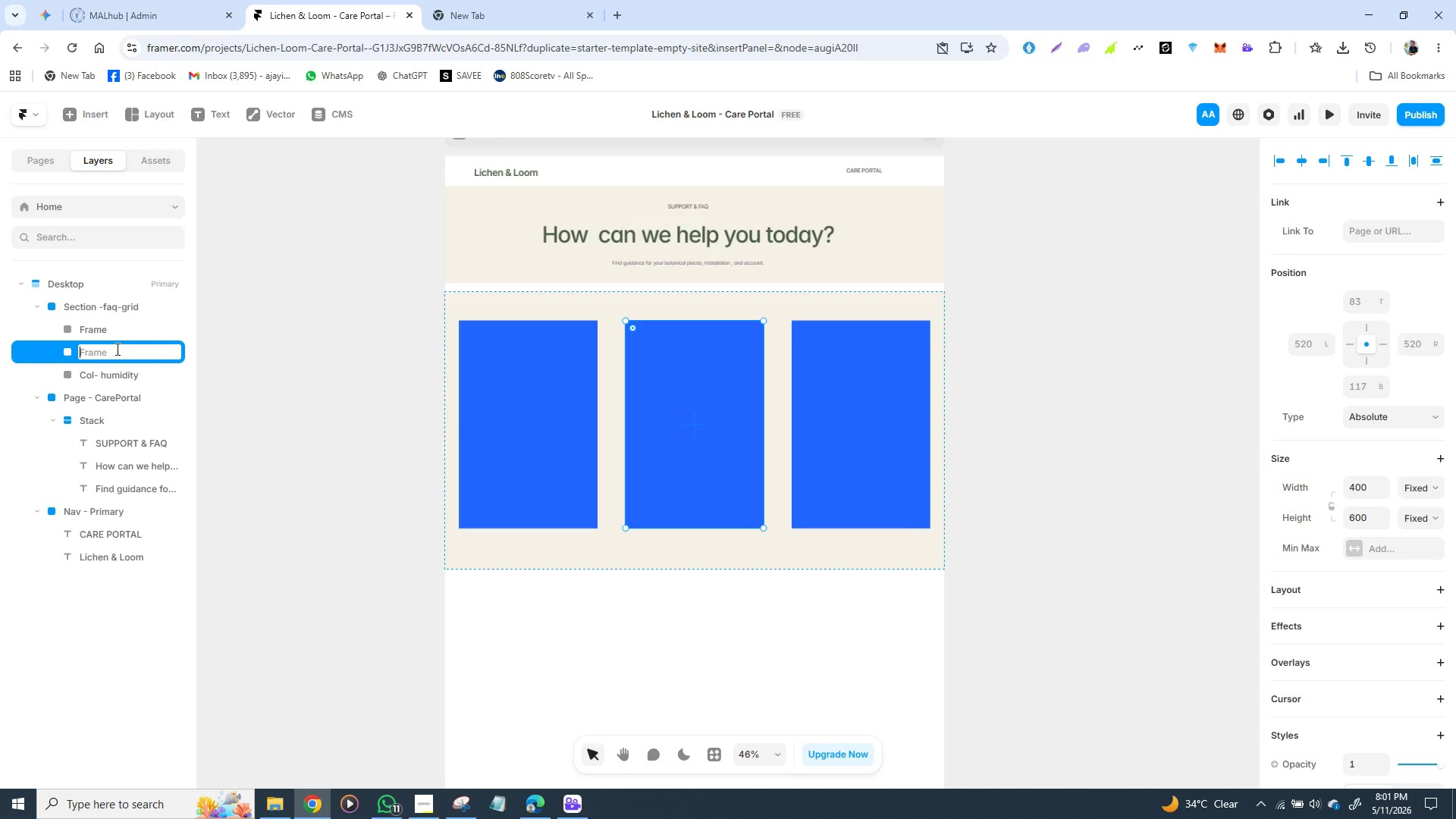 
triple_click([116, 349])
 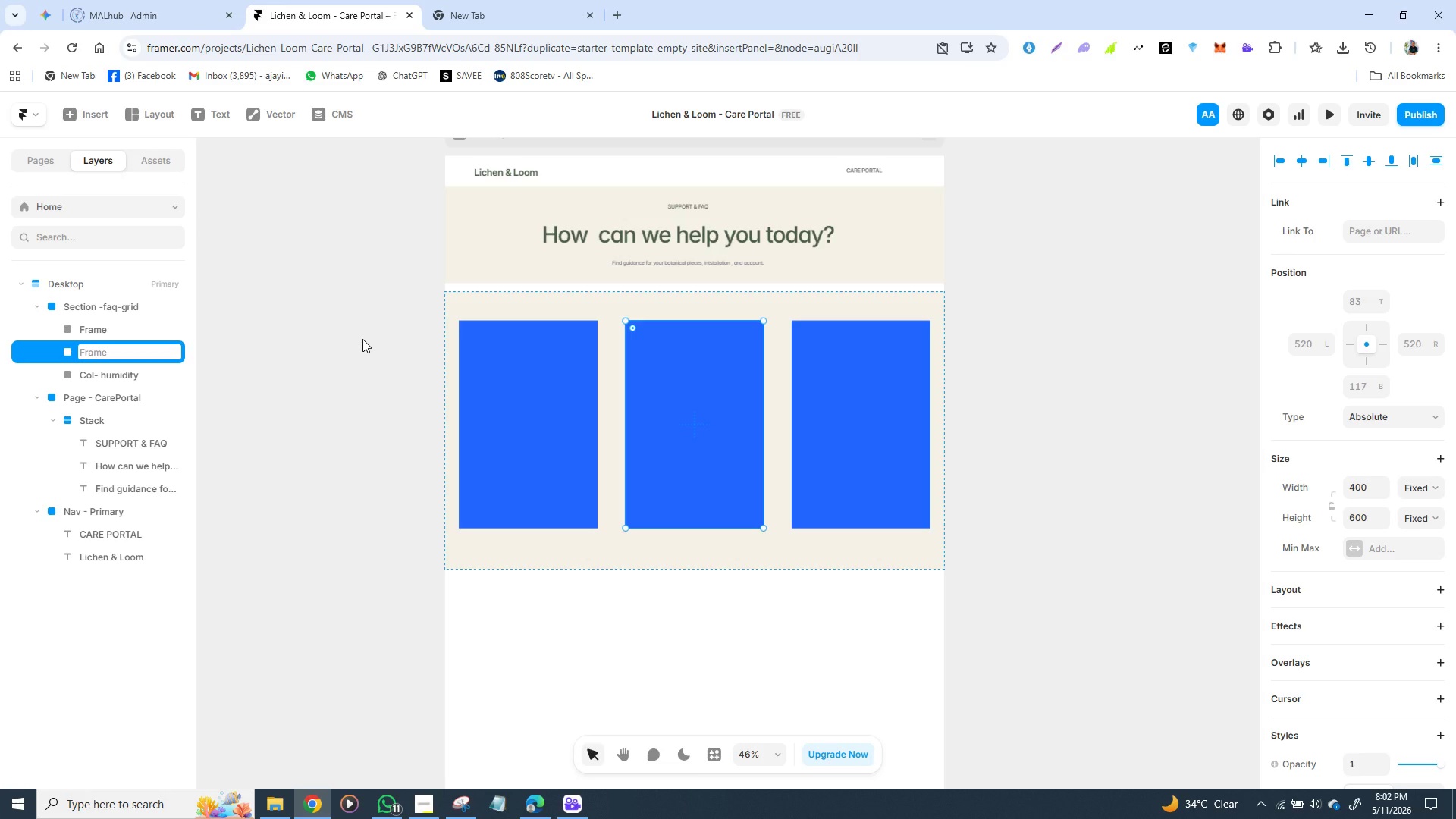 
type(col )
key(Backspace)
type(-)
 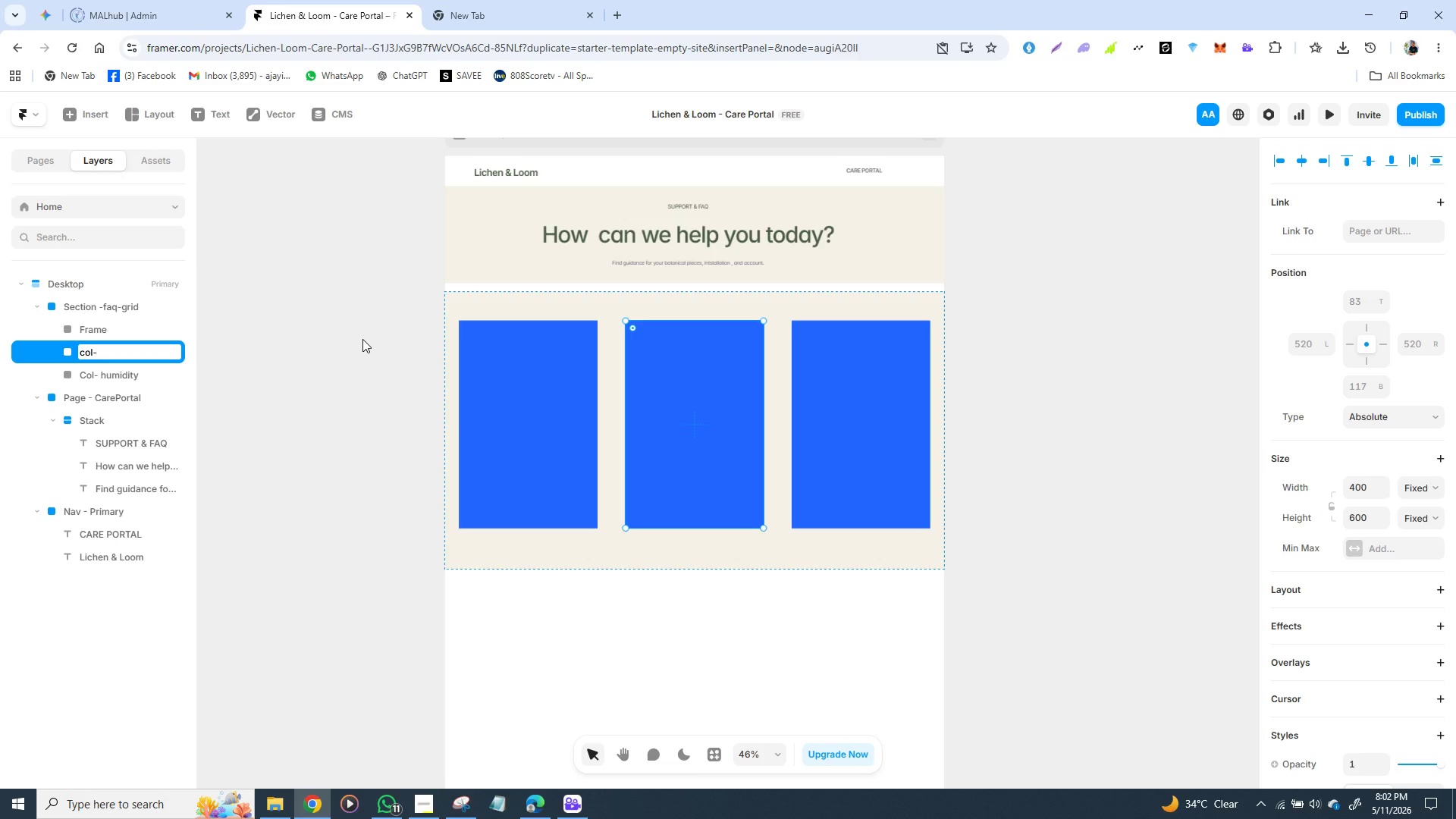 
type(Mounting)
 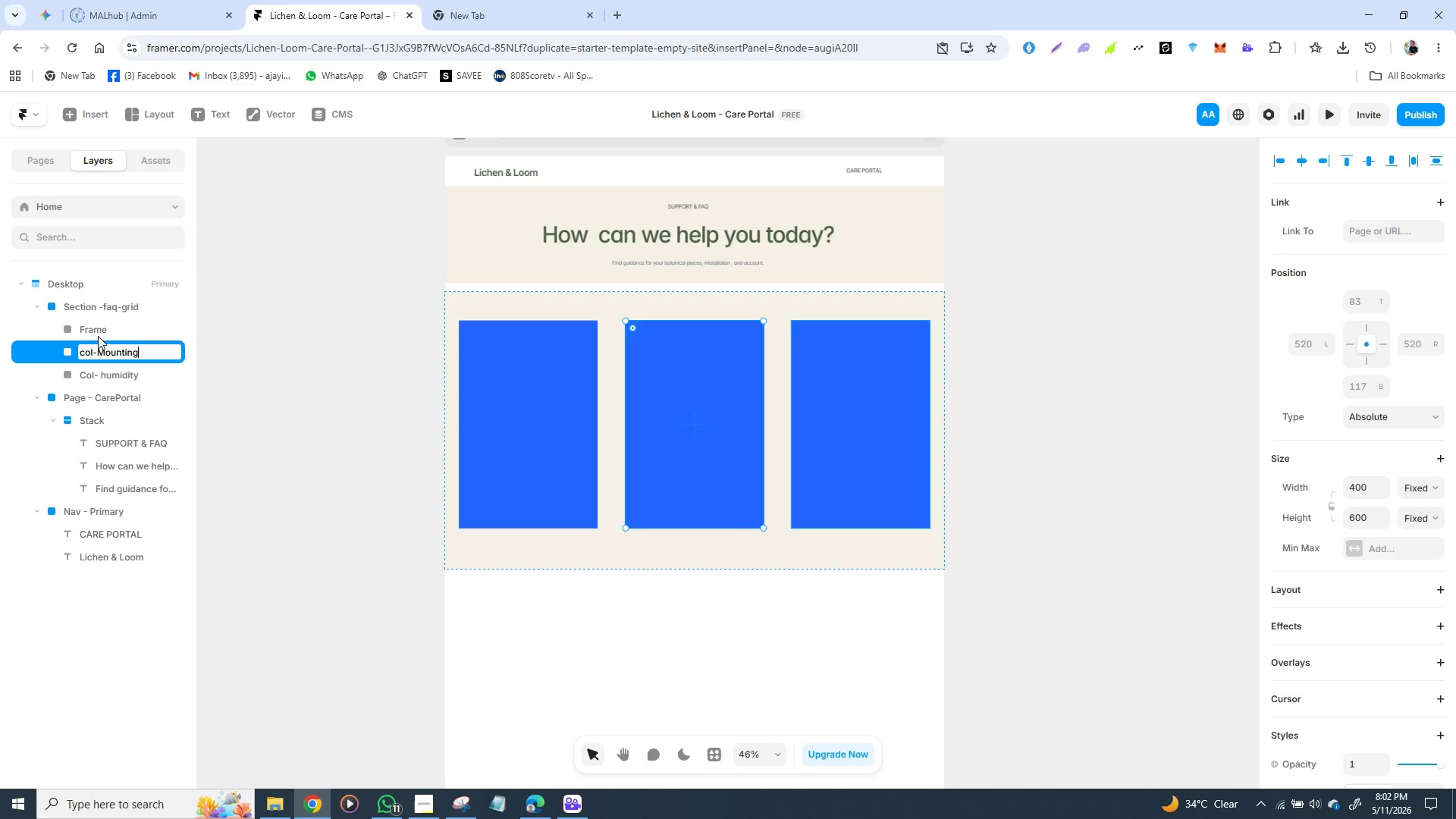 
double_click([107, 330])
 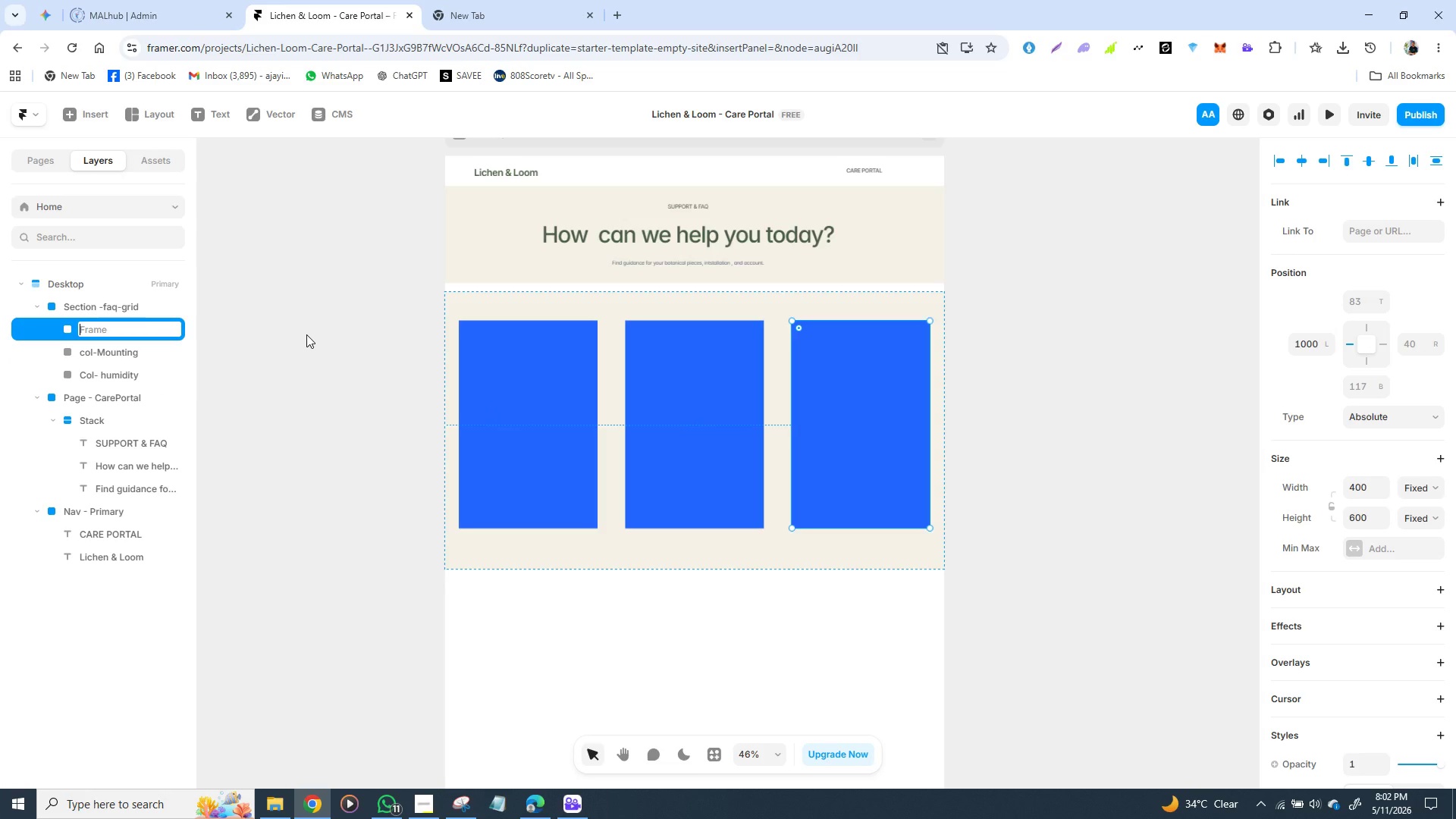 
type(col)
 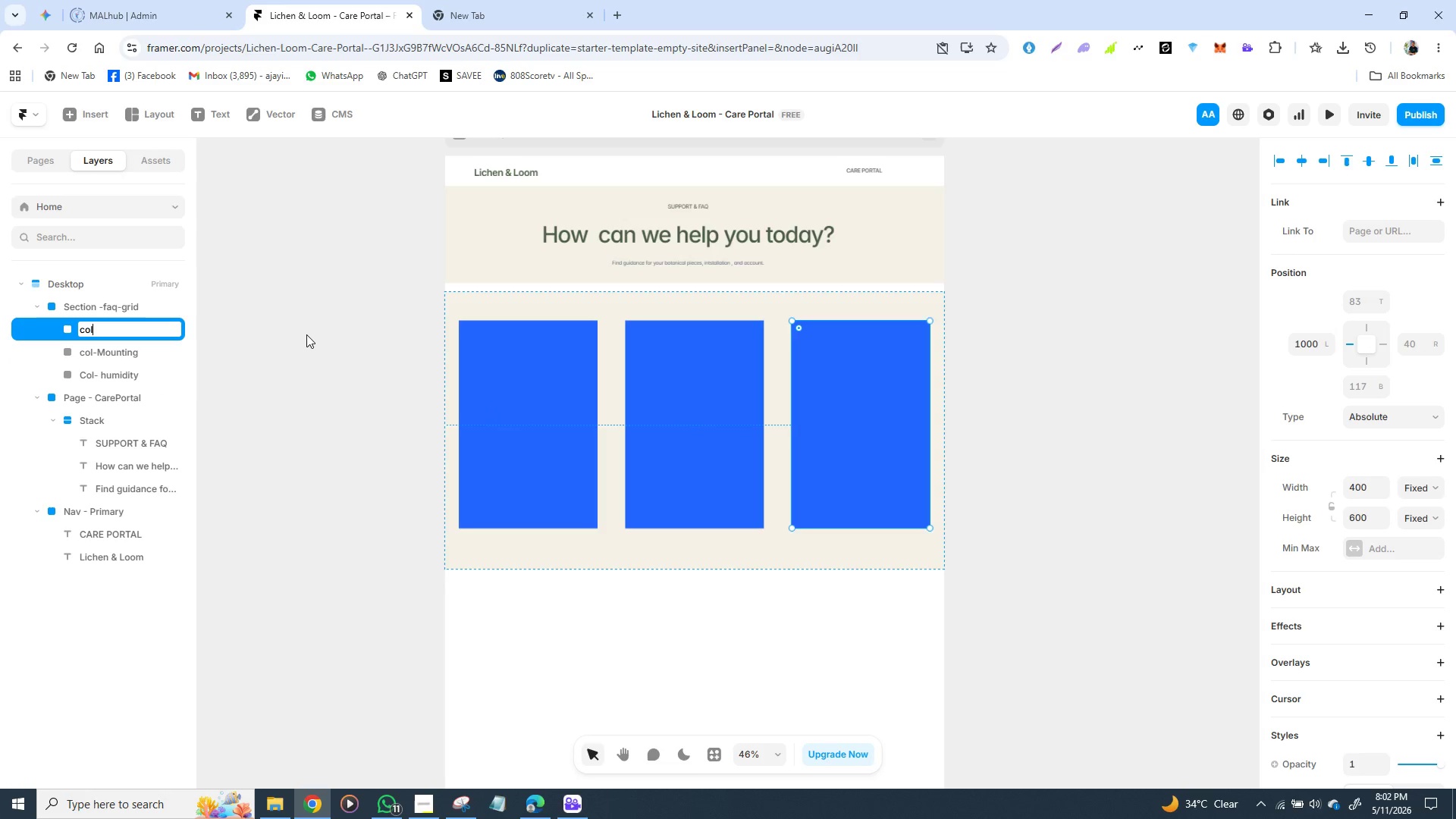 
type(- sub)
 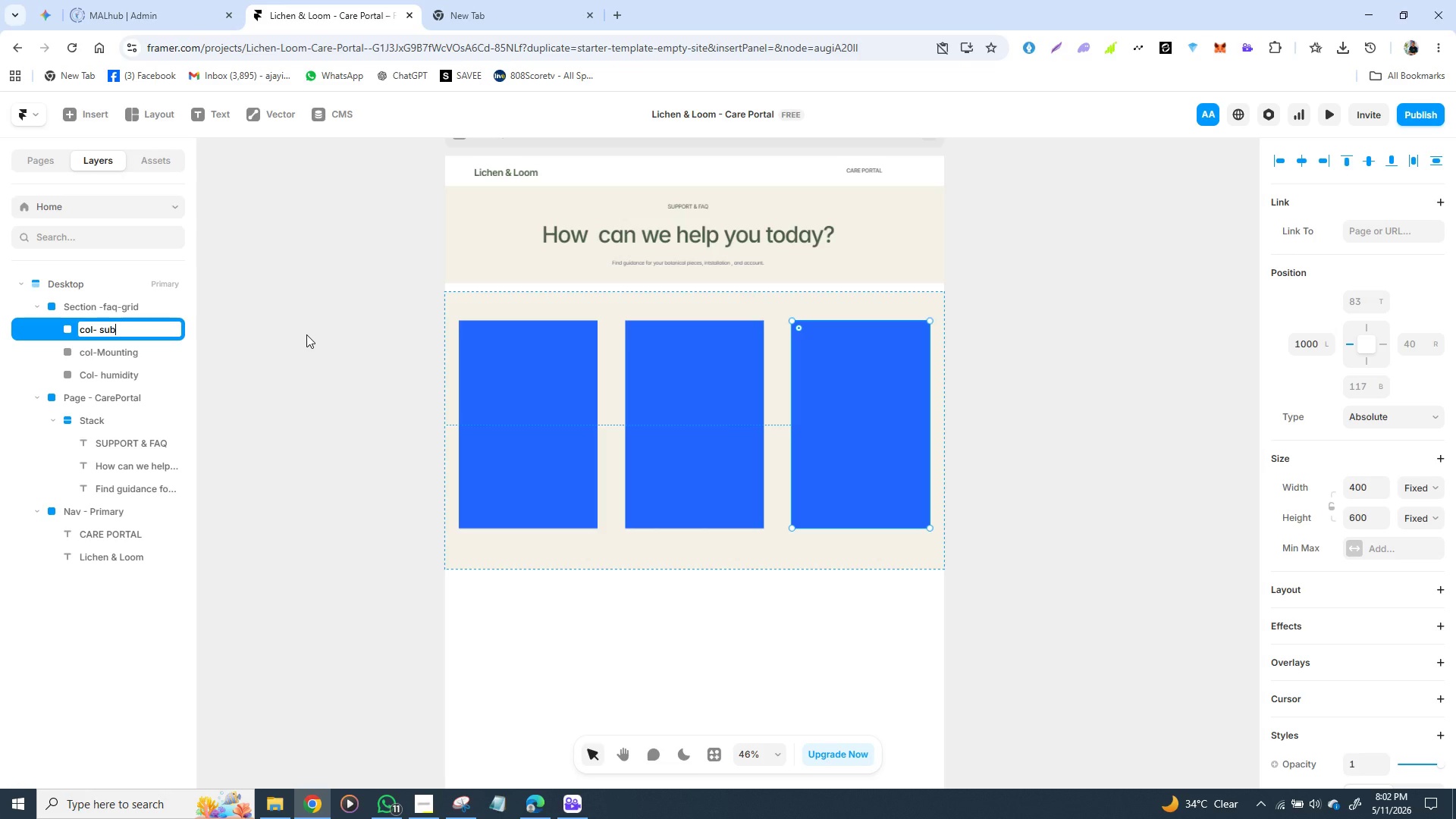 
wait(5.62)
 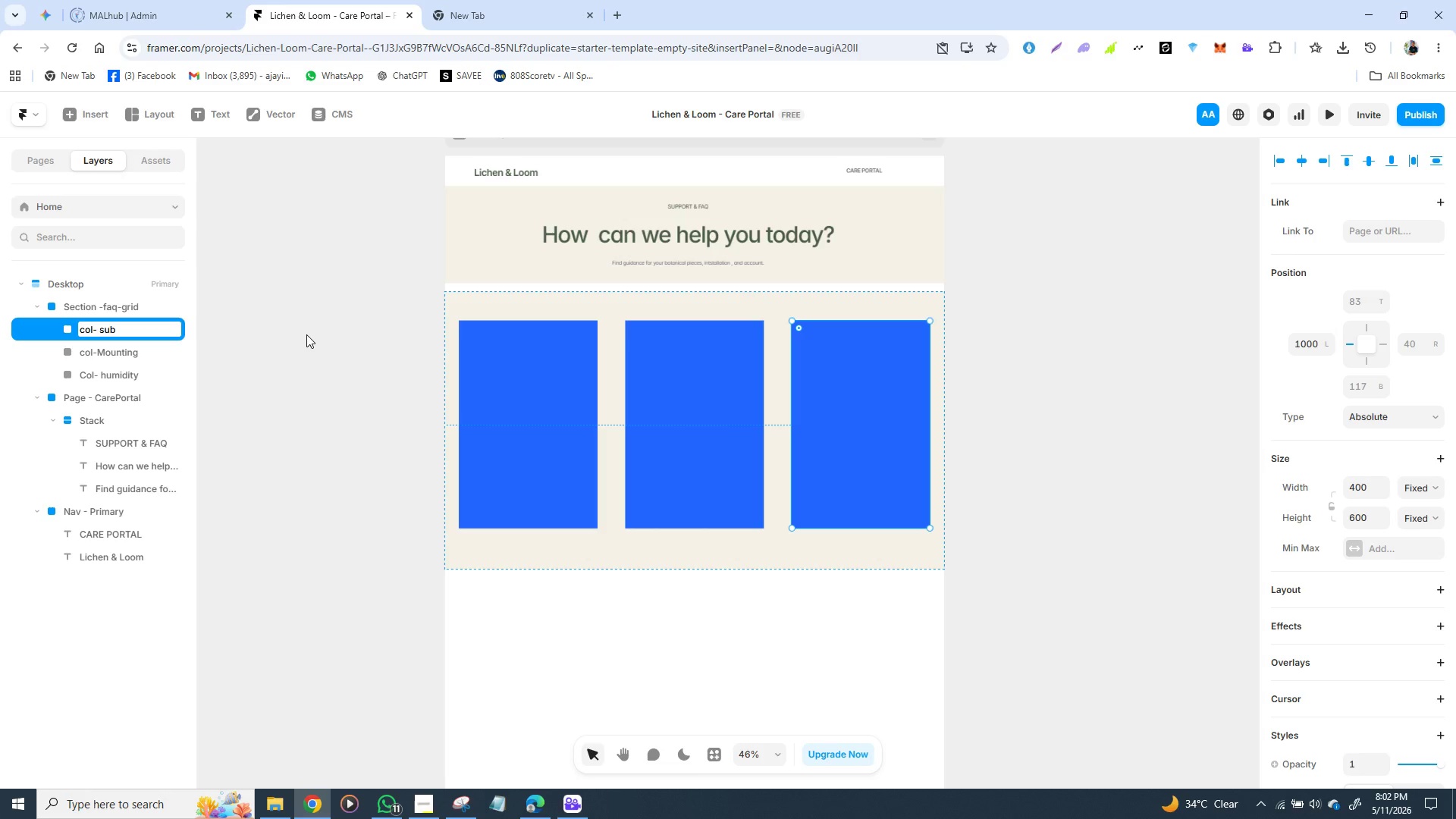 
type(scr)
 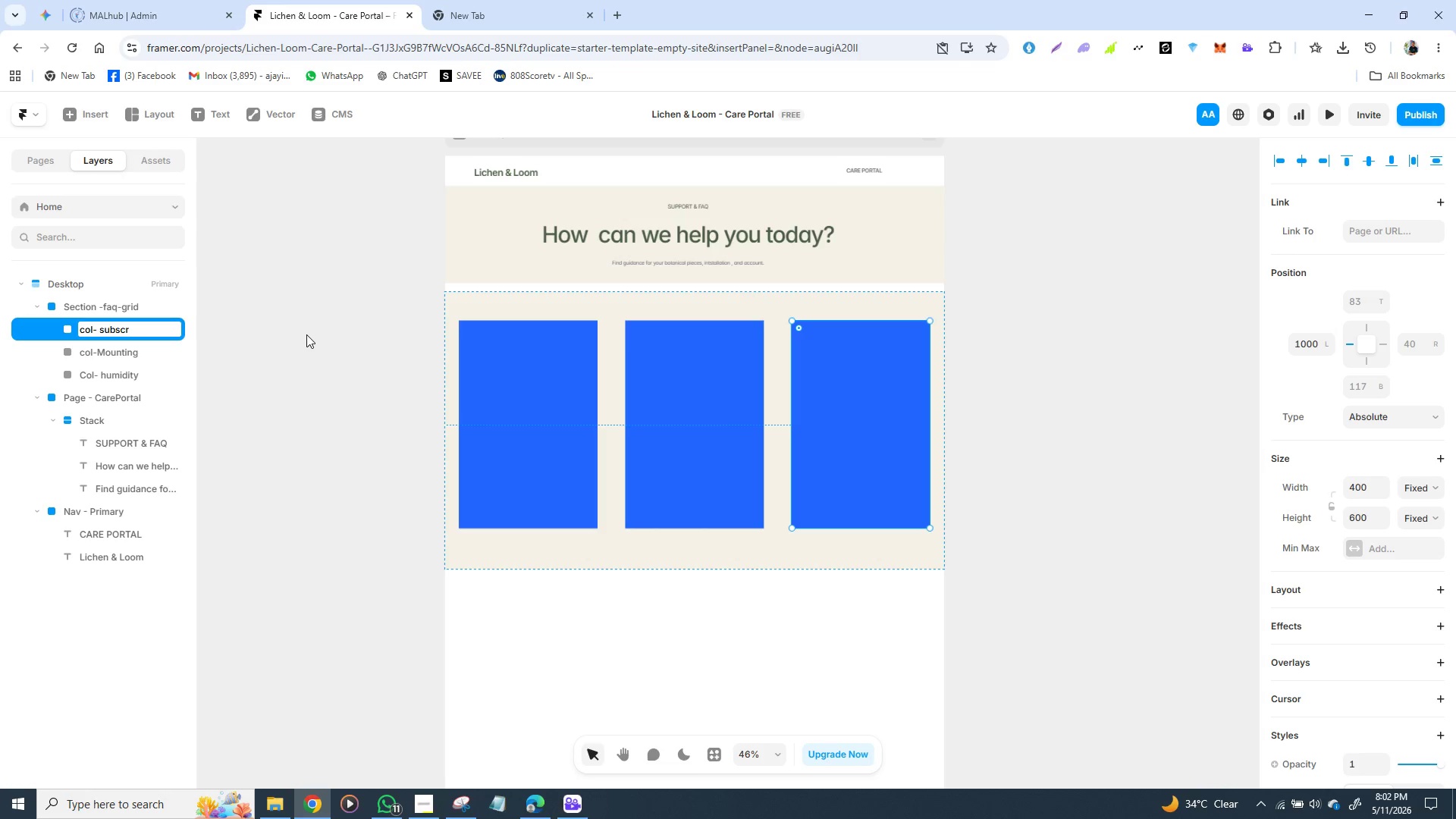 
type(iptin)
key(Backspace)
type(on)
 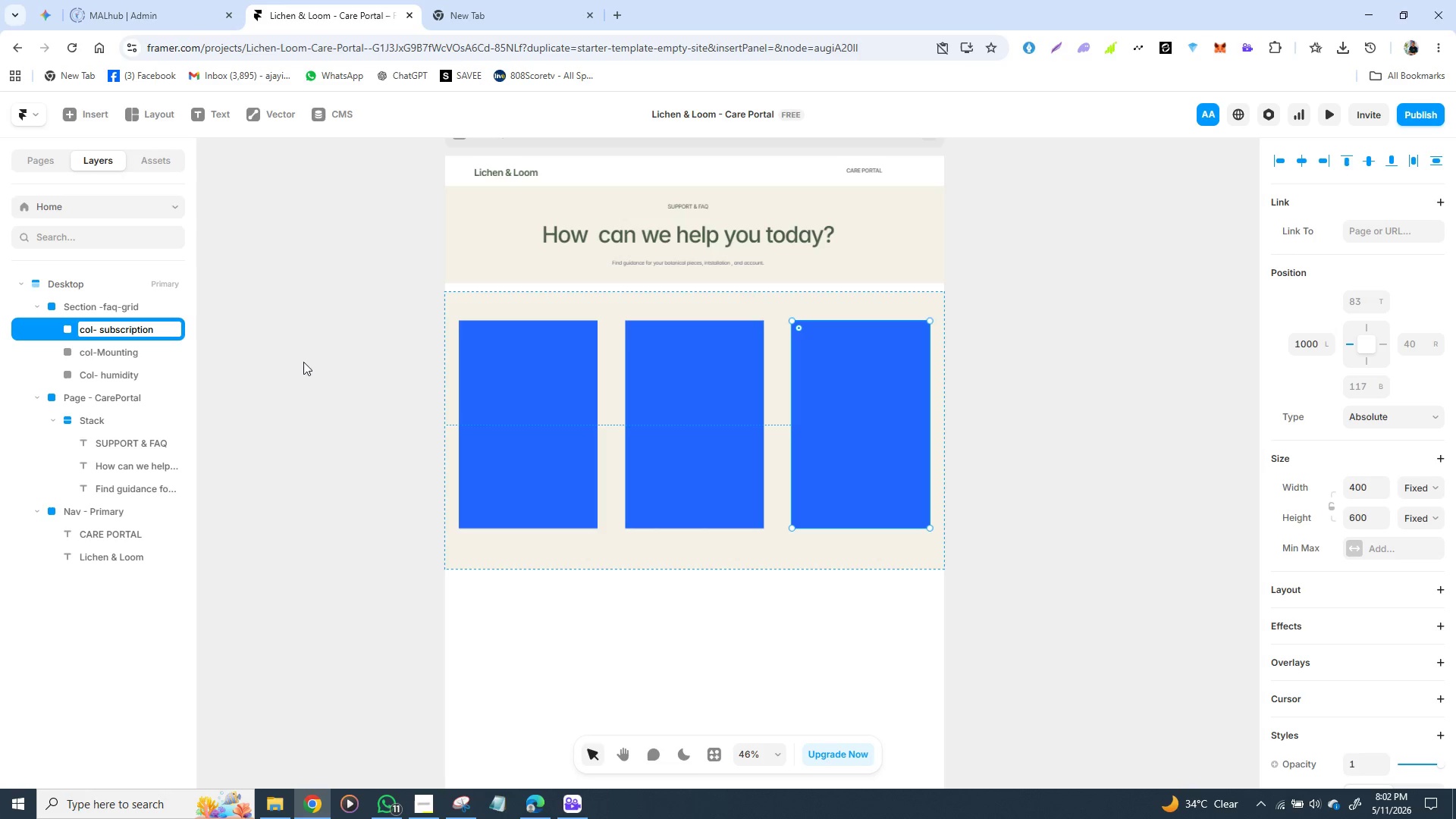 
left_click([293, 389])
 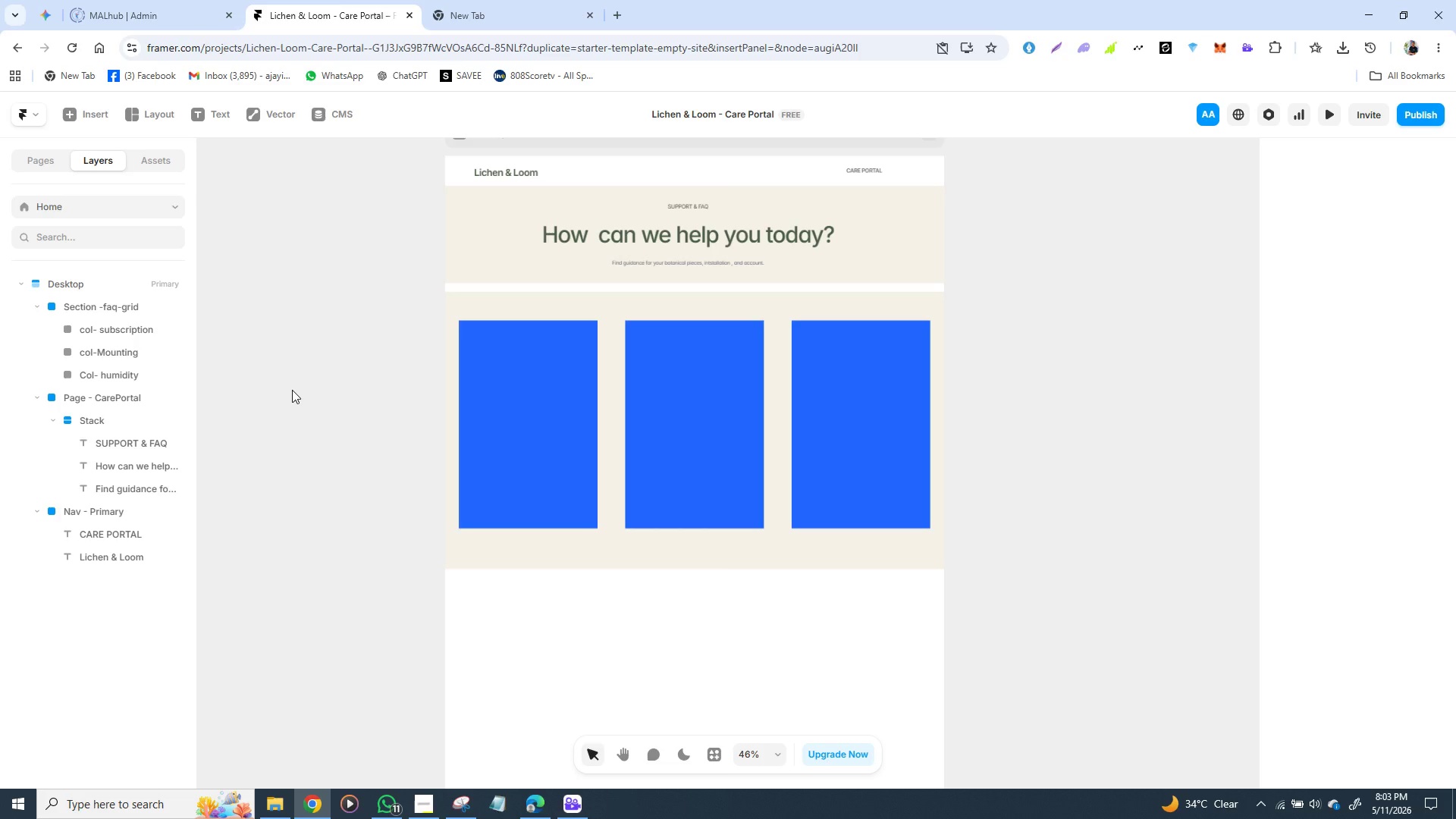 
wait(27.86)
 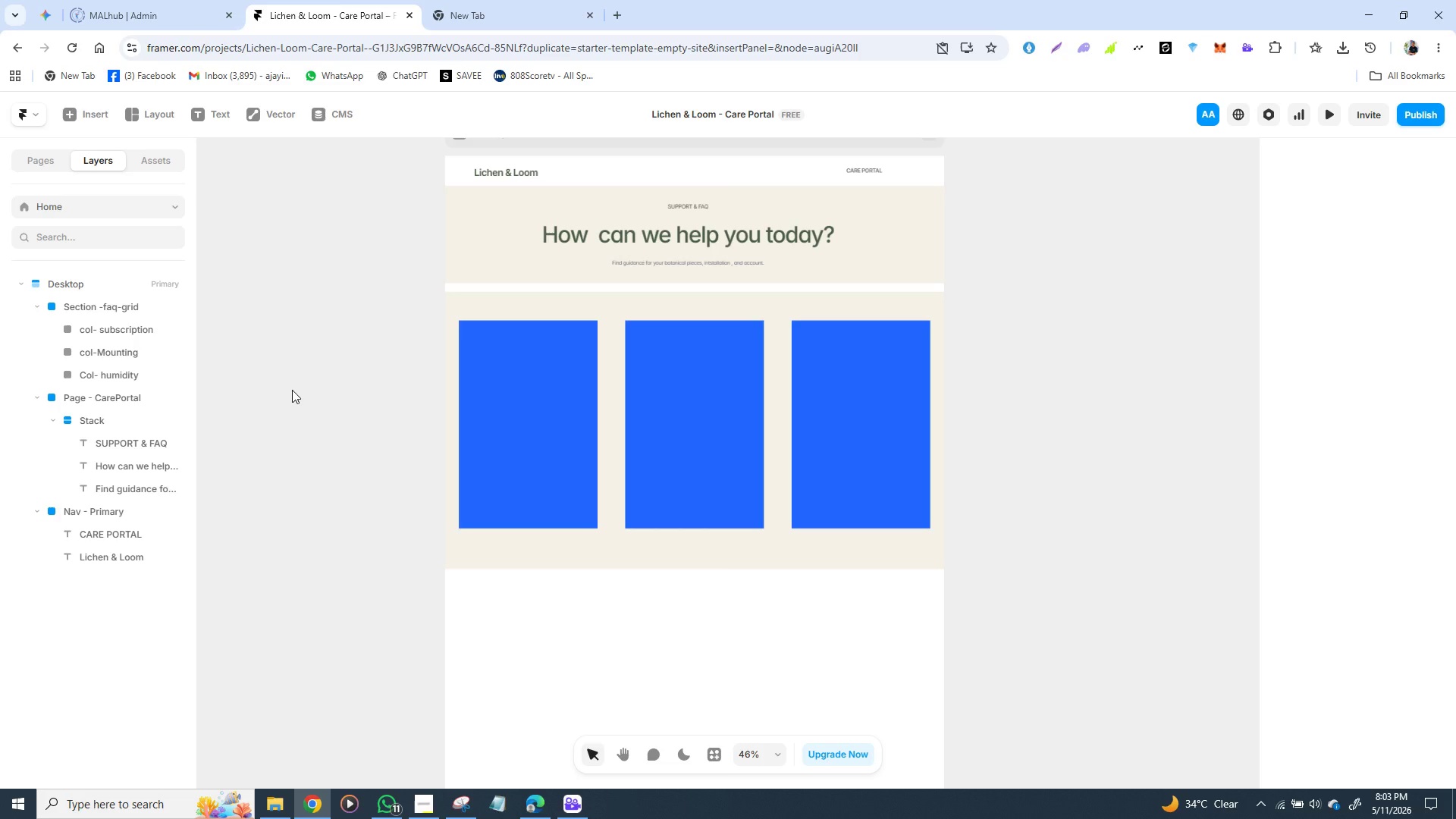 
left_click([513, 433])
 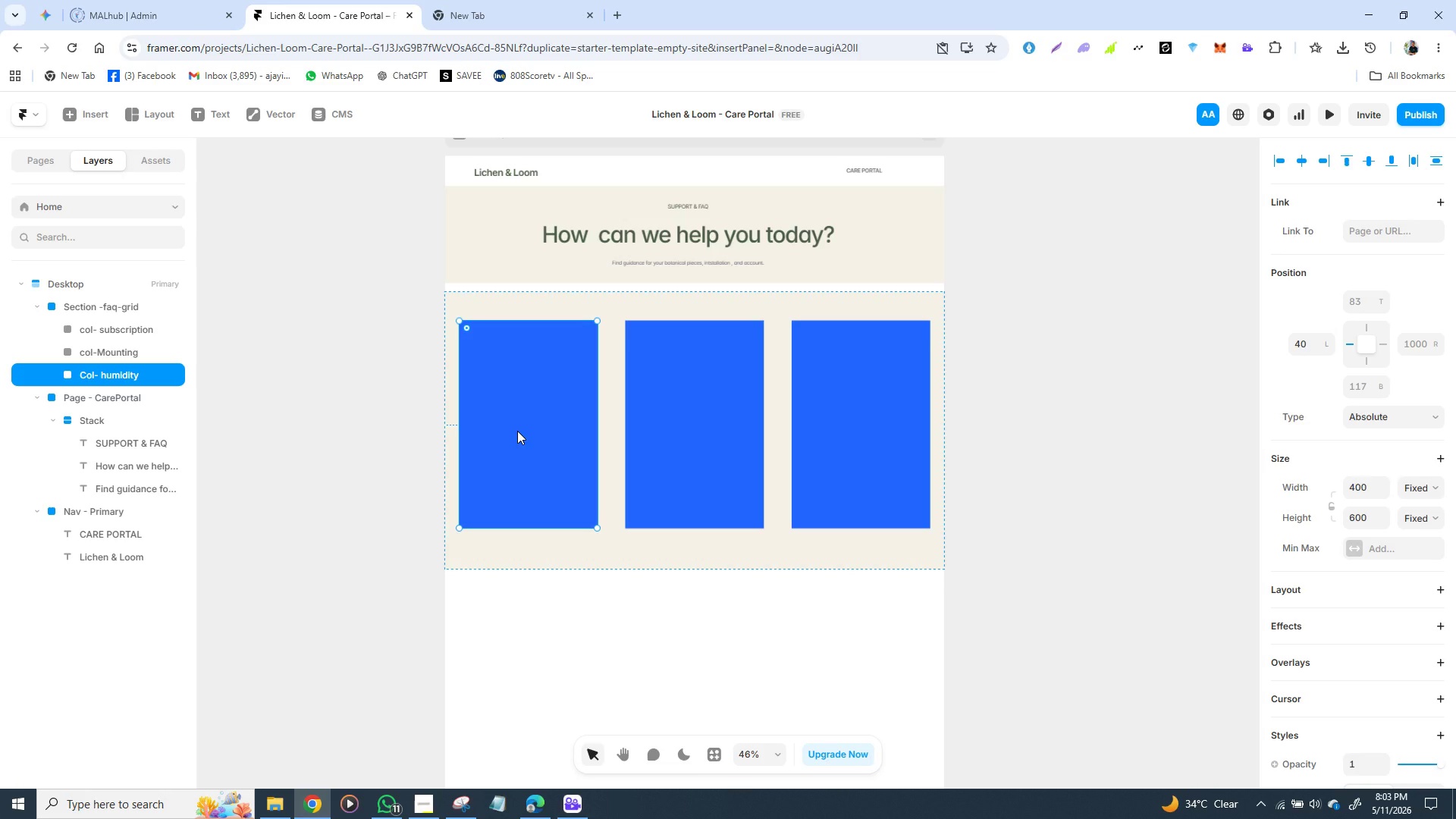 
left_click_drag(start_coordinate=[517, 431], to_coordinate=[526, 429])
 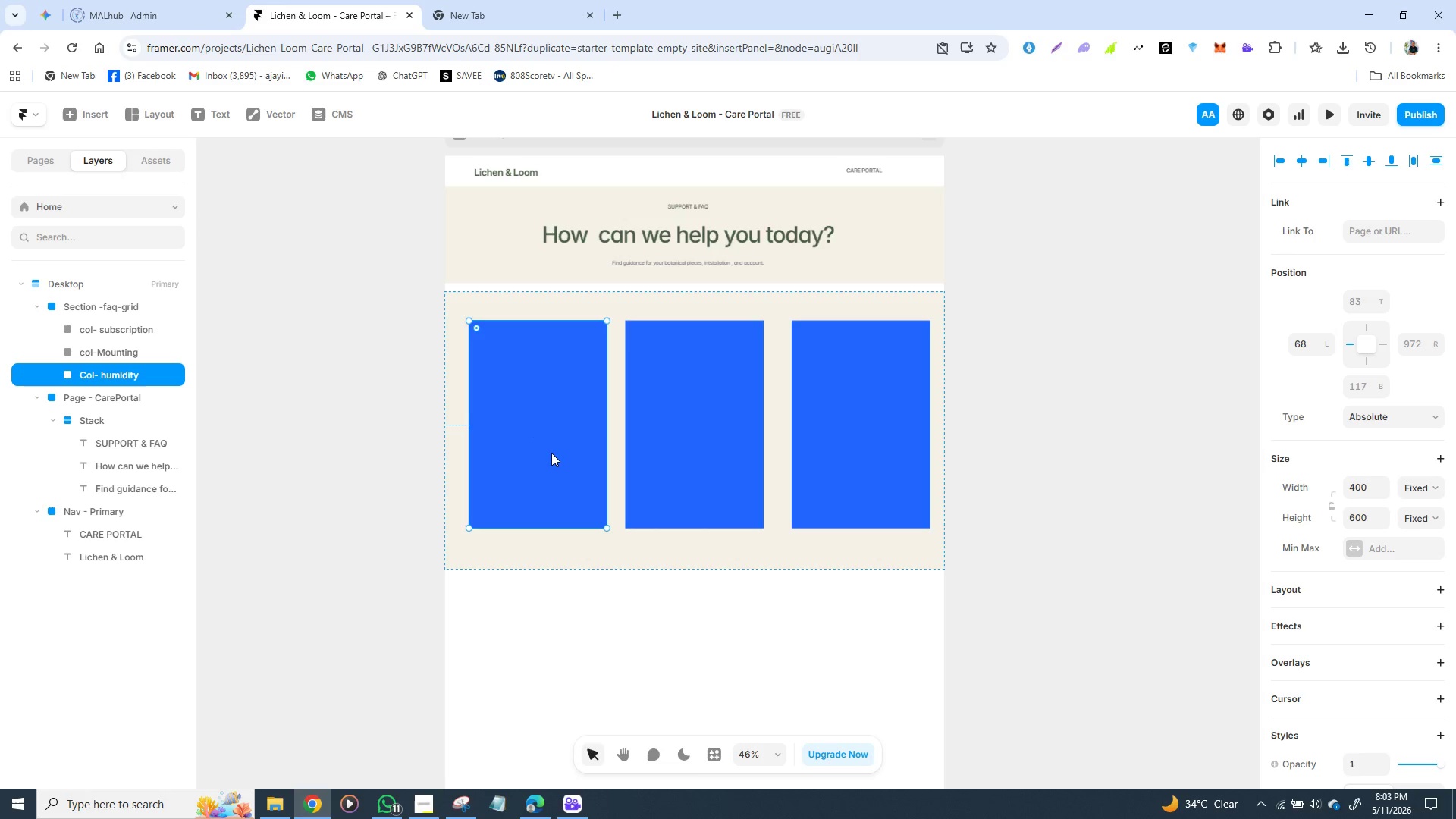 
left_click([551, 453])
 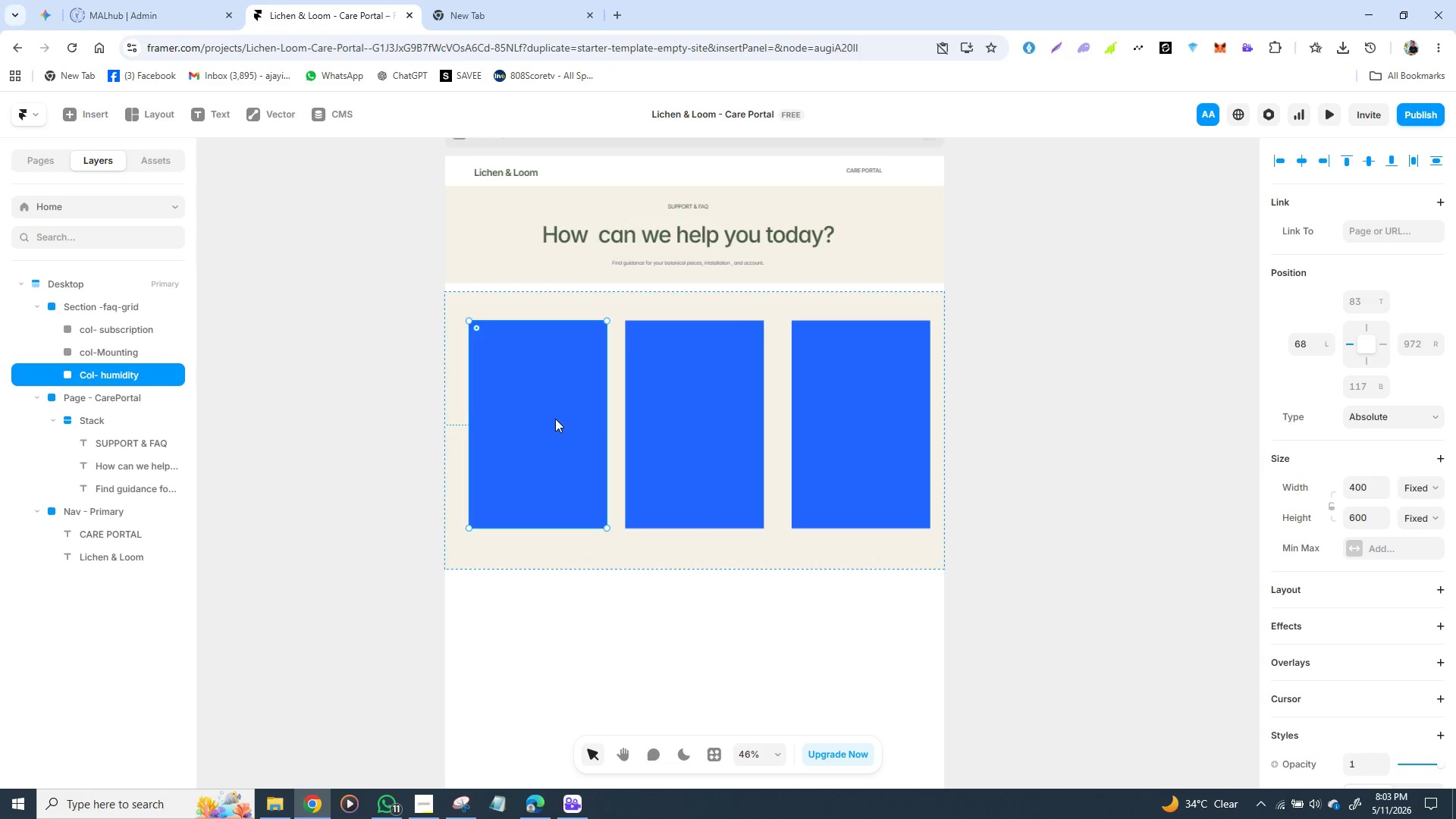 
left_click([555, 419])
 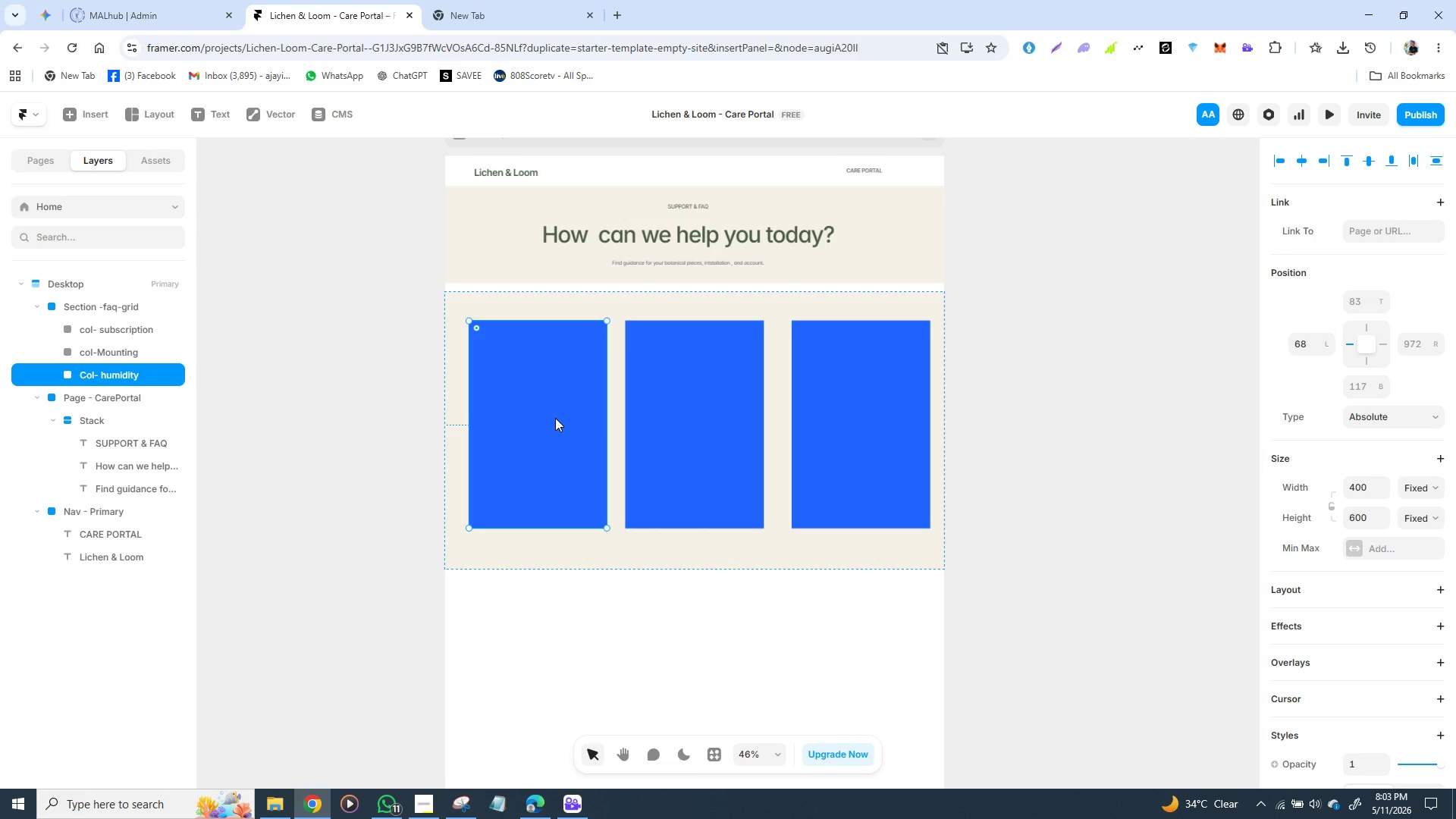 
hold_key(key=ShiftLeft, duration=1.53)
left_click([830, 424])
 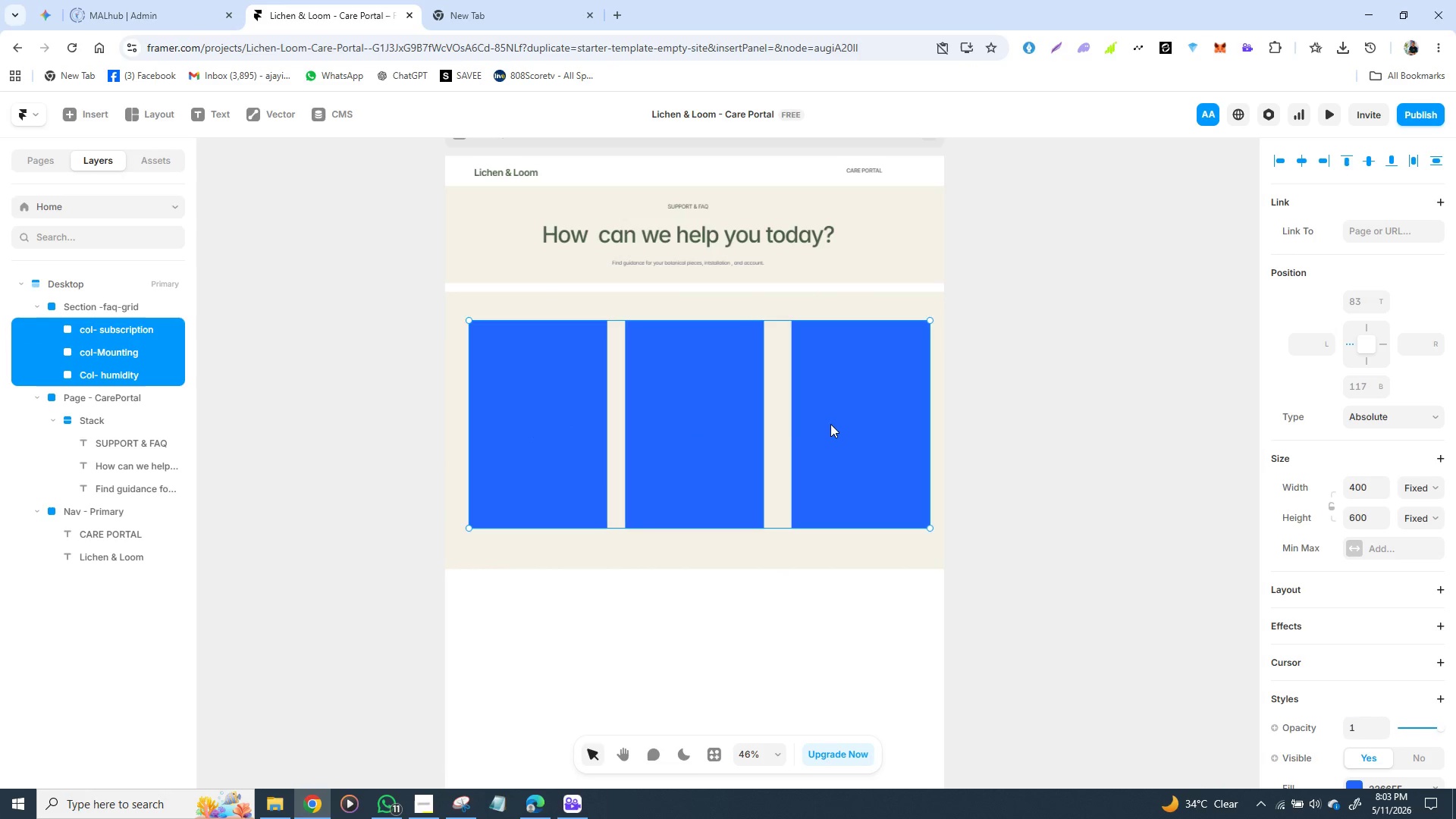 
key(Shift+ShiftLeft)
 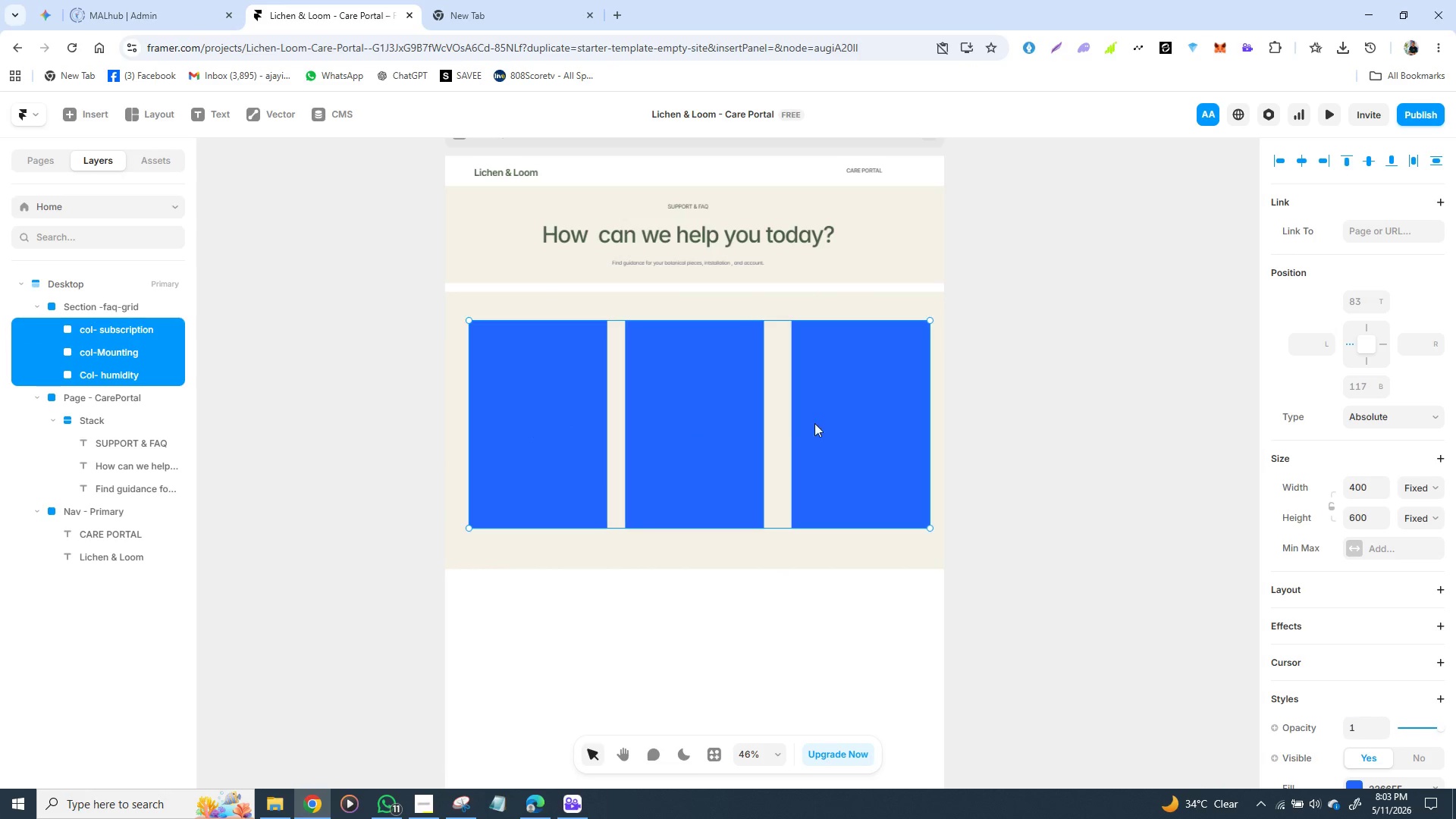 
key(Shift+ShiftLeft)
 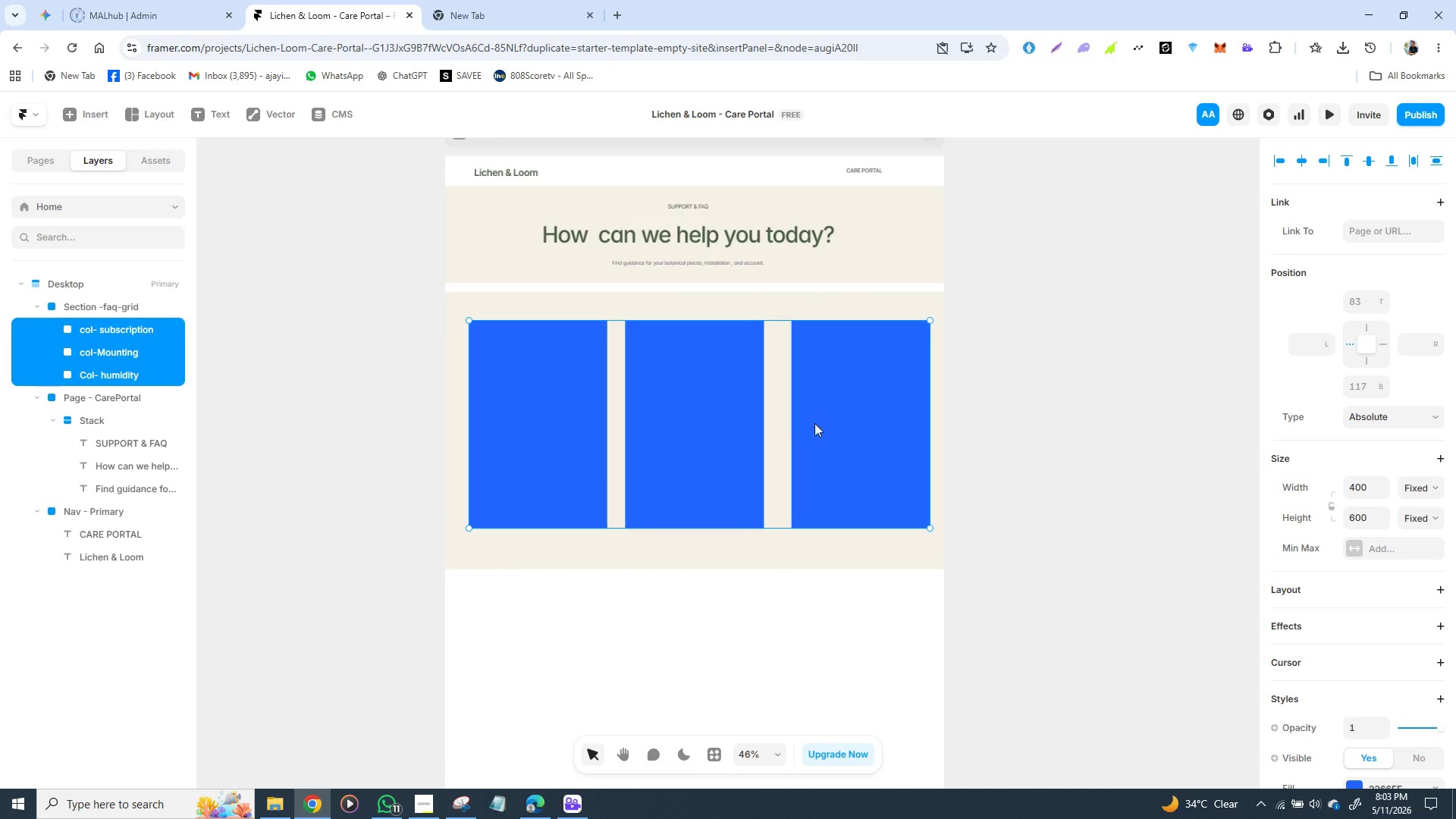 
key(Shift+ShiftLeft)
 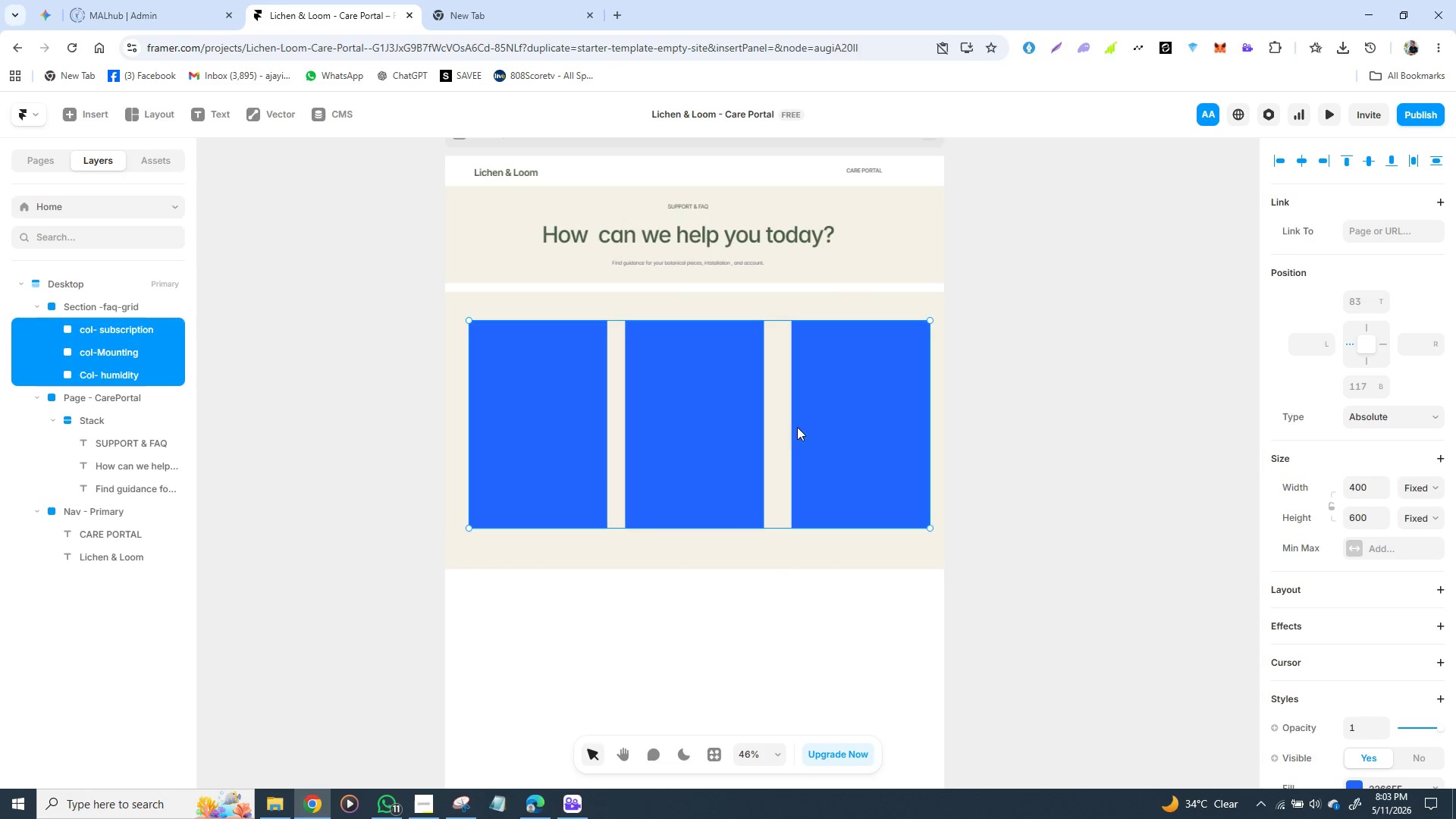 
key(Shift+ShiftLeft)
 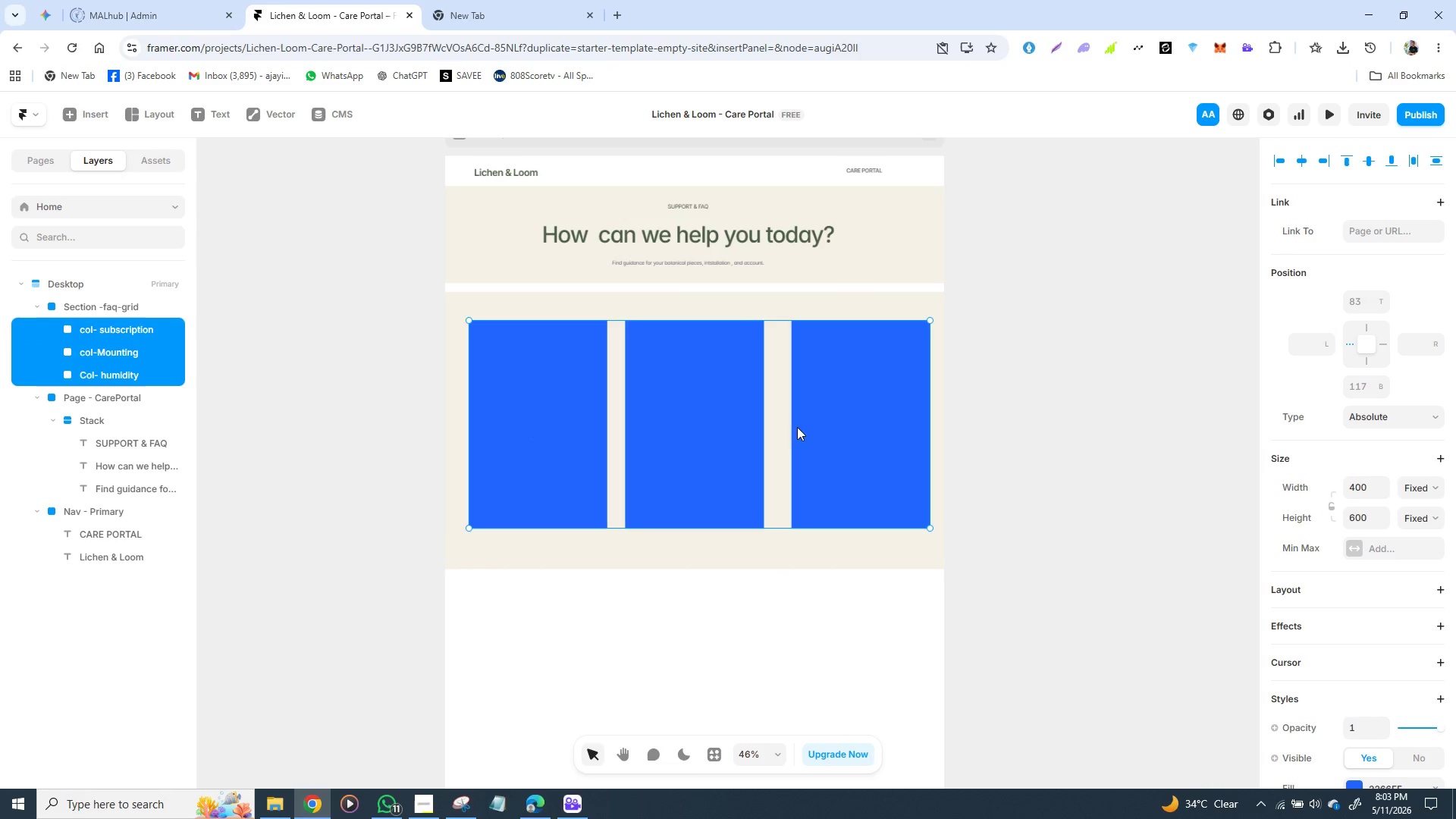 
key(Shift+ShiftLeft)
 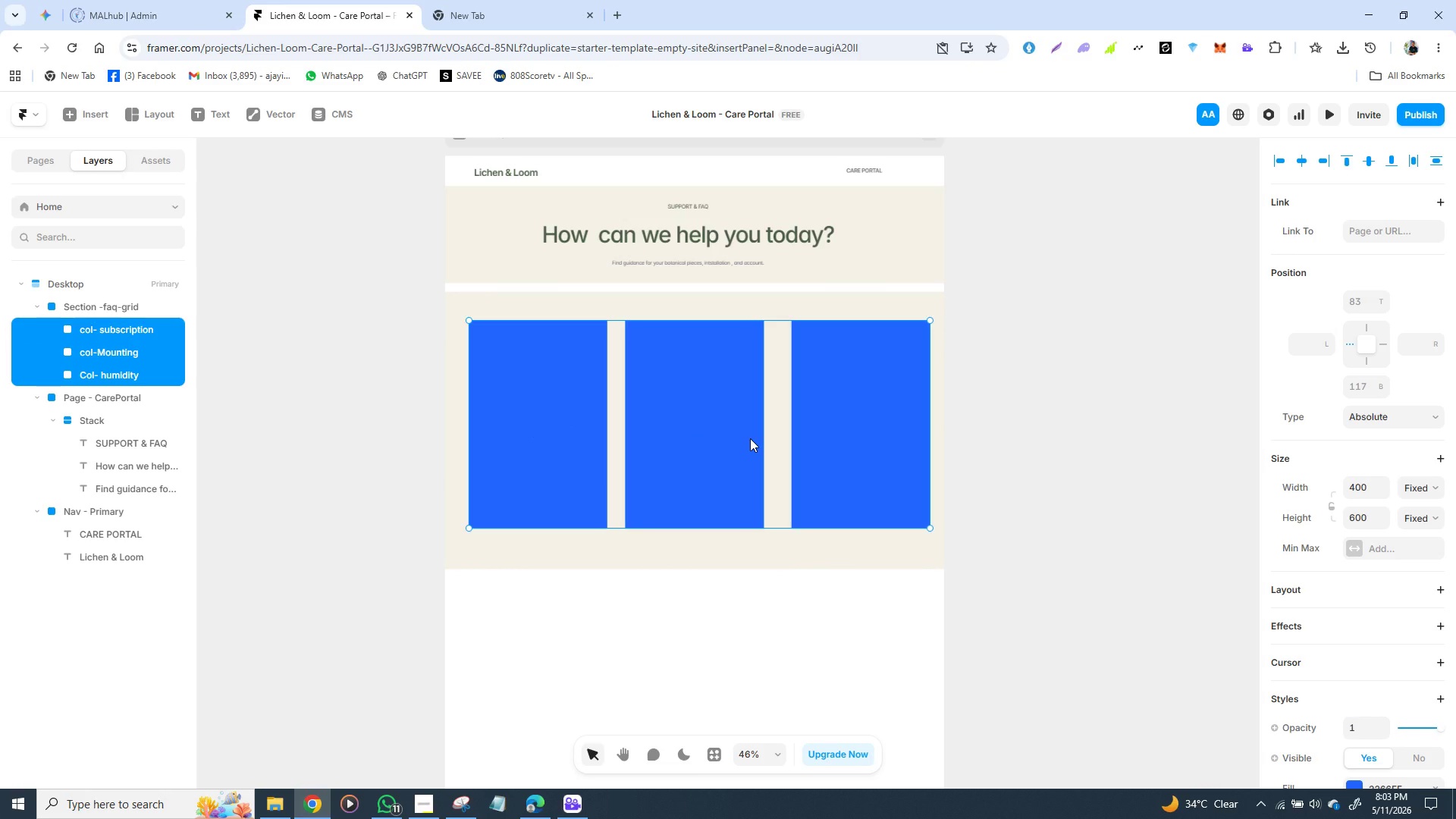 
right_click([750, 438])
 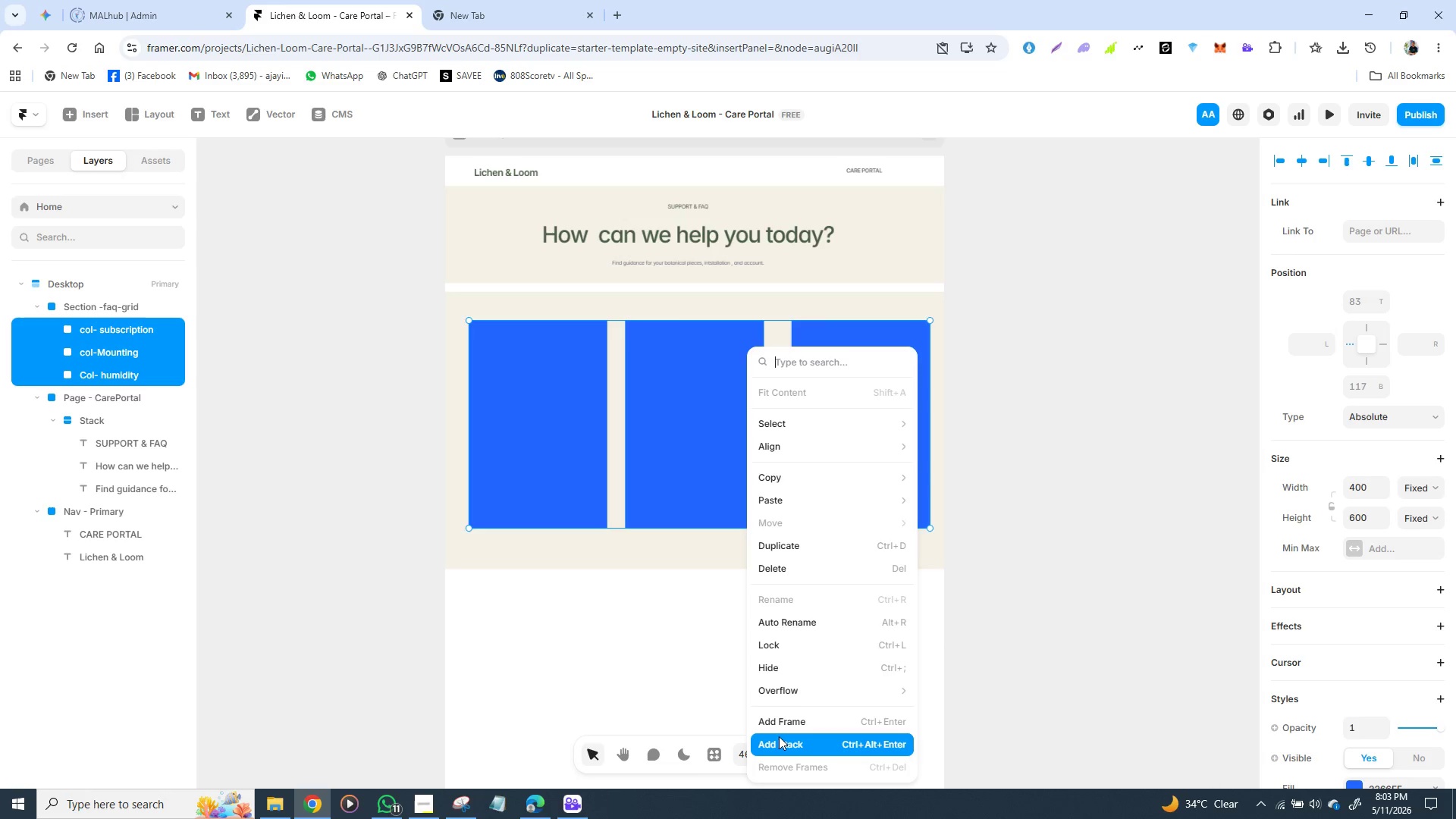 
left_click([781, 737])
 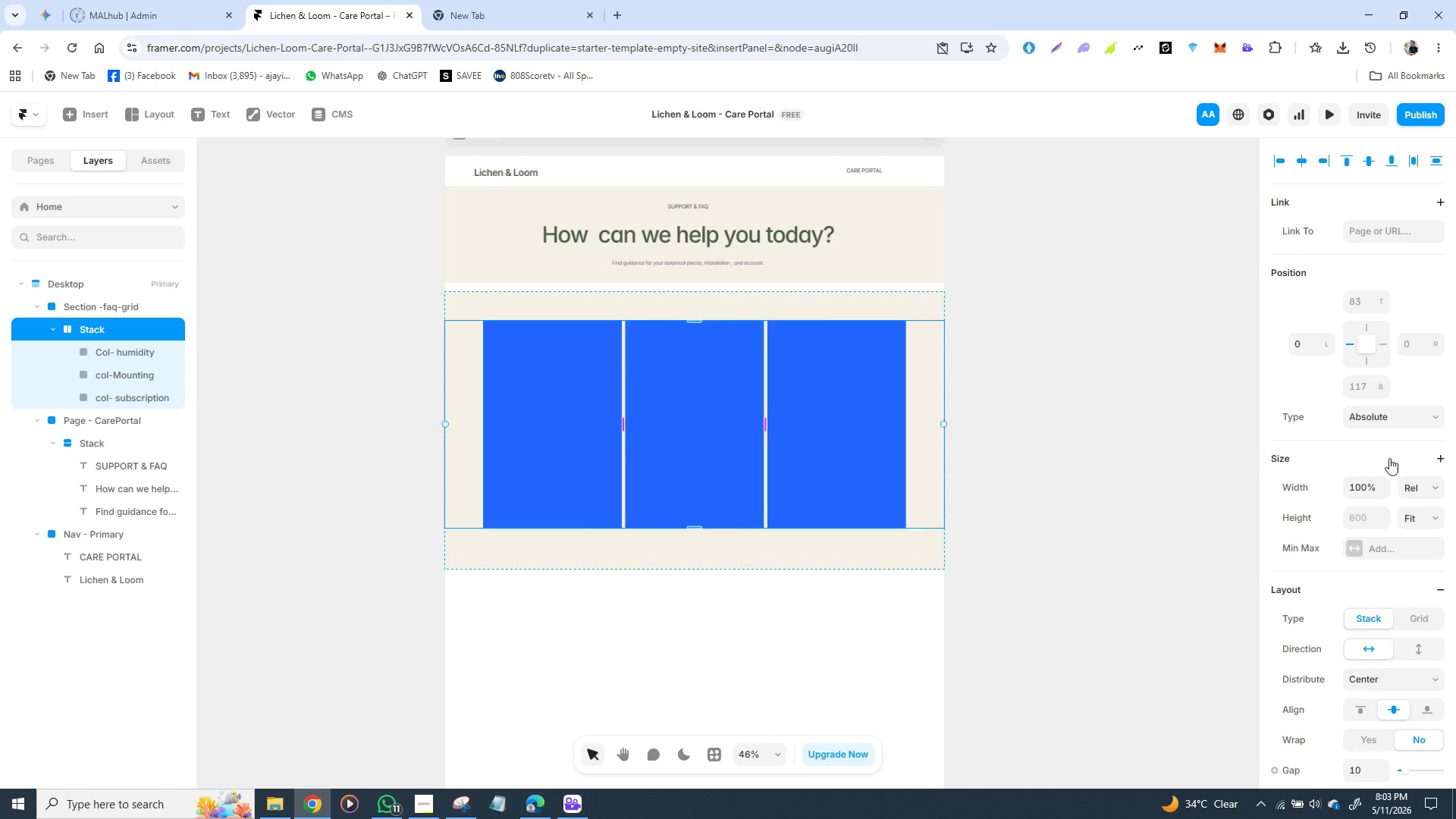 
left_click([1438, 490])
 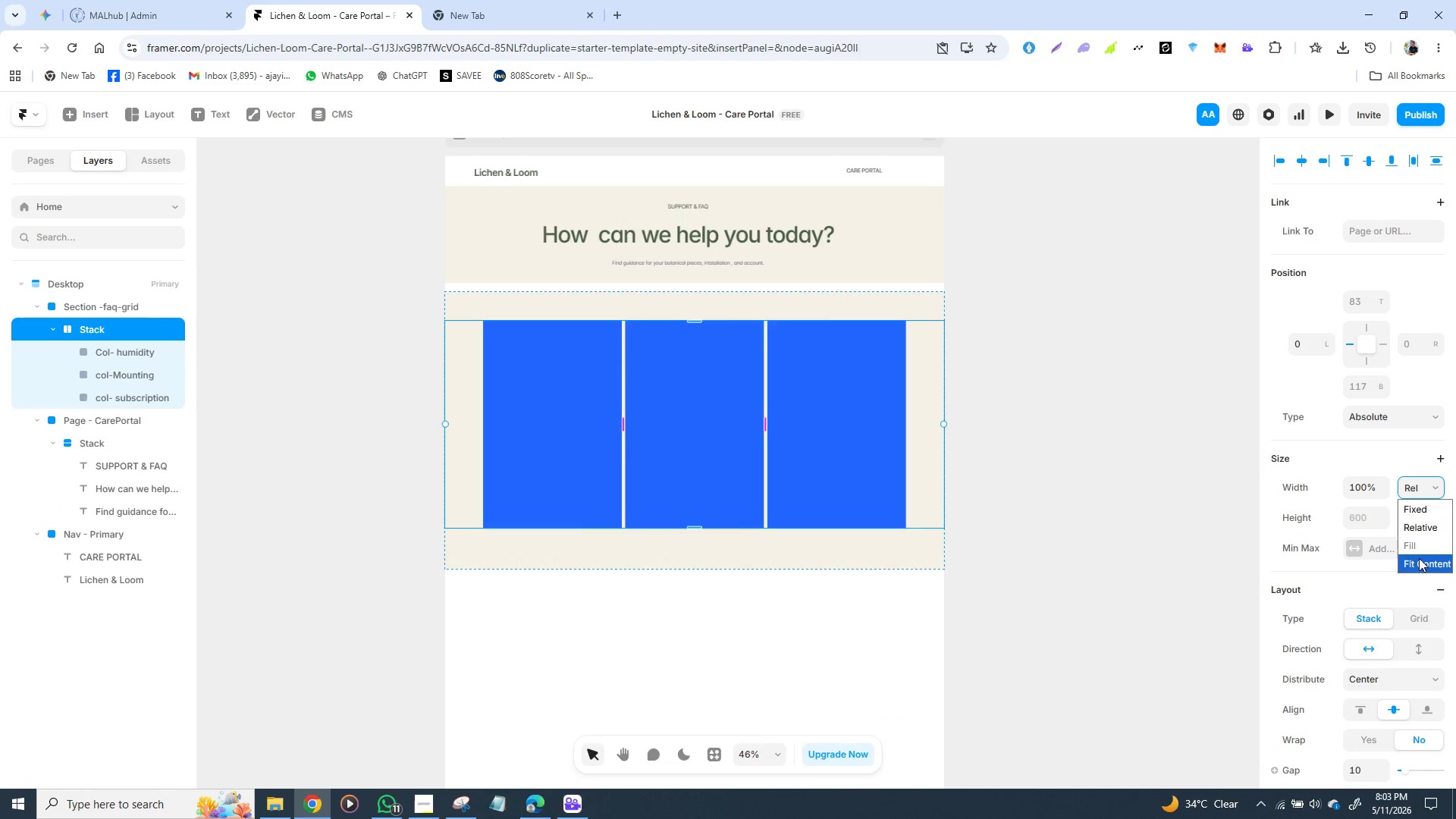 
left_click([1420, 563])
 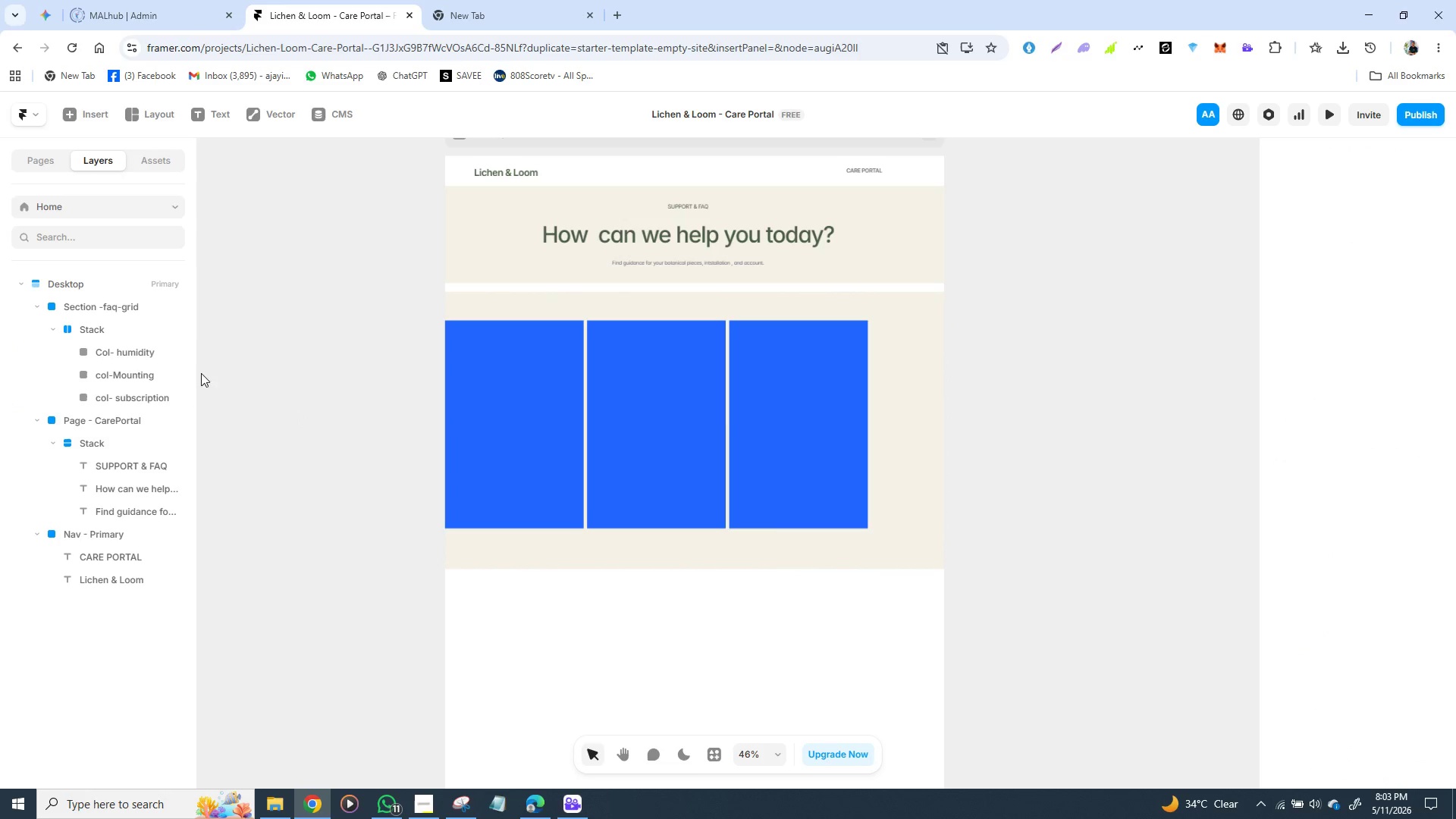 
wait(5.03)
 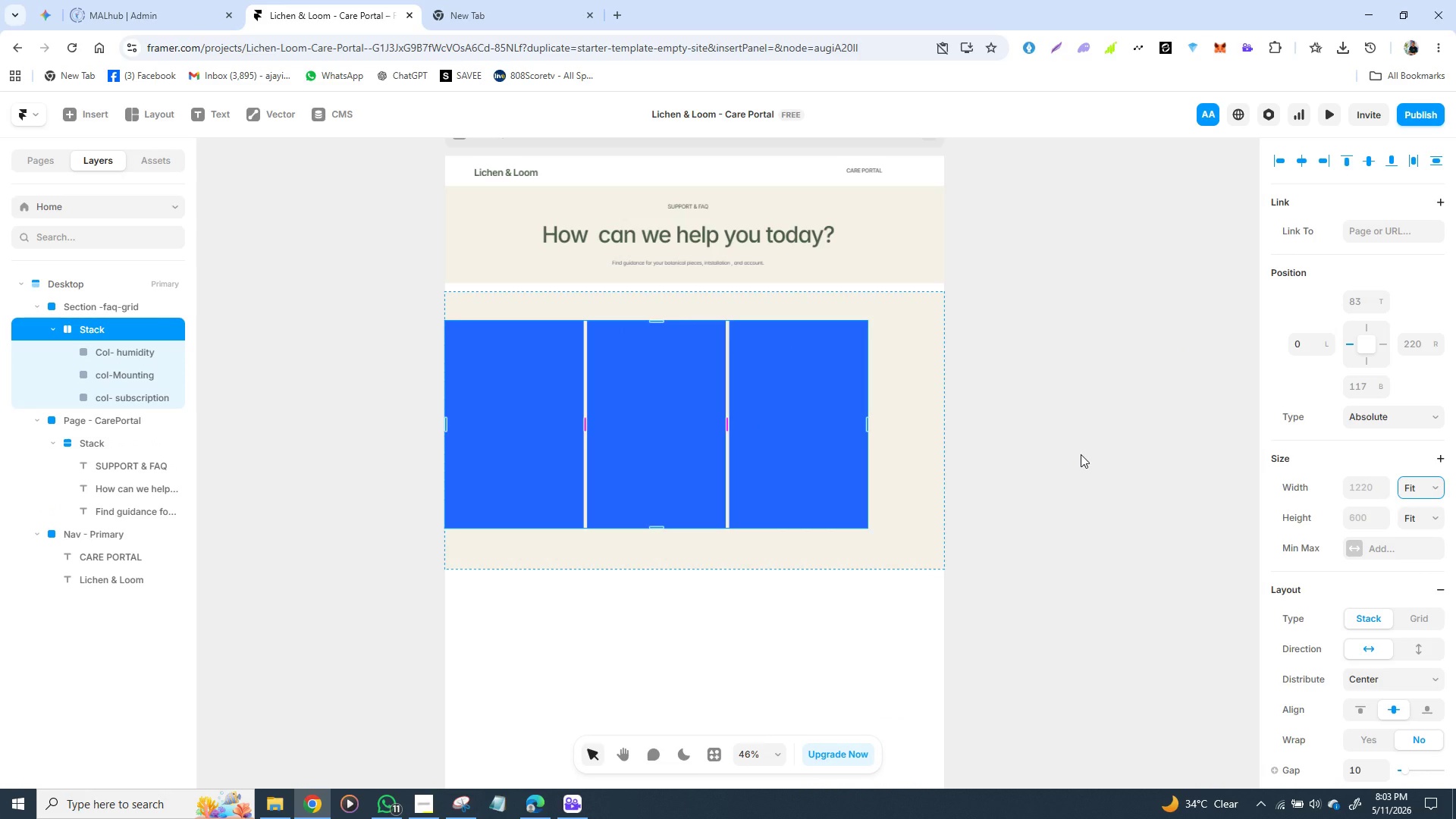 
left_click([86, 330])
 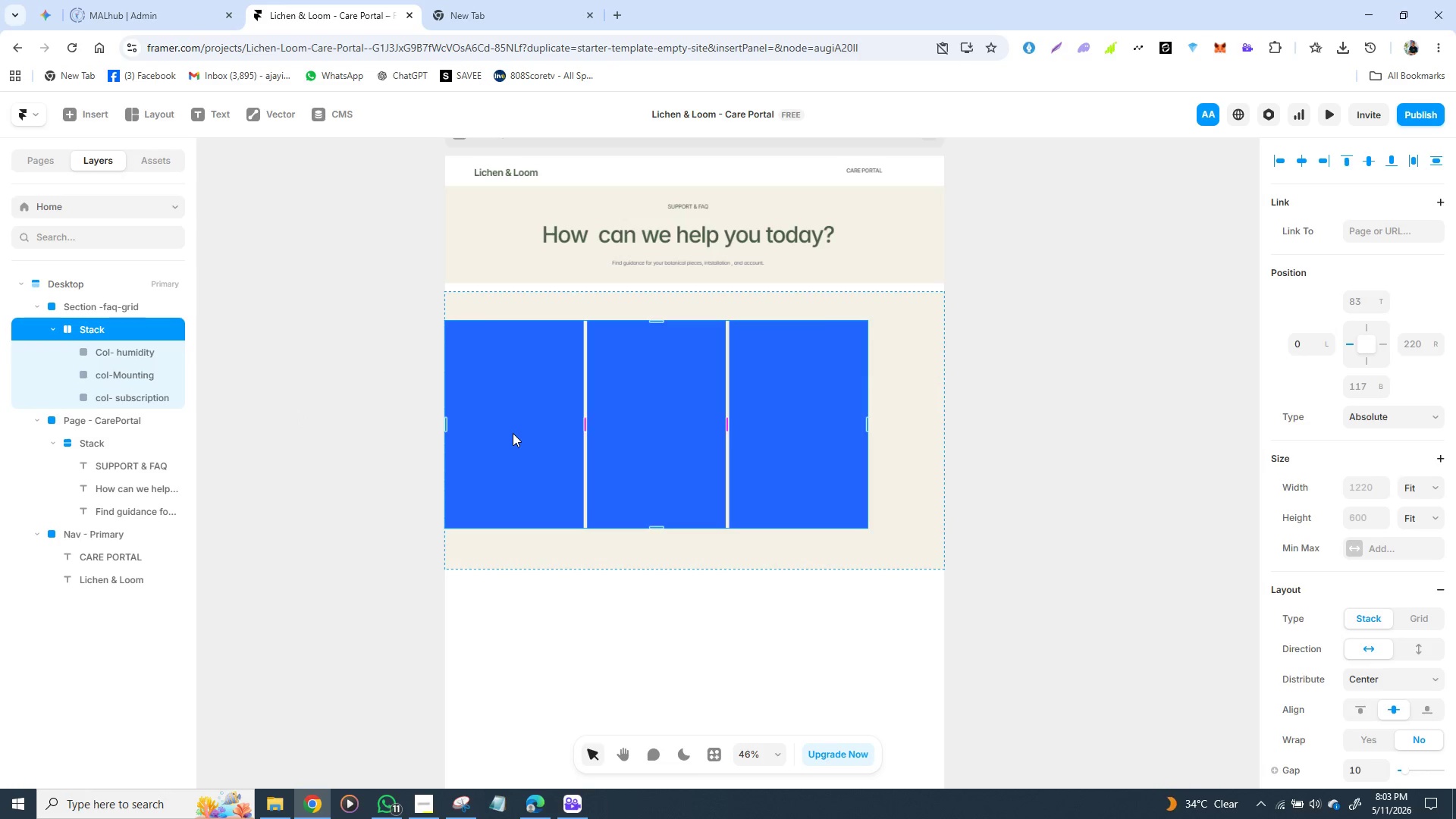 
left_click_drag(start_coordinate=[513, 433], to_coordinate=[548, 431])
 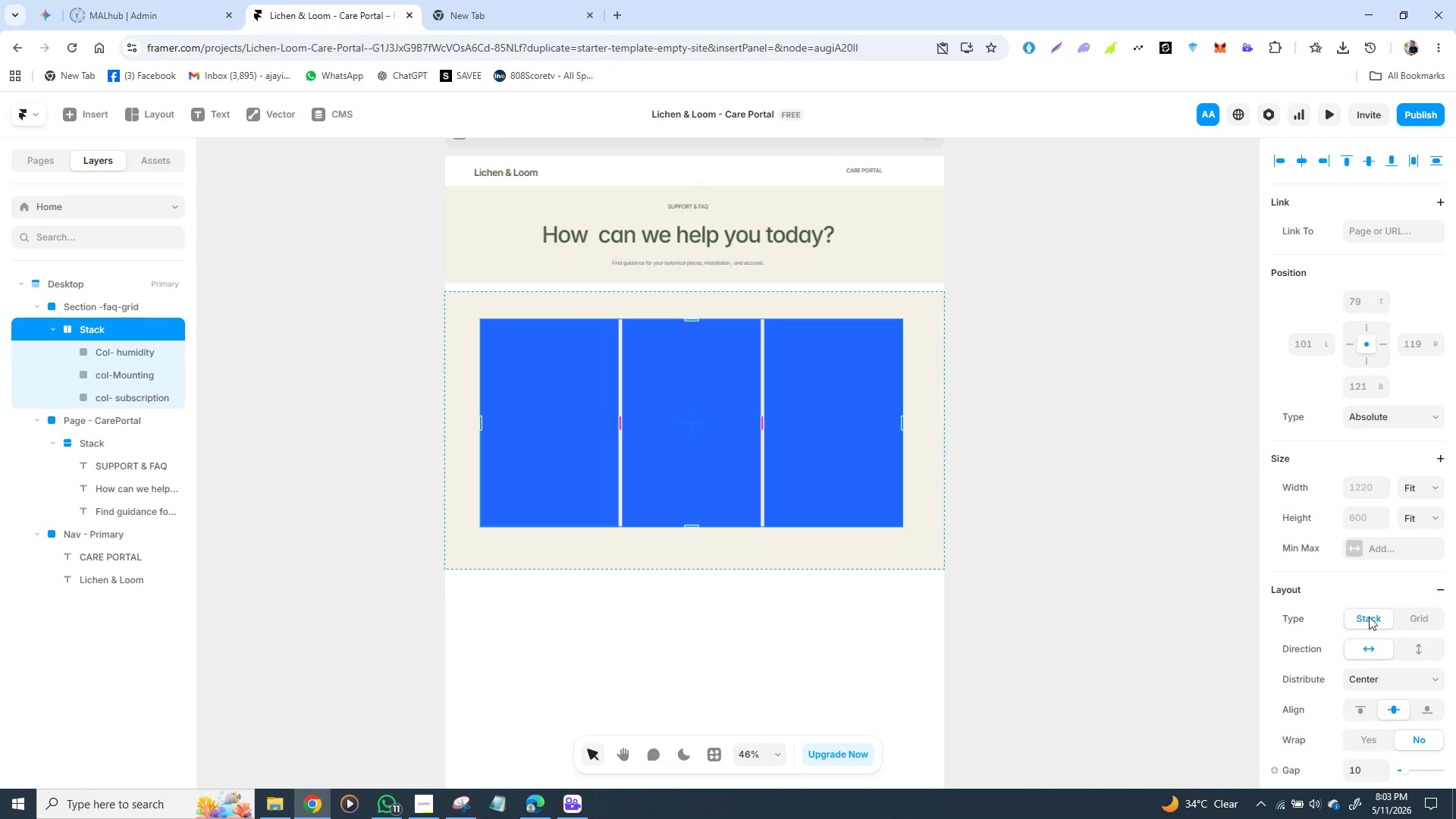 
scroll: coordinate [1348, 538], scroll_direction: down, amount: 2.0
 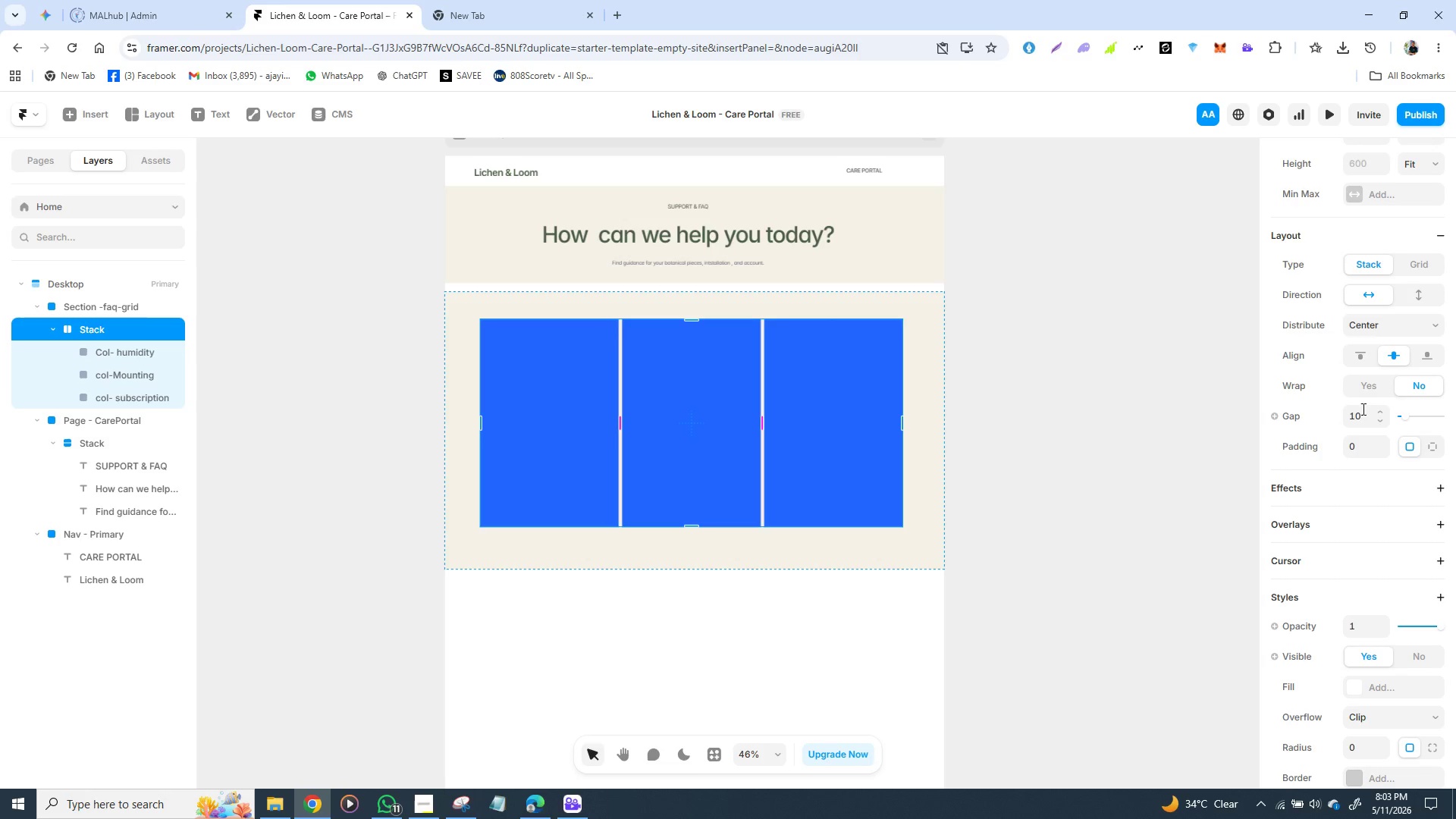 
left_click([1363, 411])
 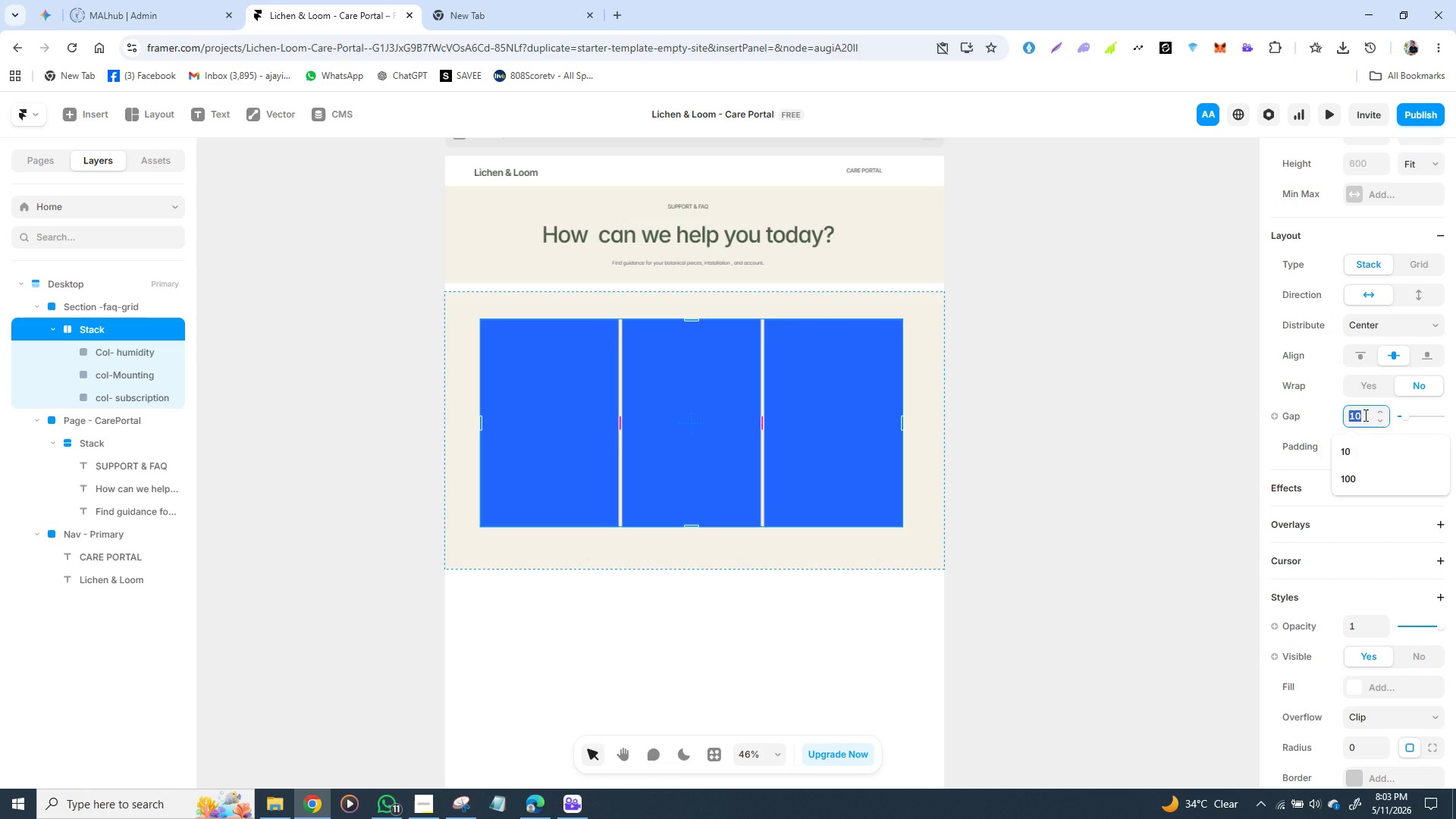 
type(24)
 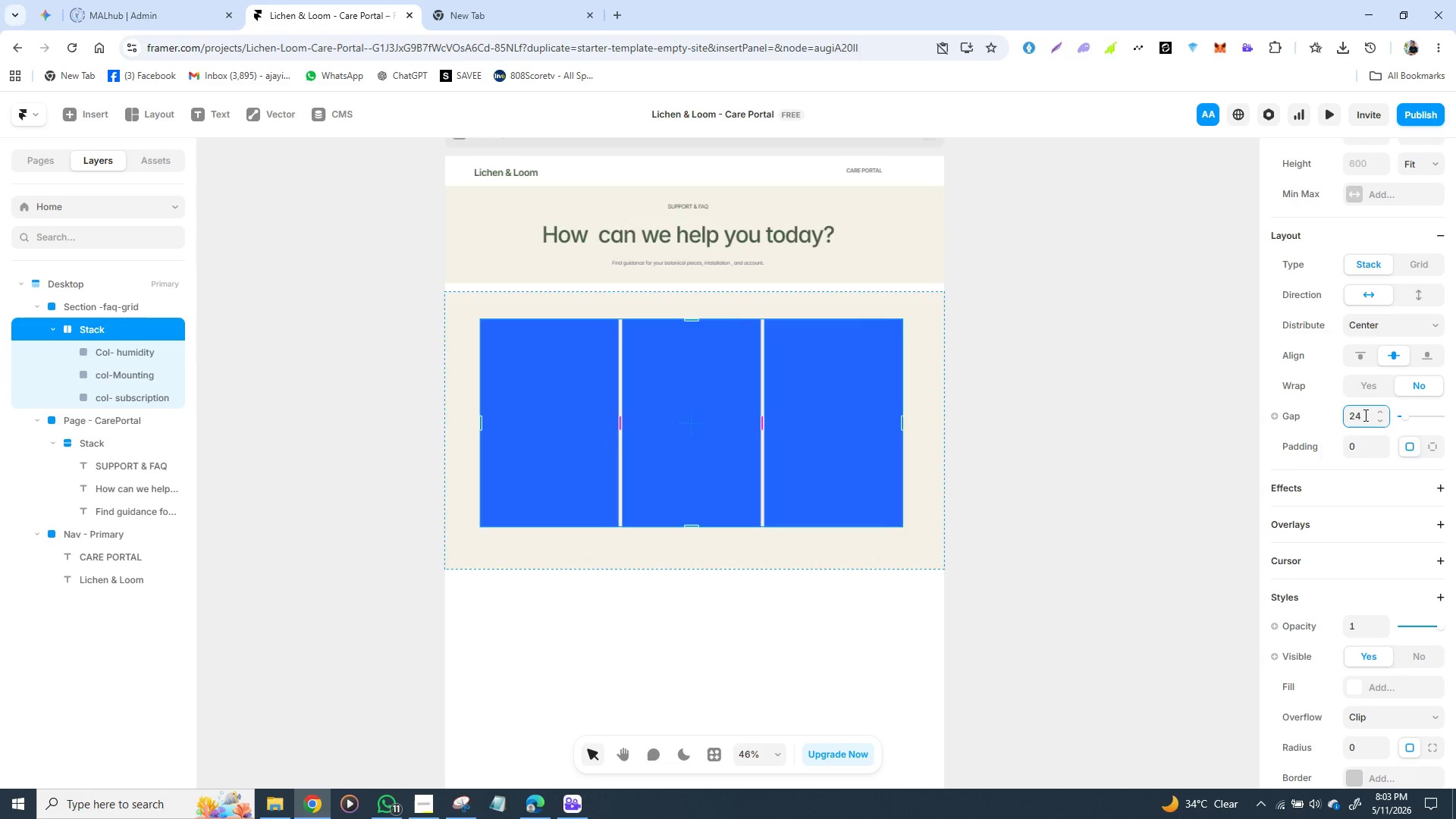 
key(Enter)
 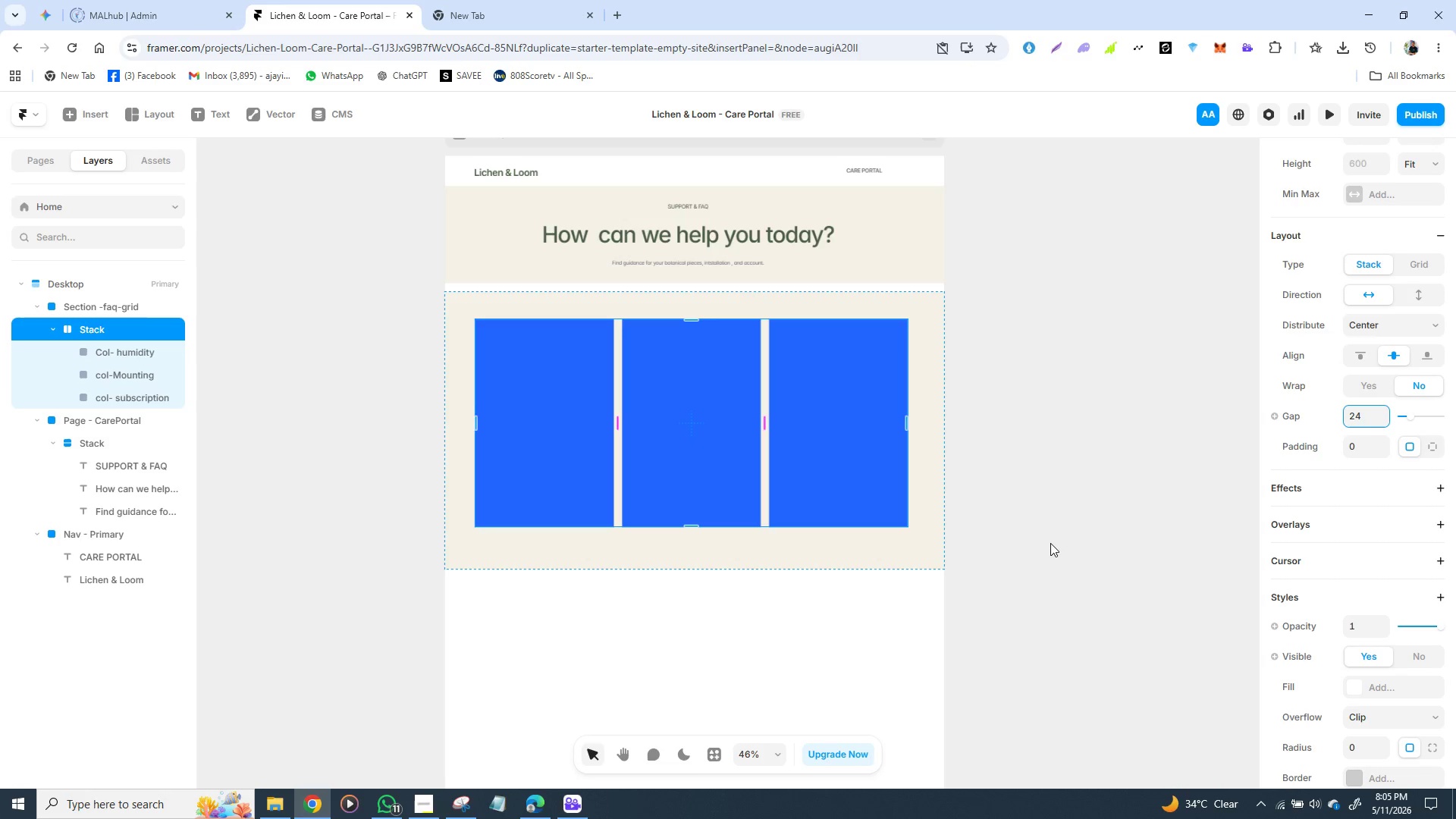 
wait(120.62)
 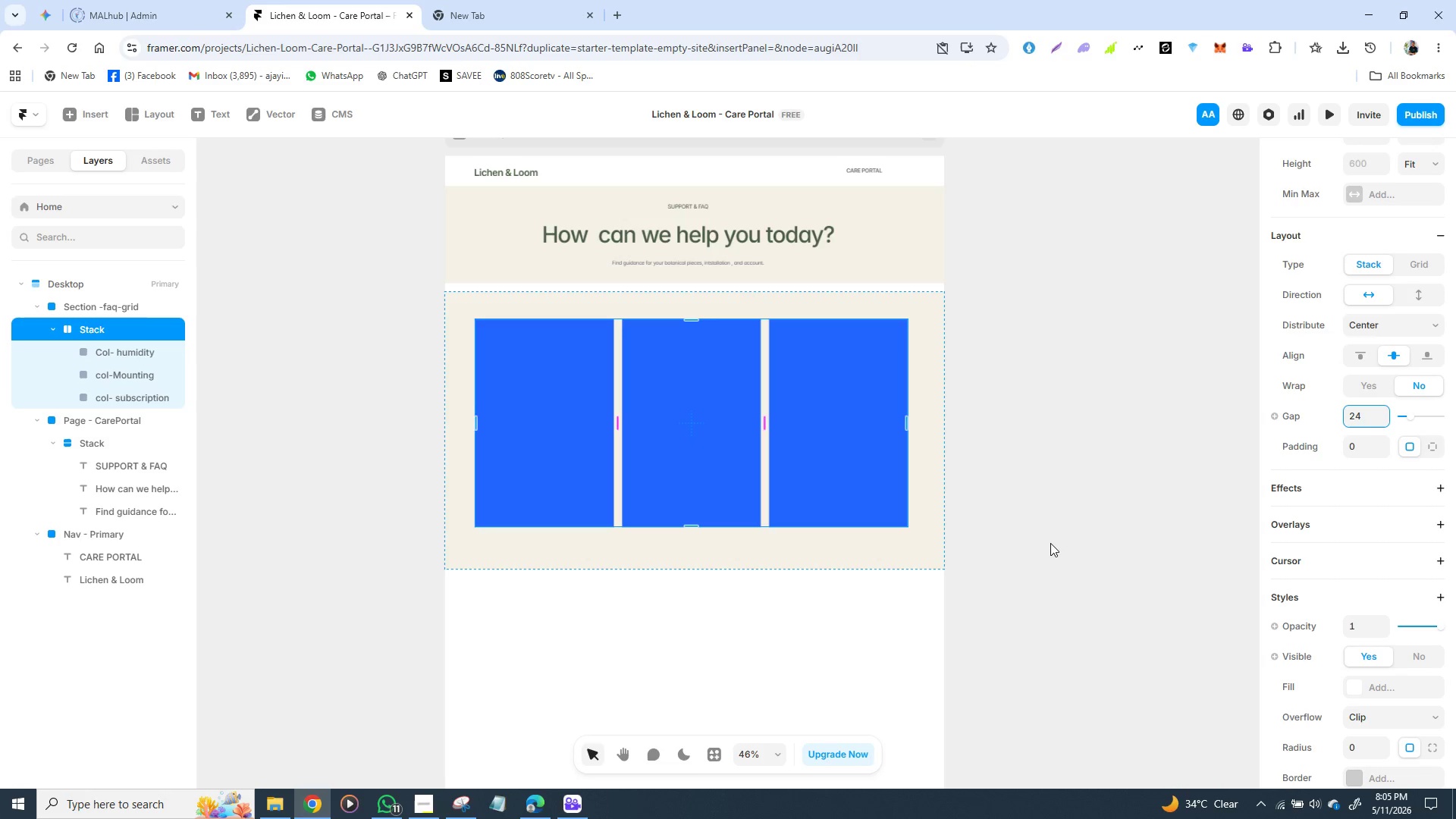 
left_click([1047, 546])
 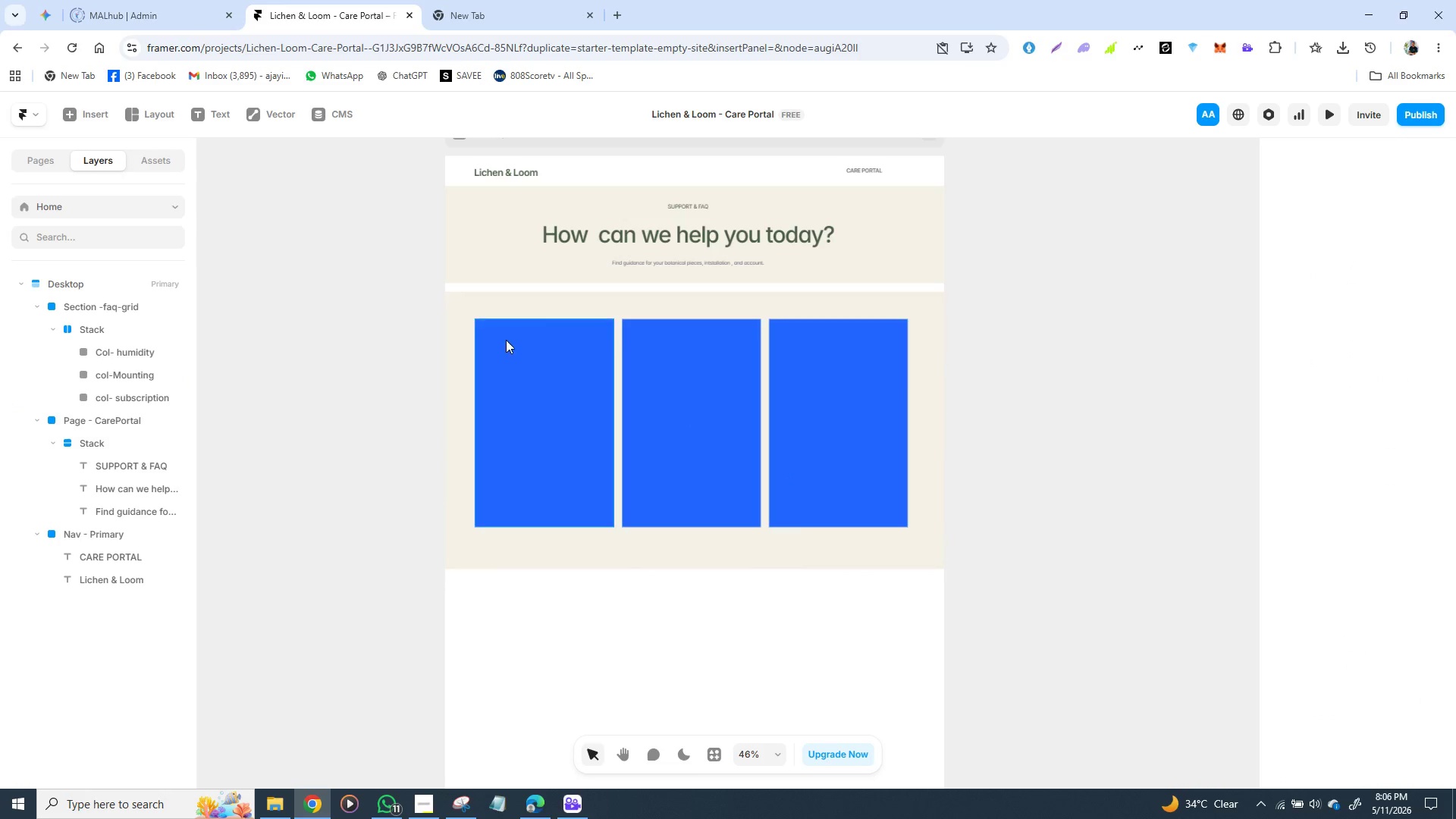 
left_click([94, 333])
 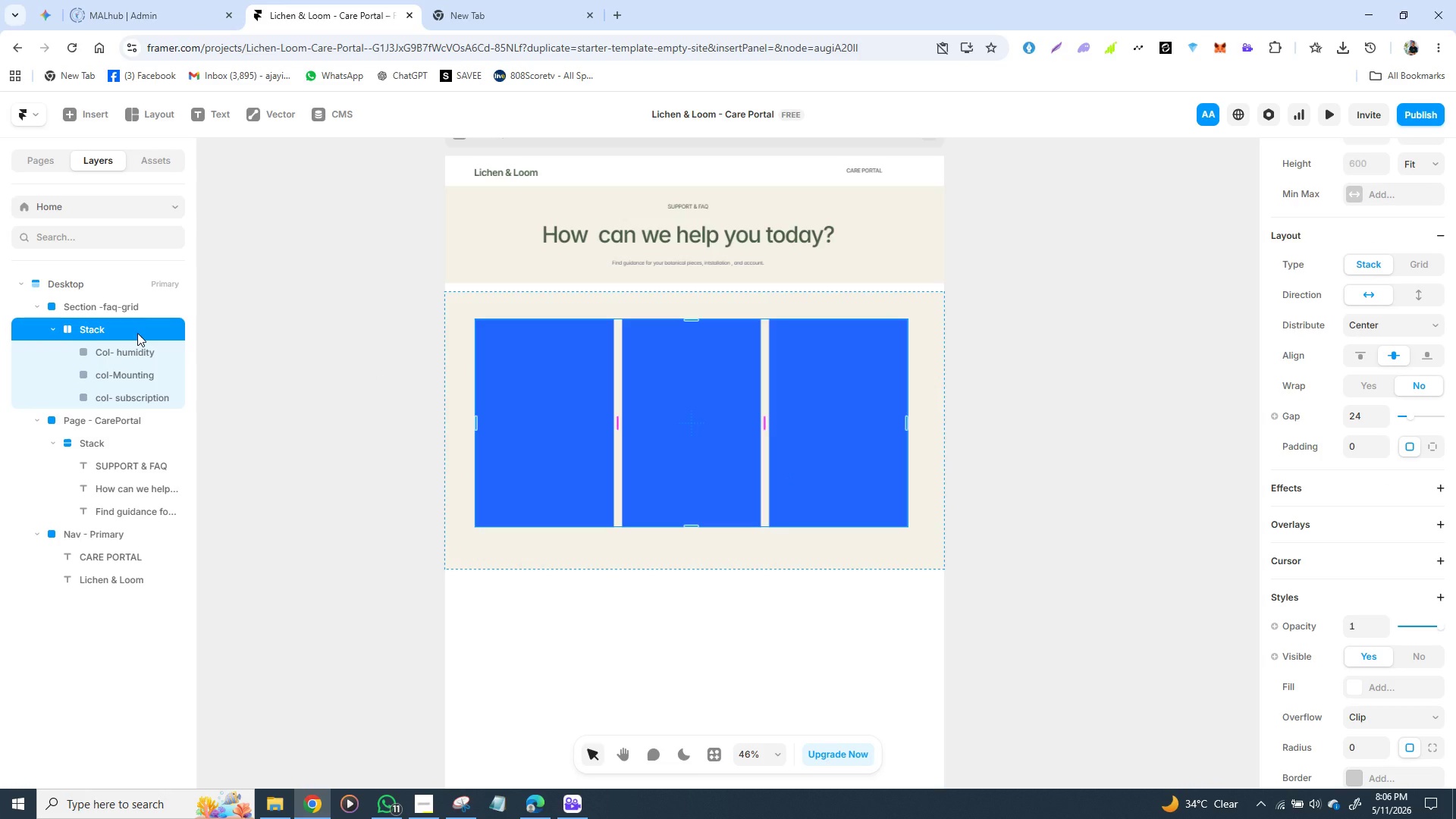 
right_click([137, 333])
 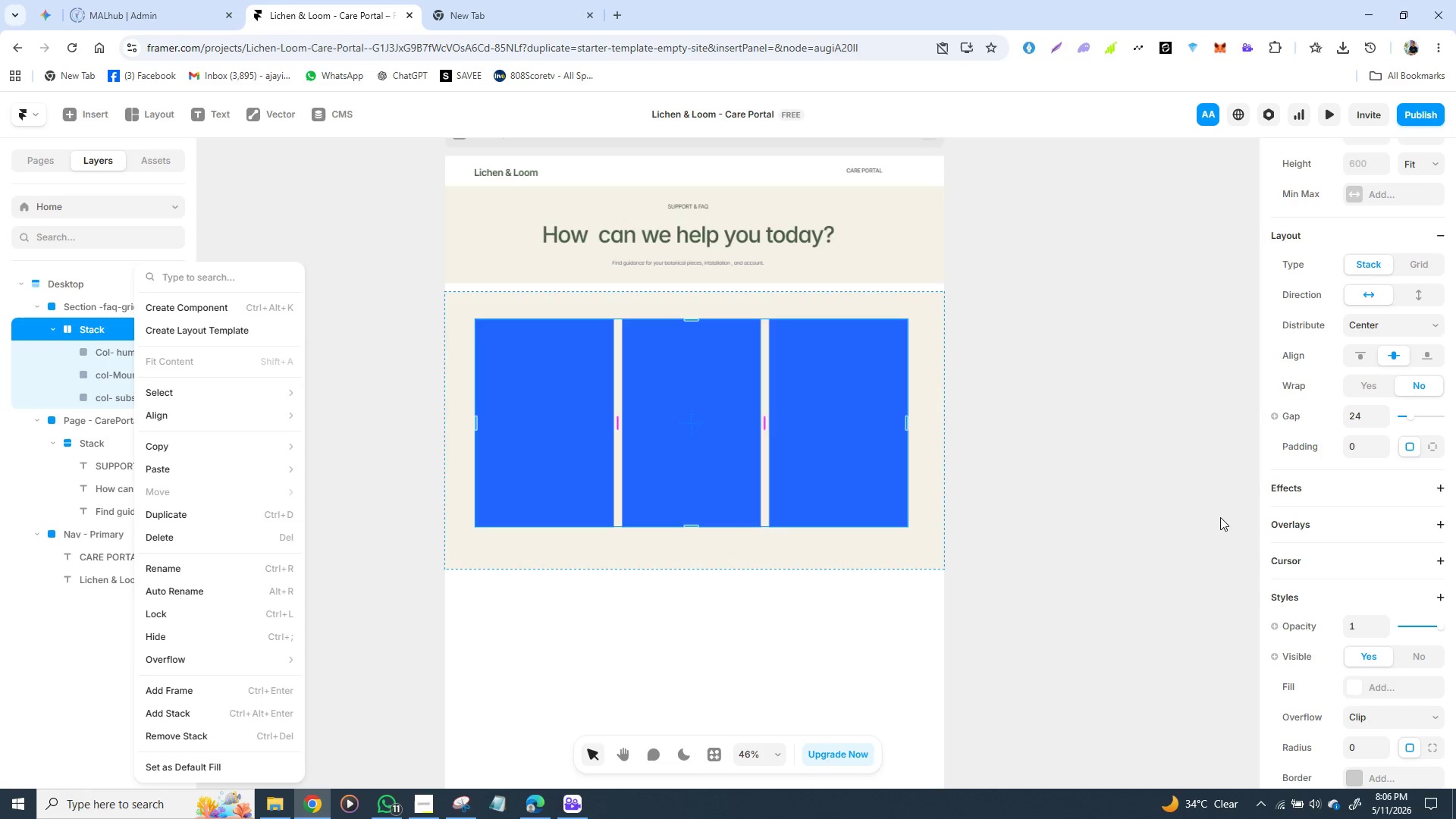 
left_click([1148, 557])
 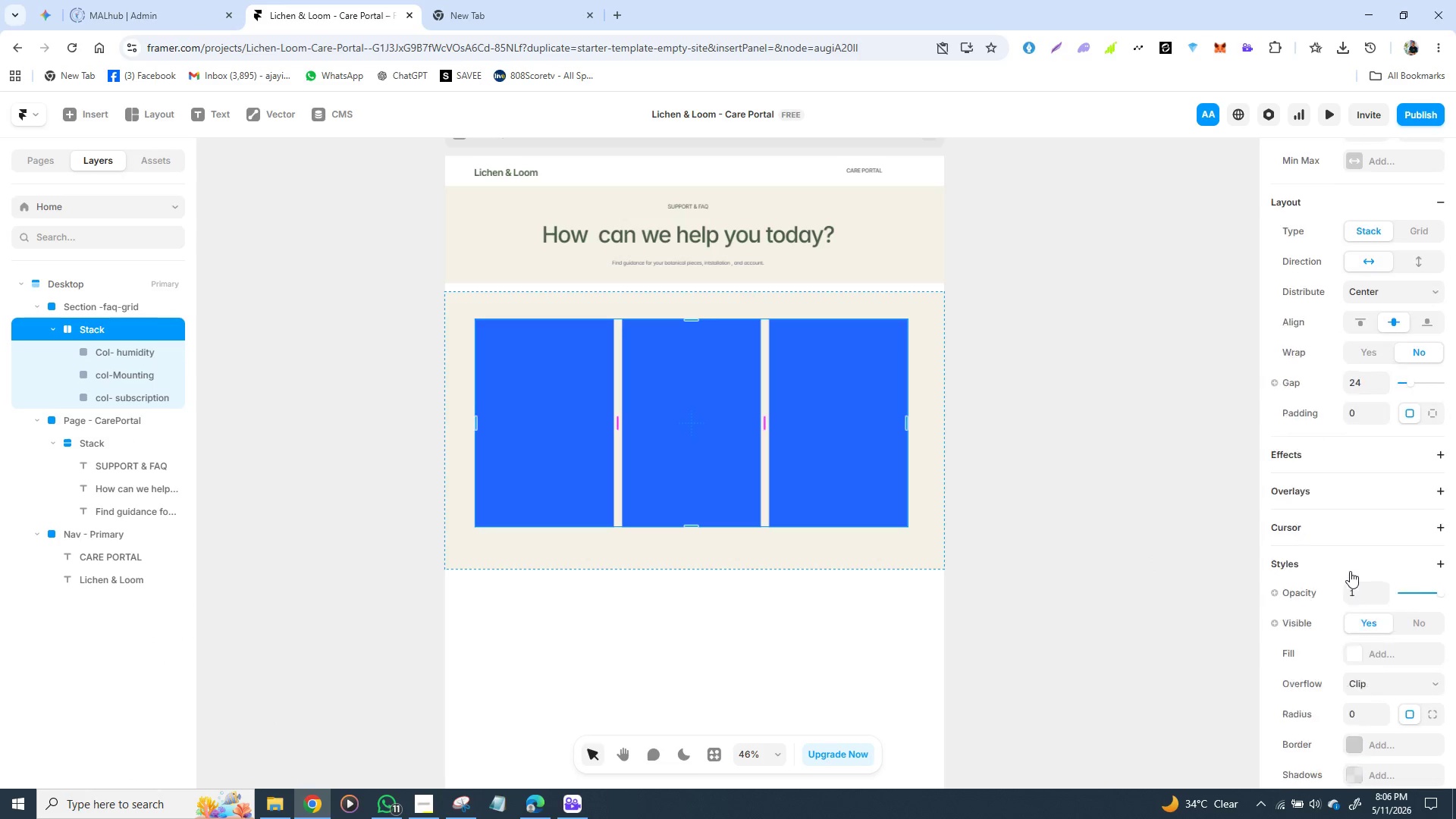 
scroll: coordinate [1350, 571], scroll_direction: down, amount: 2.0
 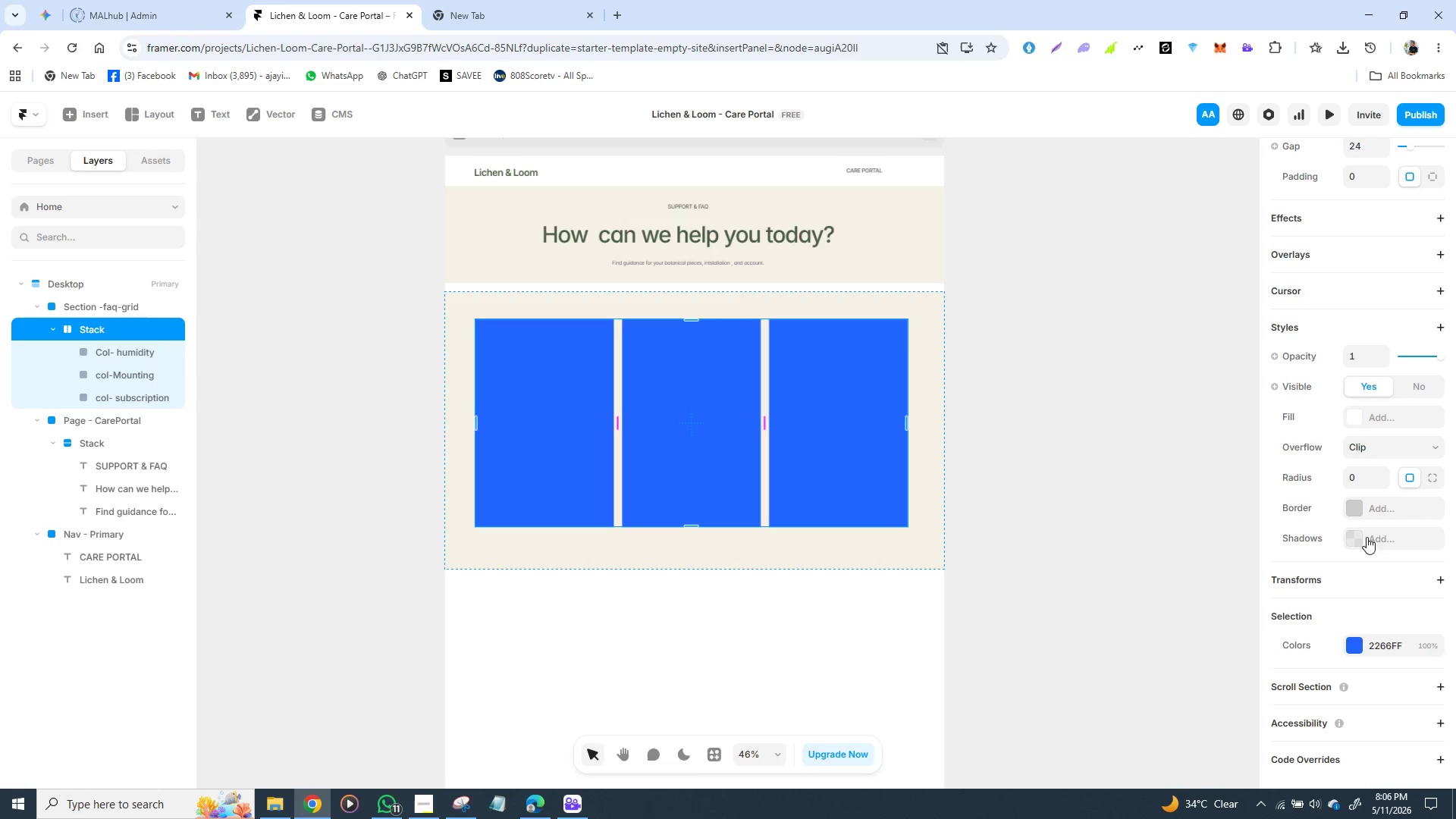 
wait(14.18)
 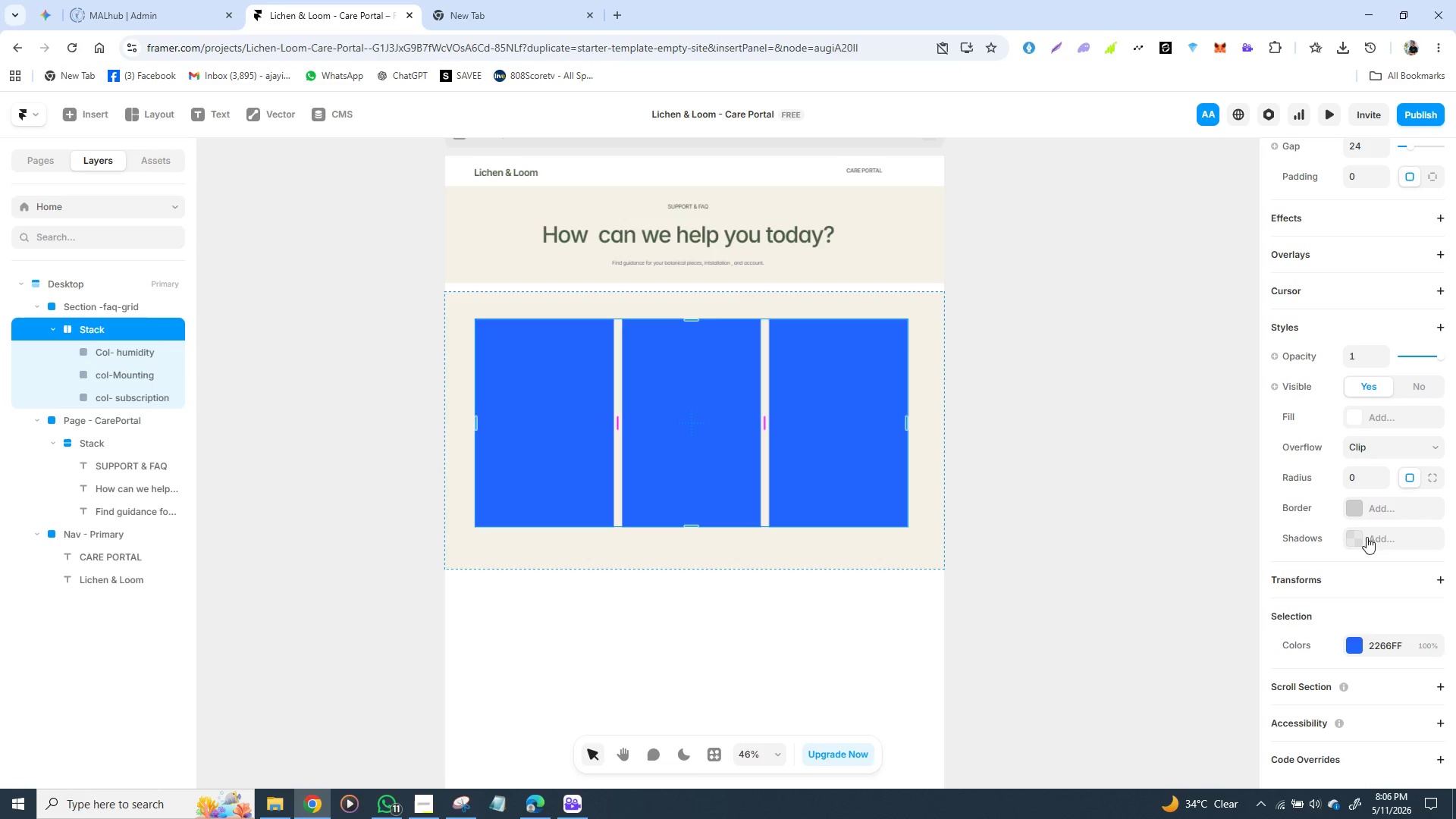 
scroll: coordinate [1351, 528], scroll_direction: up, amount: 2.0
 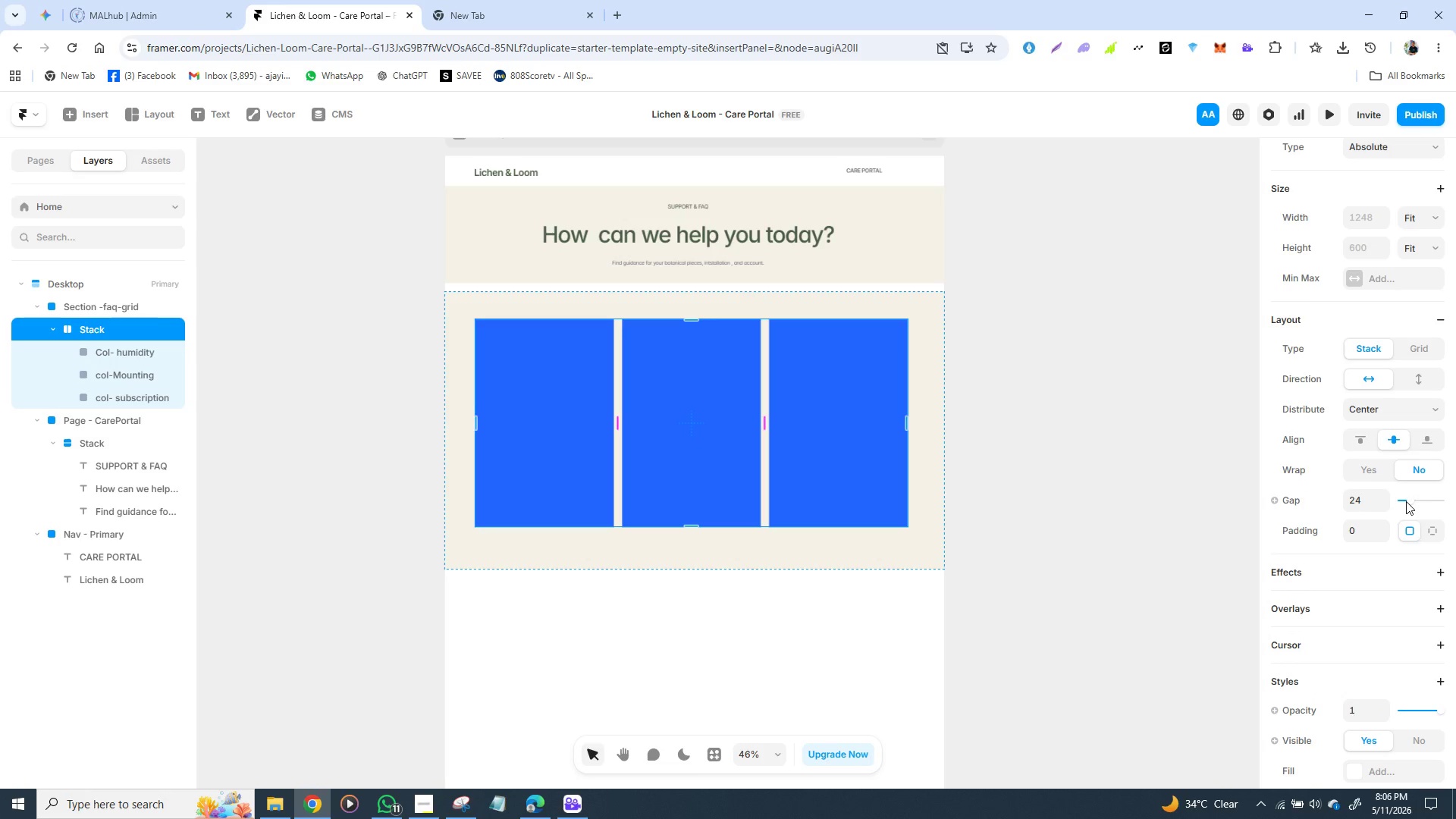 
left_click_drag(start_coordinate=[1409, 501], to_coordinate=[1418, 499])
 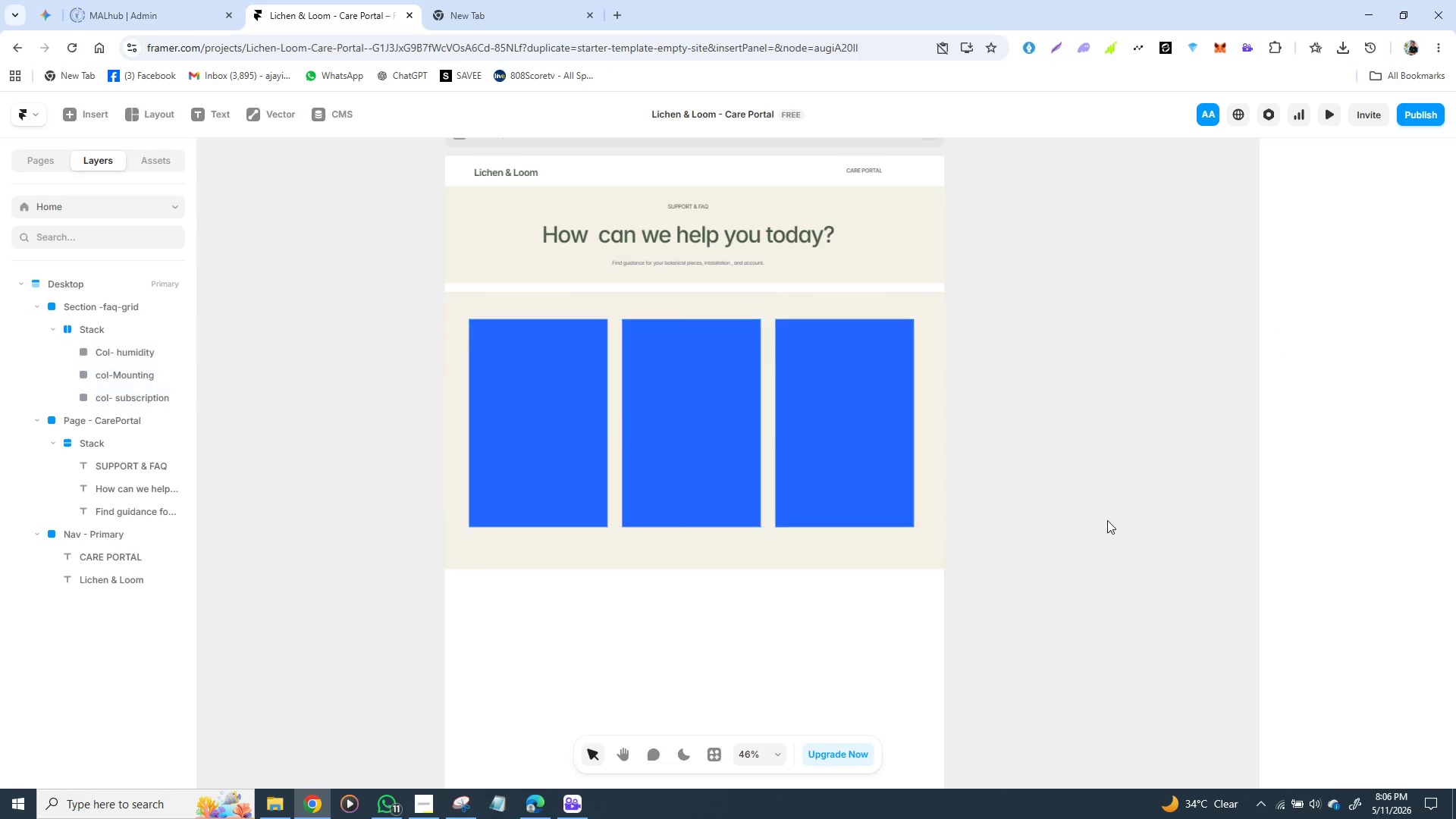 
left_click([1107, 520])
 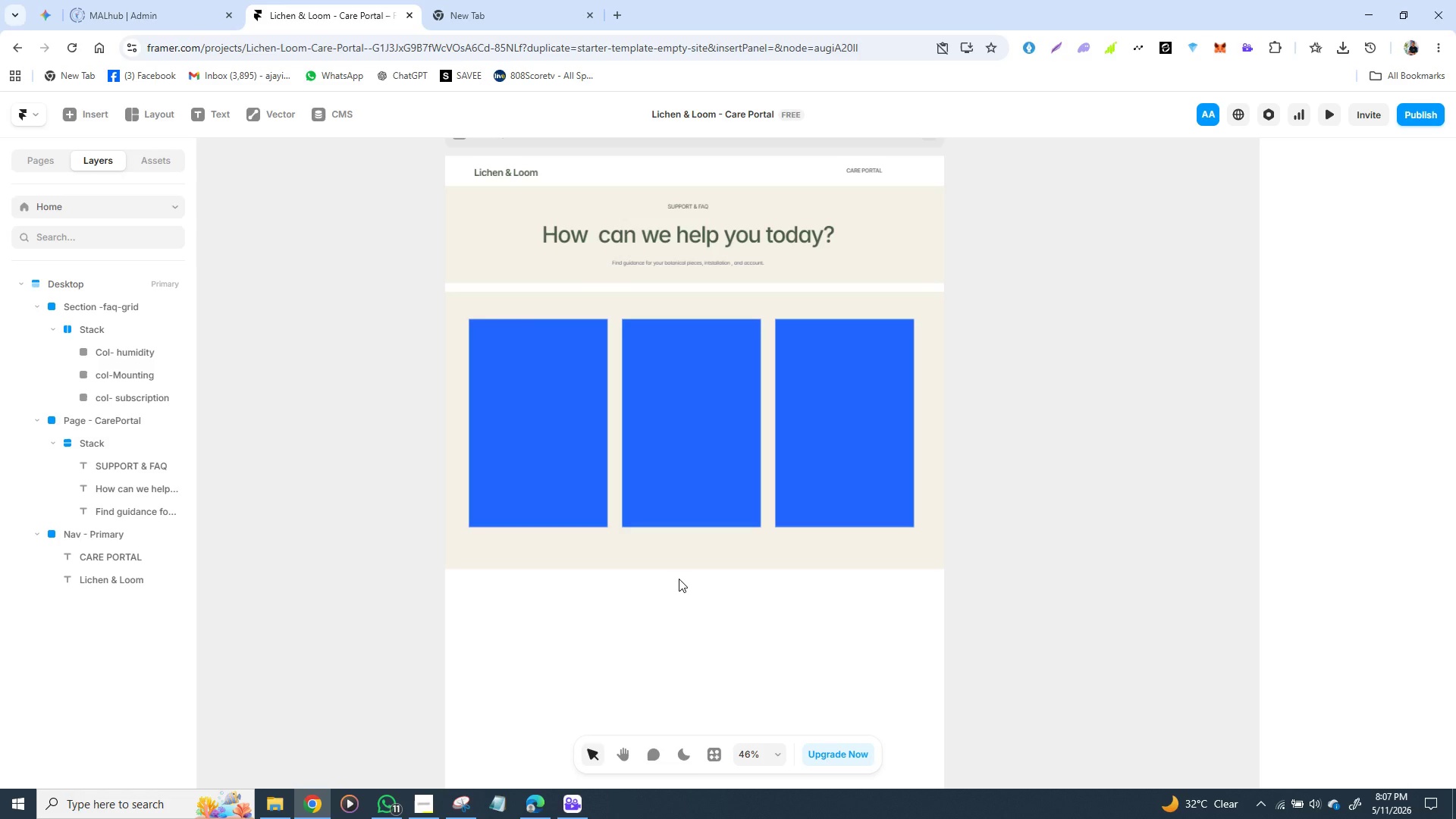 
wait(40.5)
 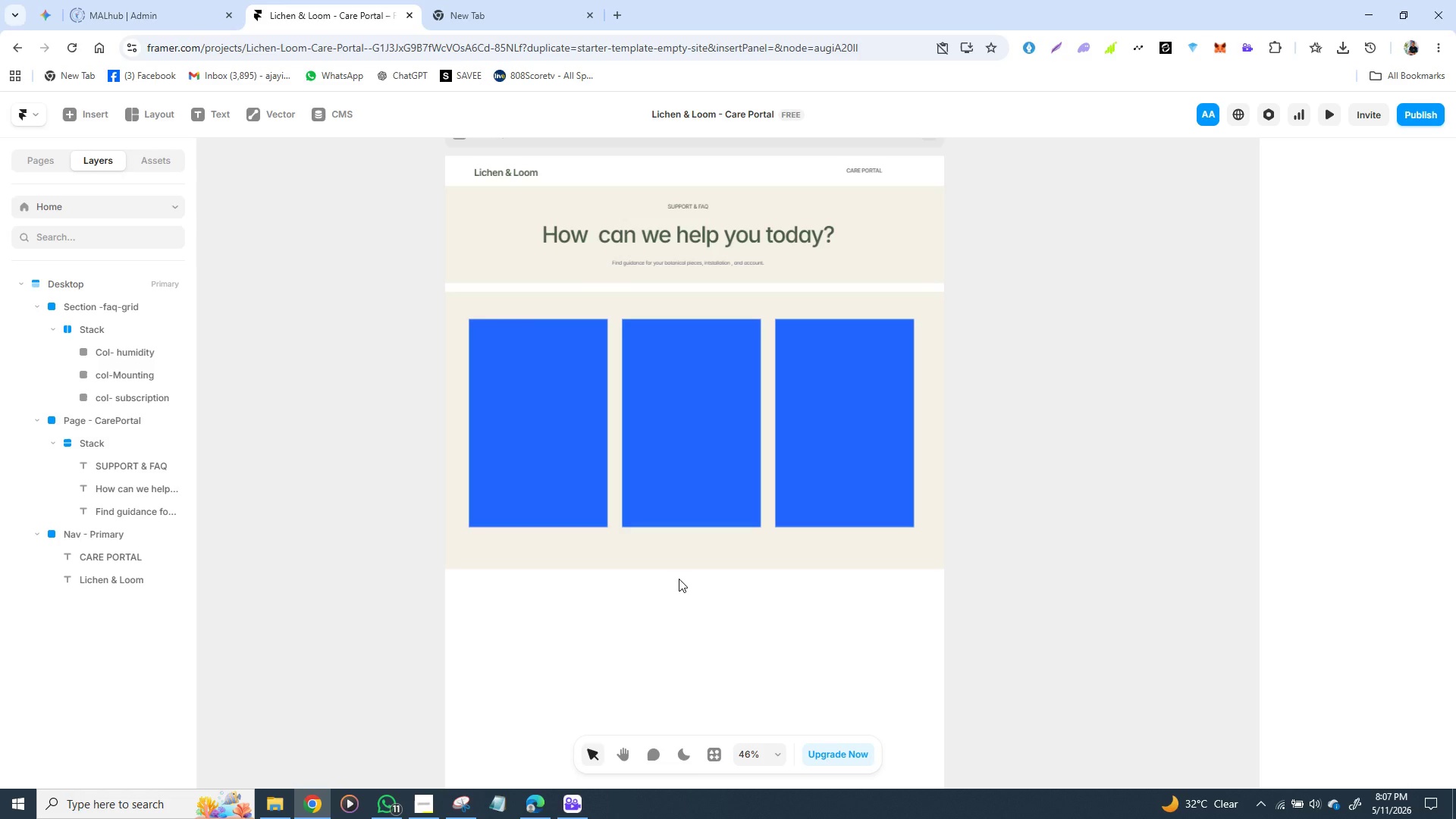 
left_click([496, 455])
 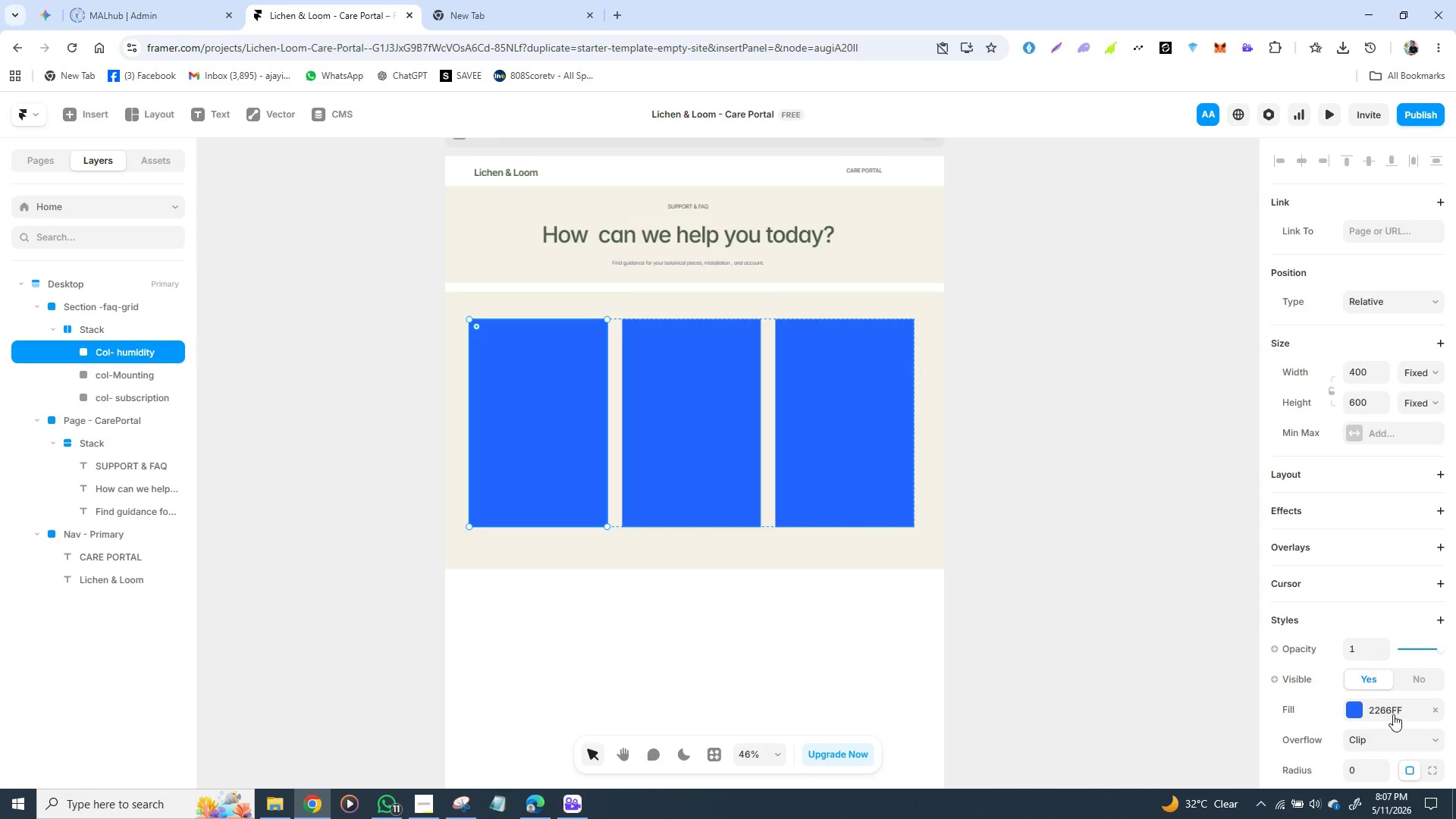 
scroll: coordinate [1403, 695], scroll_direction: down, amount: 3.0
 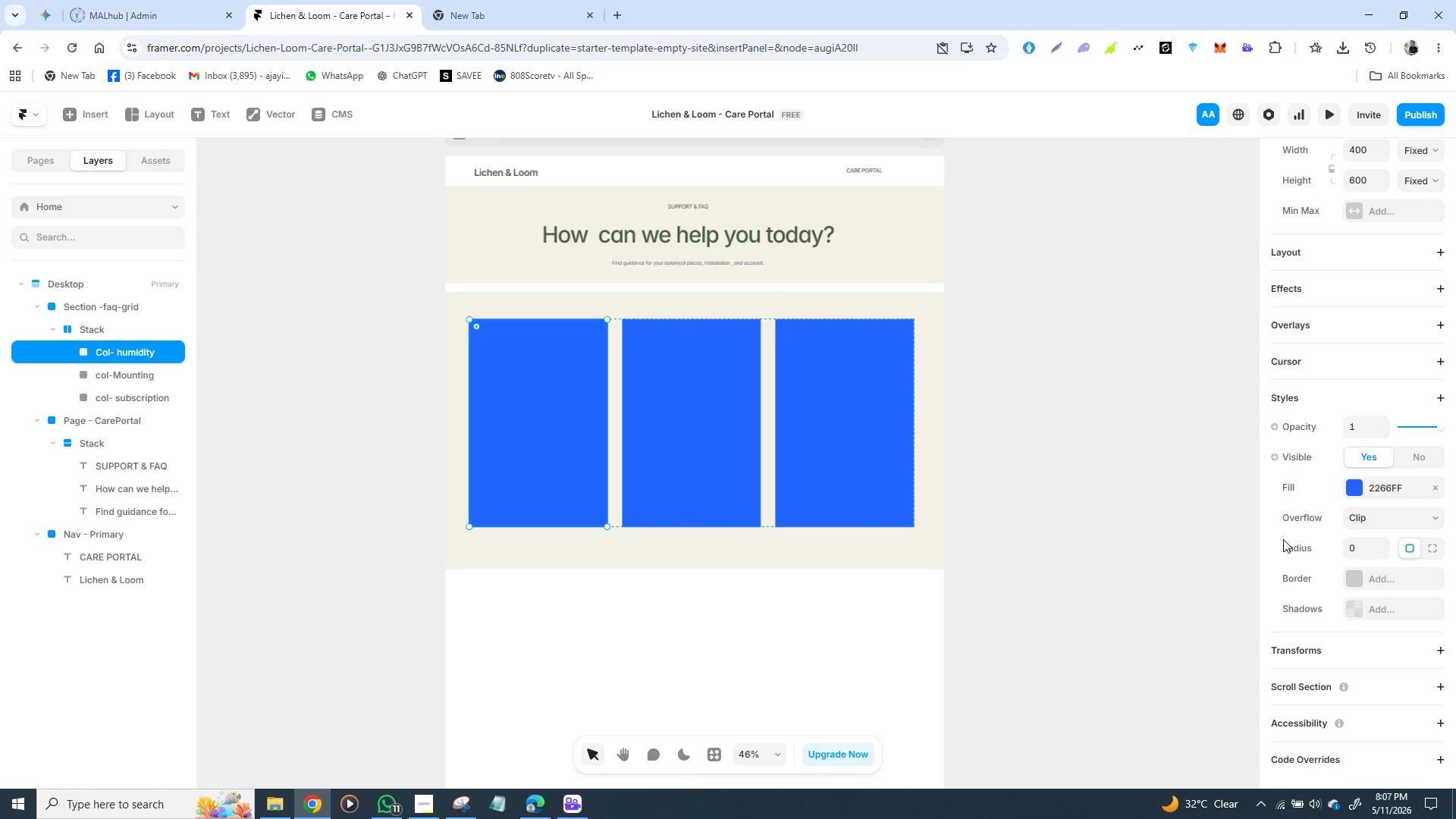 
left_click([1351, 486])
 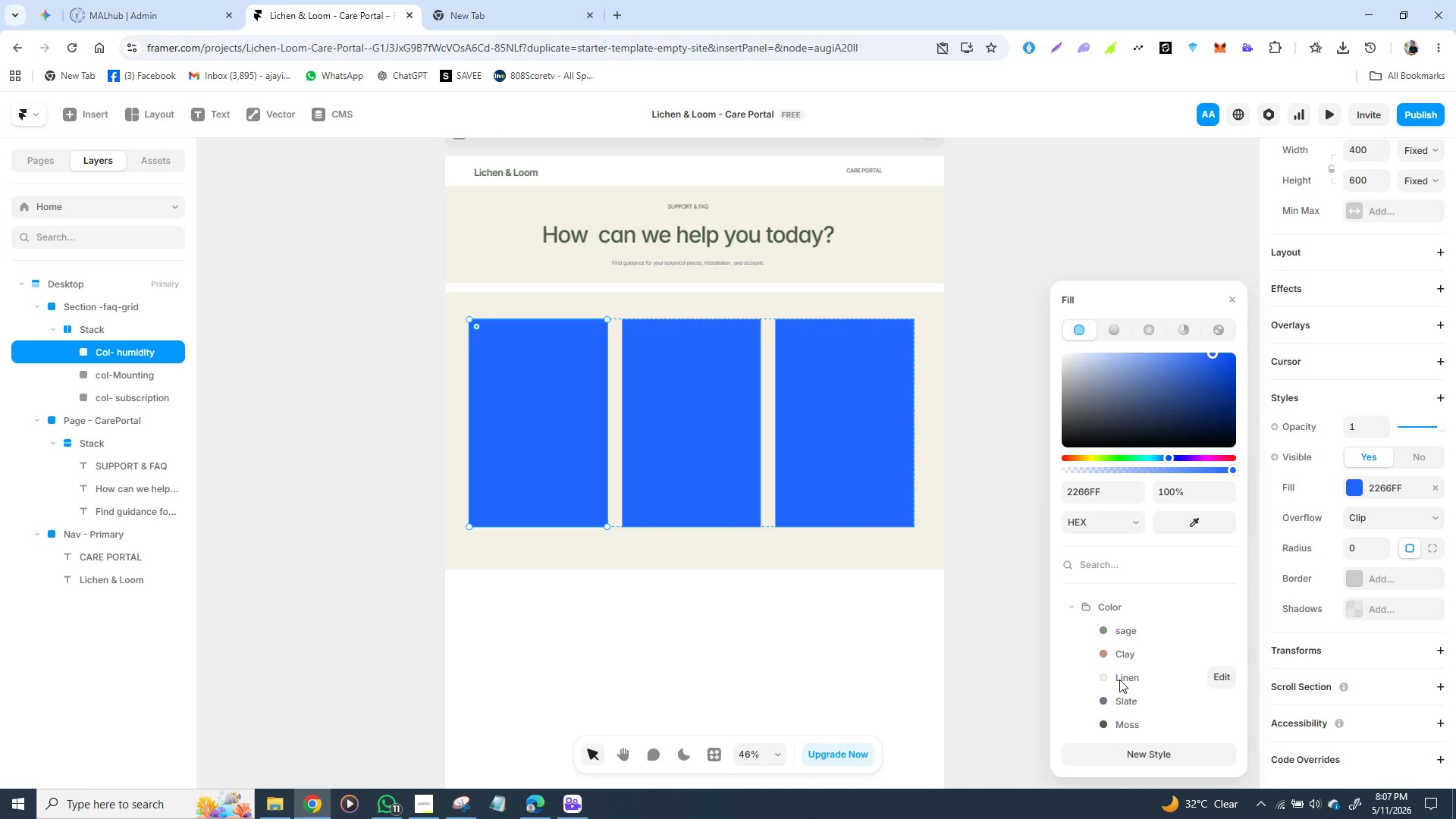 
left_click([1119, 679])
 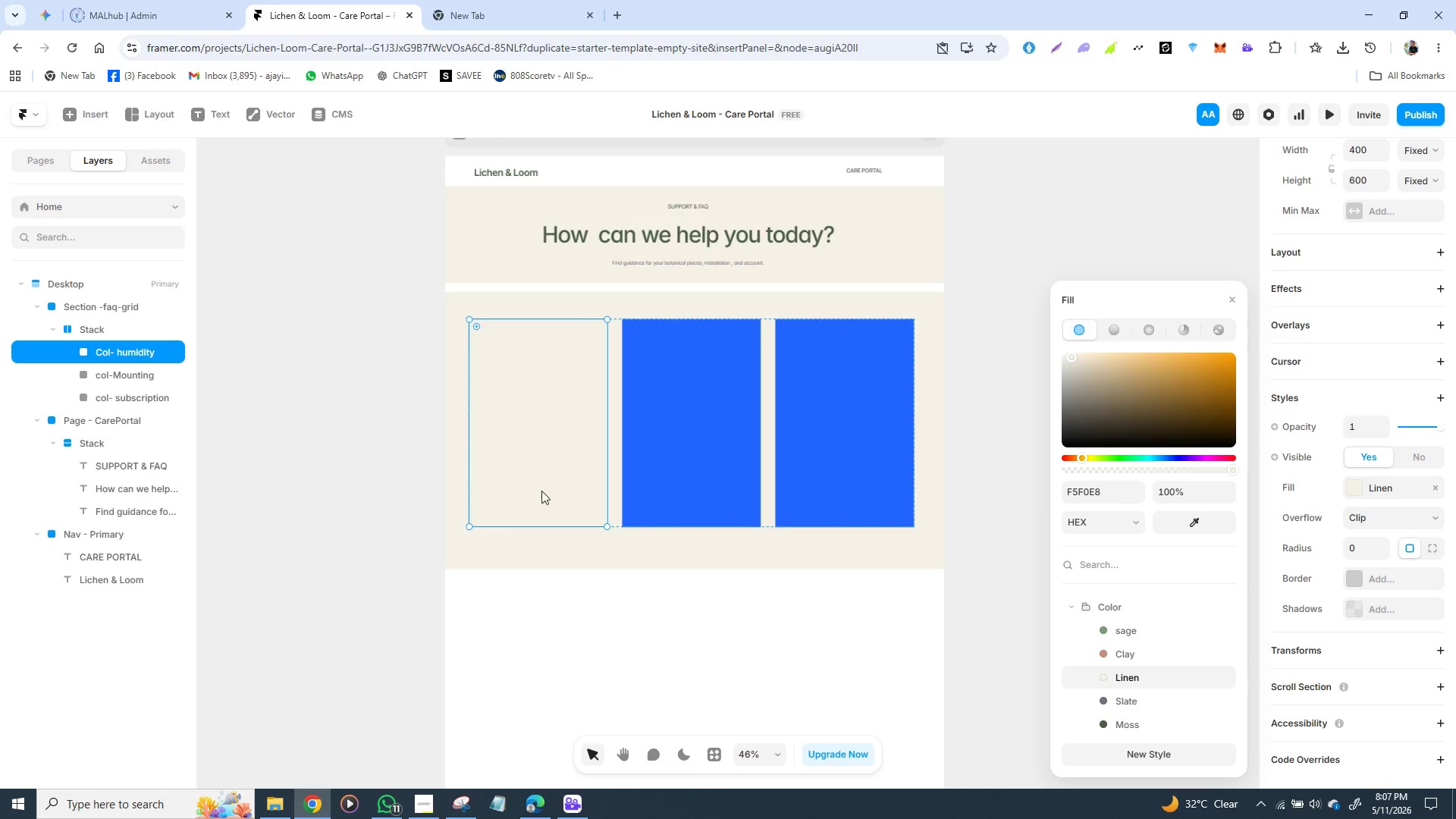 
left_click([494, 450])
 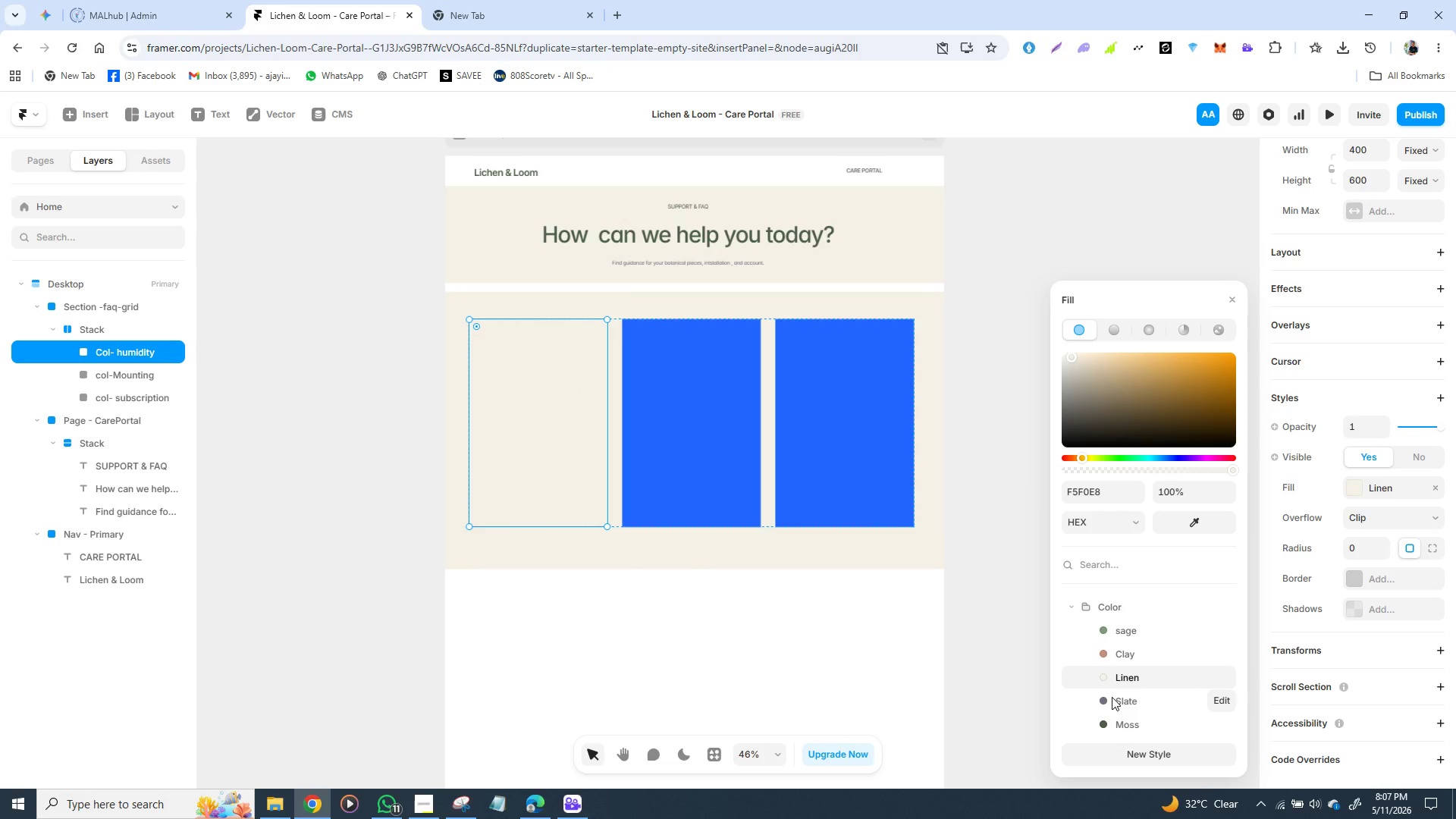 
left_click([1112, 697])
 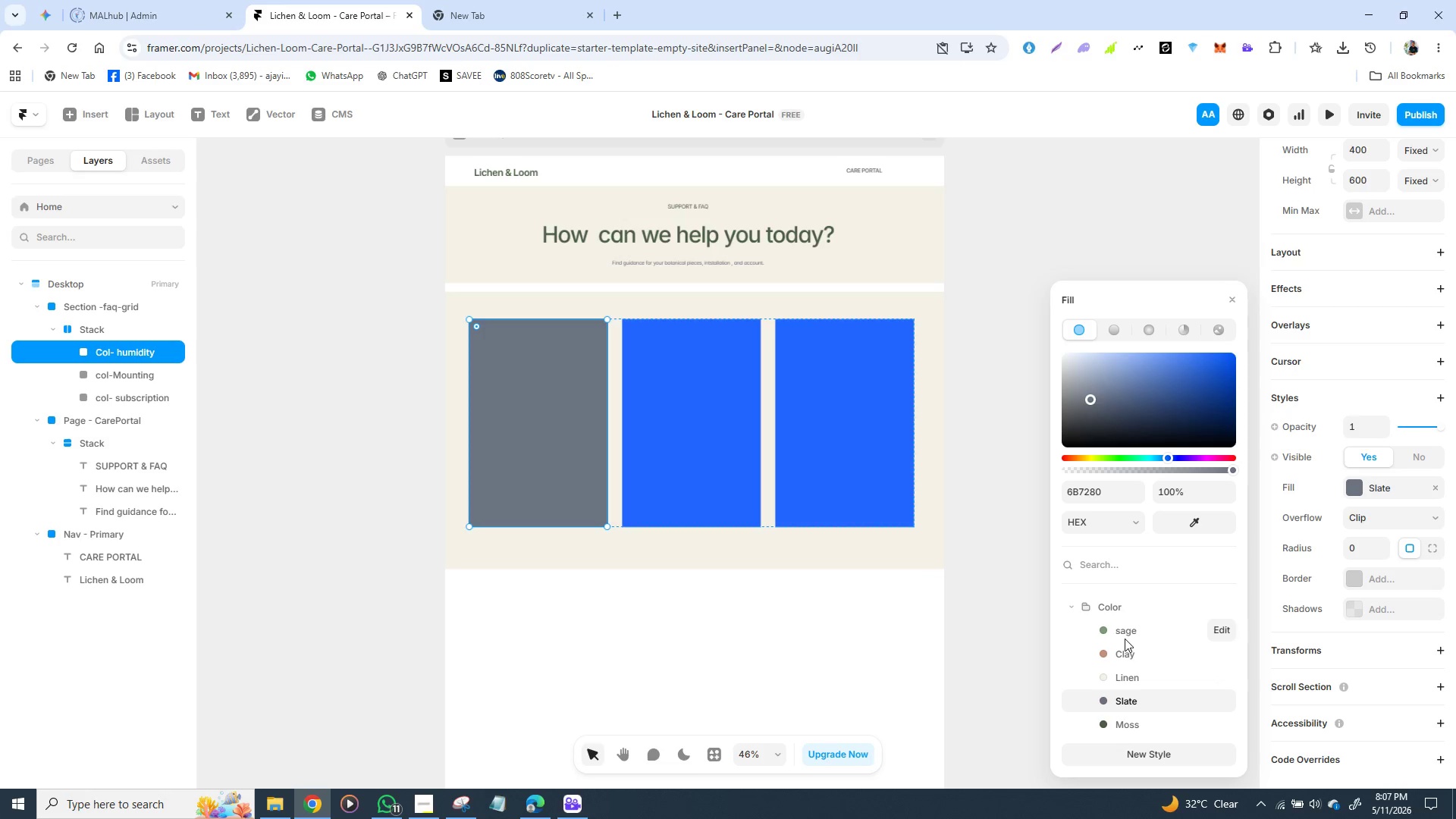 
left_click([1116, 722])
 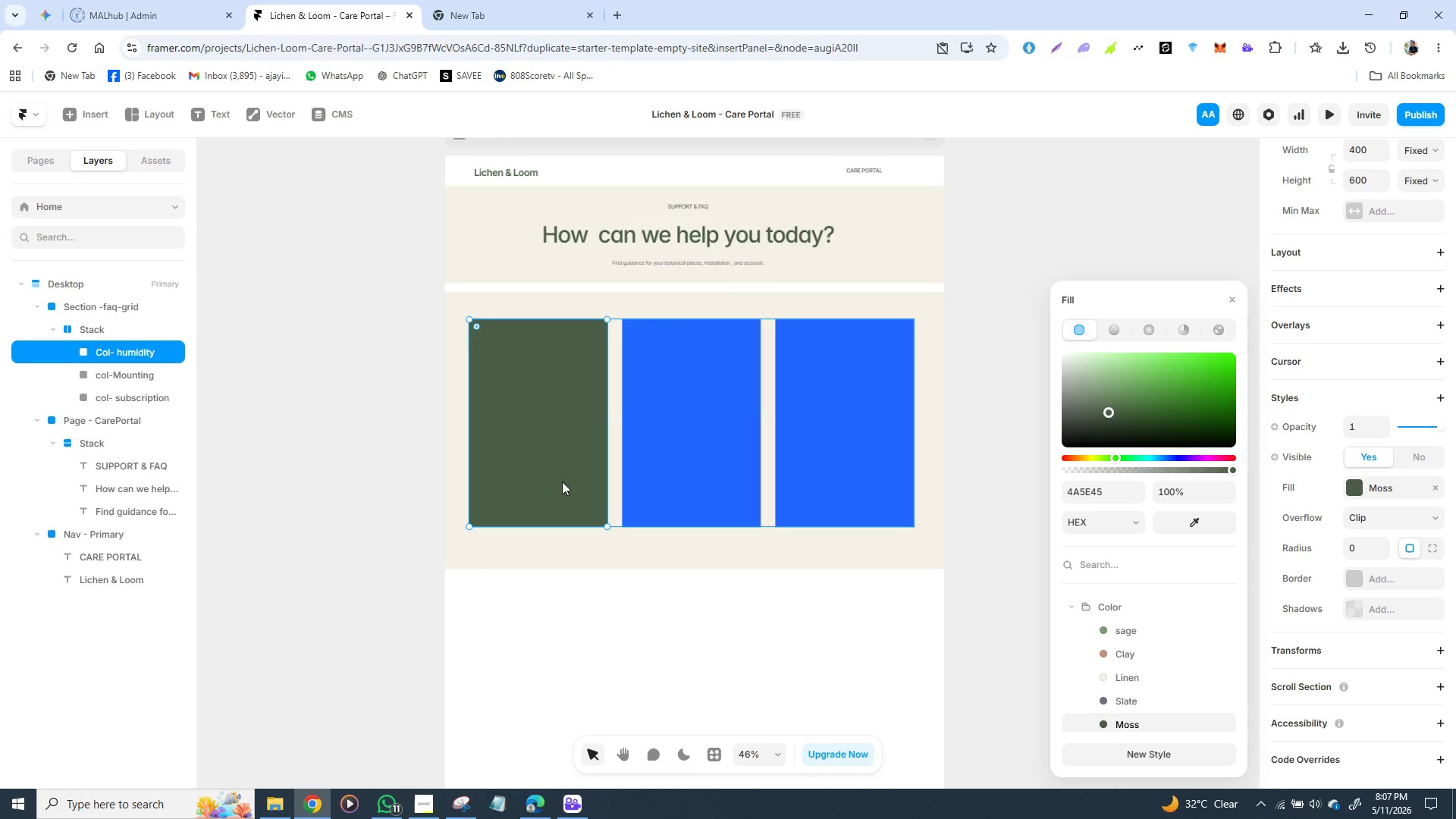 
left_click([558, 482])
 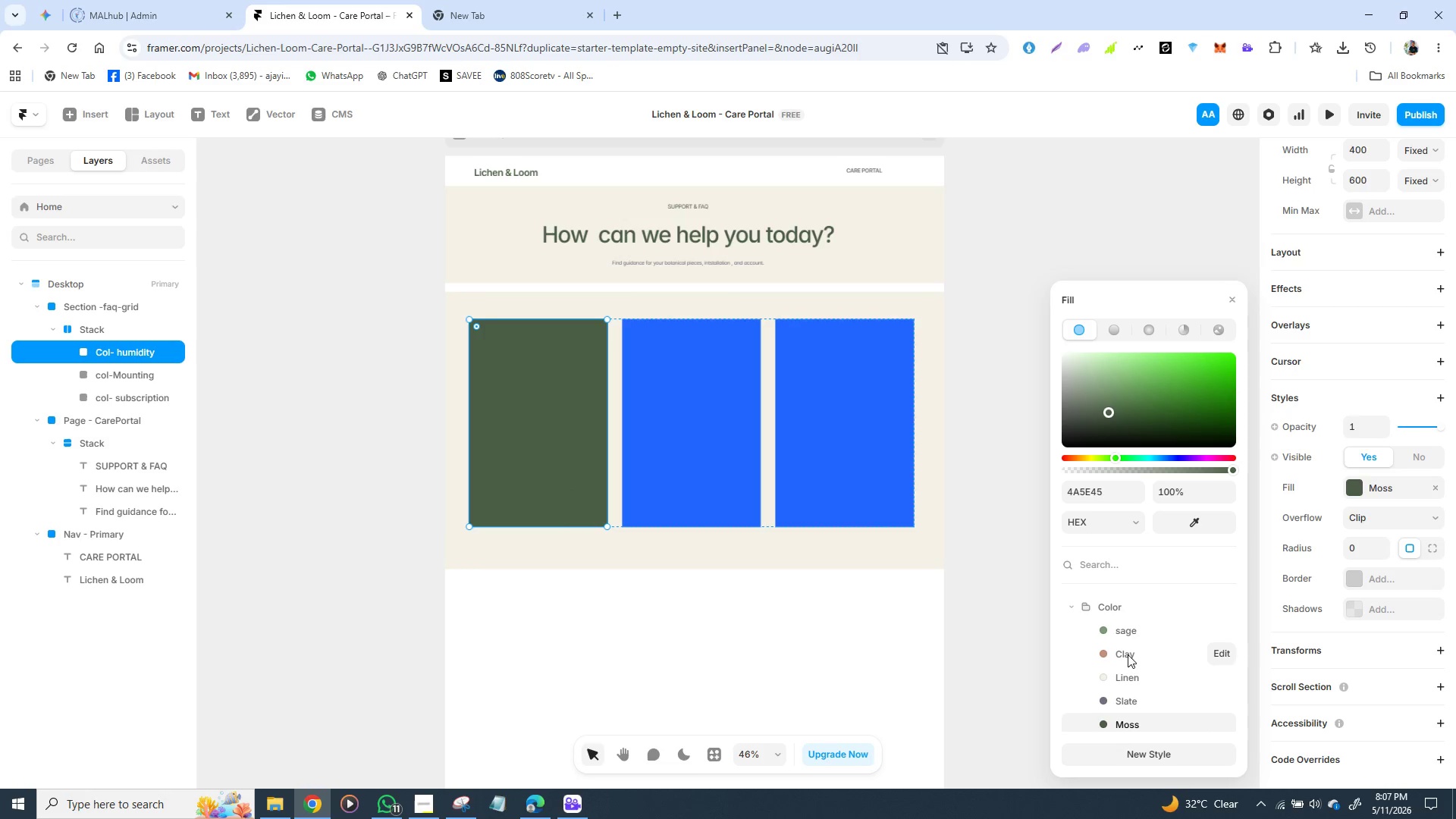 
left_click([1128, 635])
 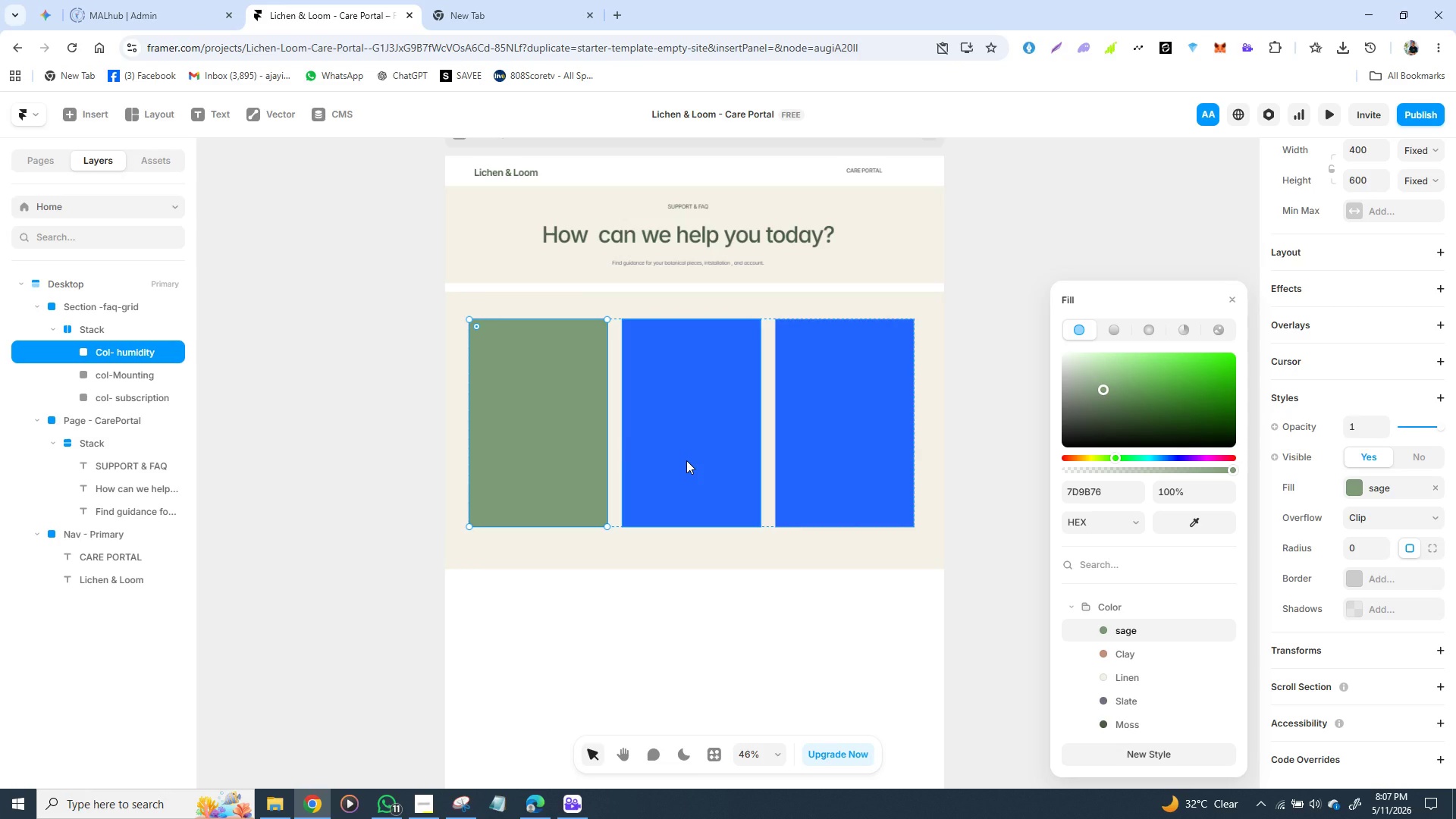 
left_click([686, 460])
 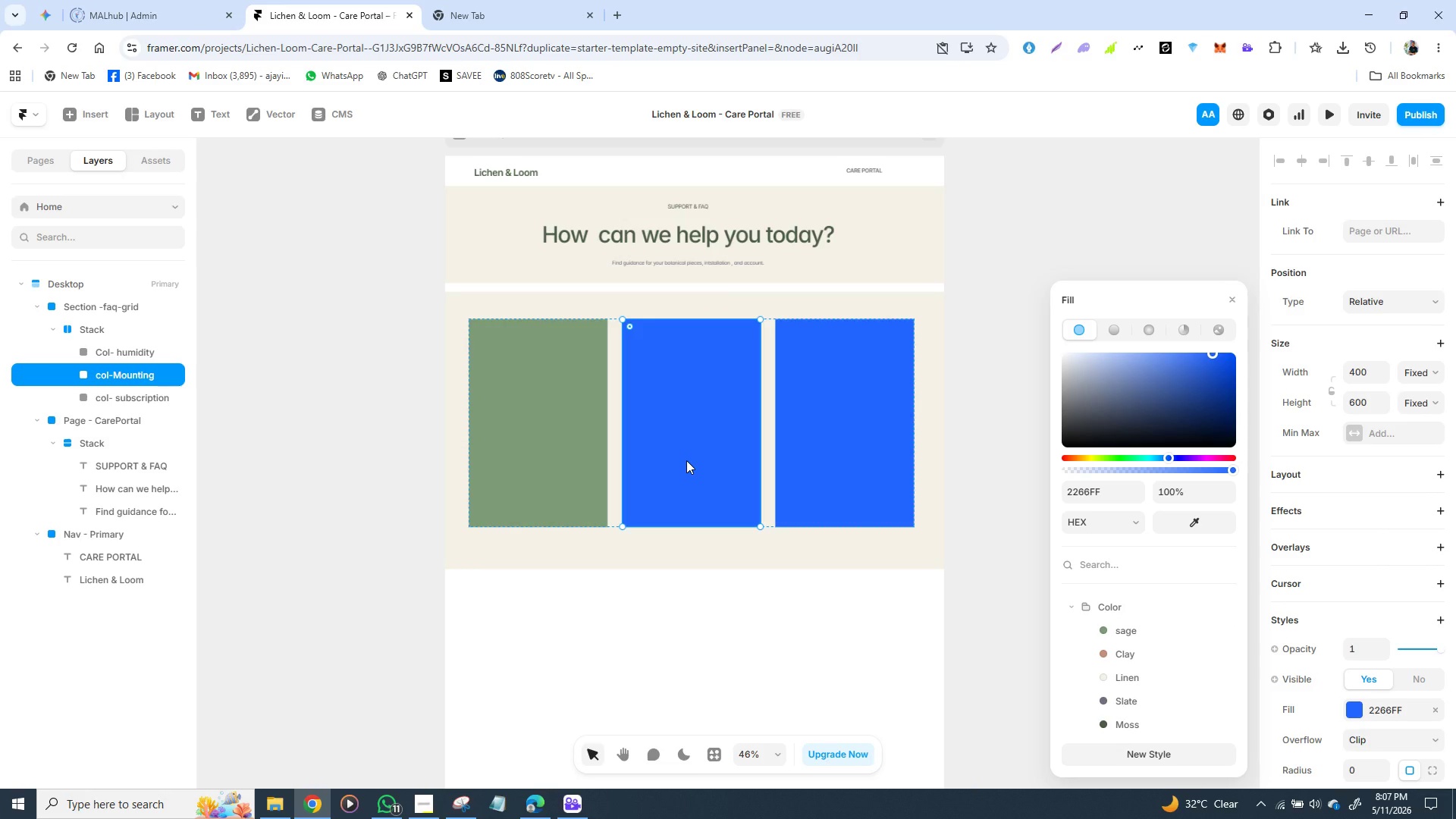 
left_click([491, 435])
 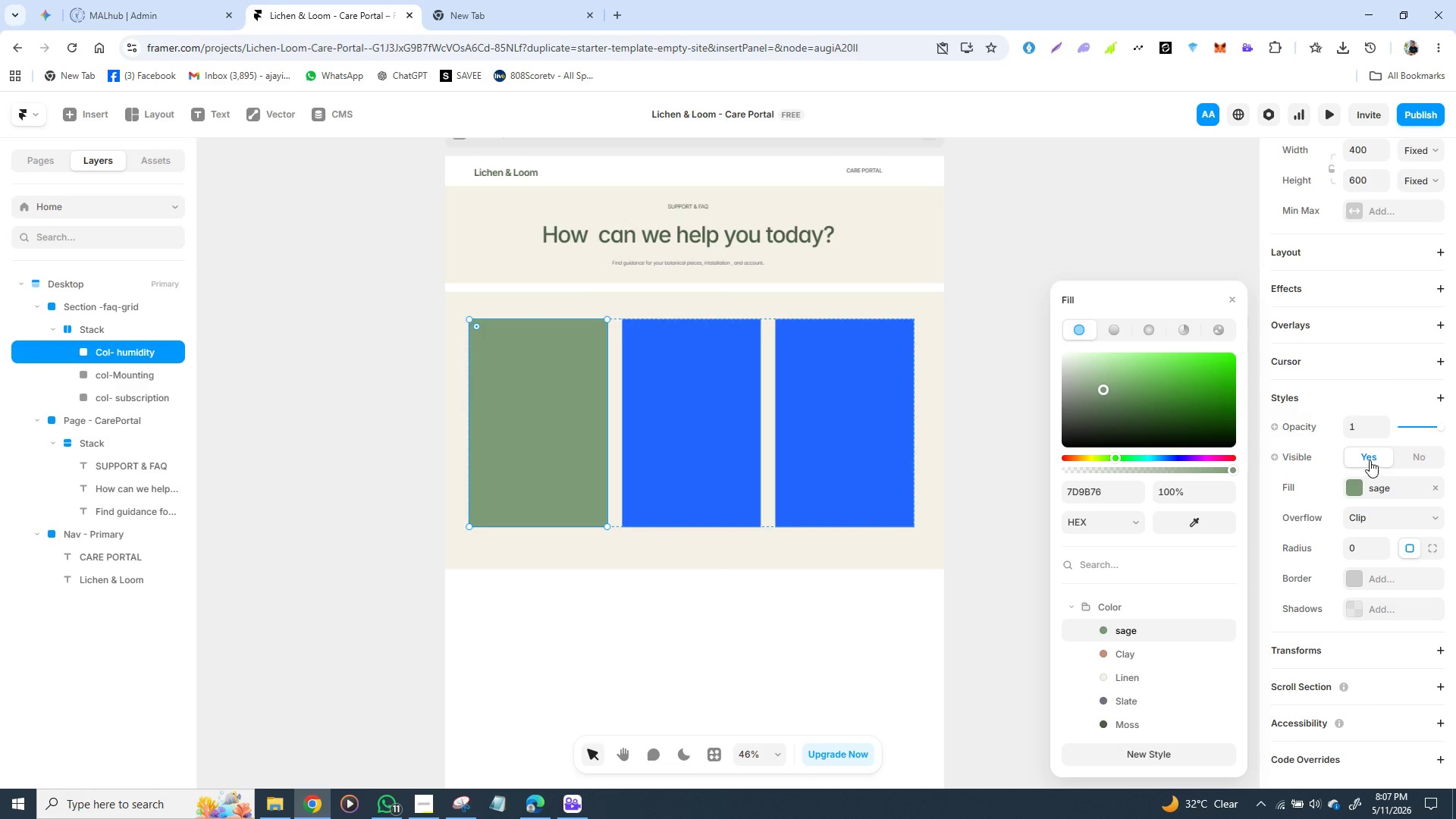 
wait(5.88)
 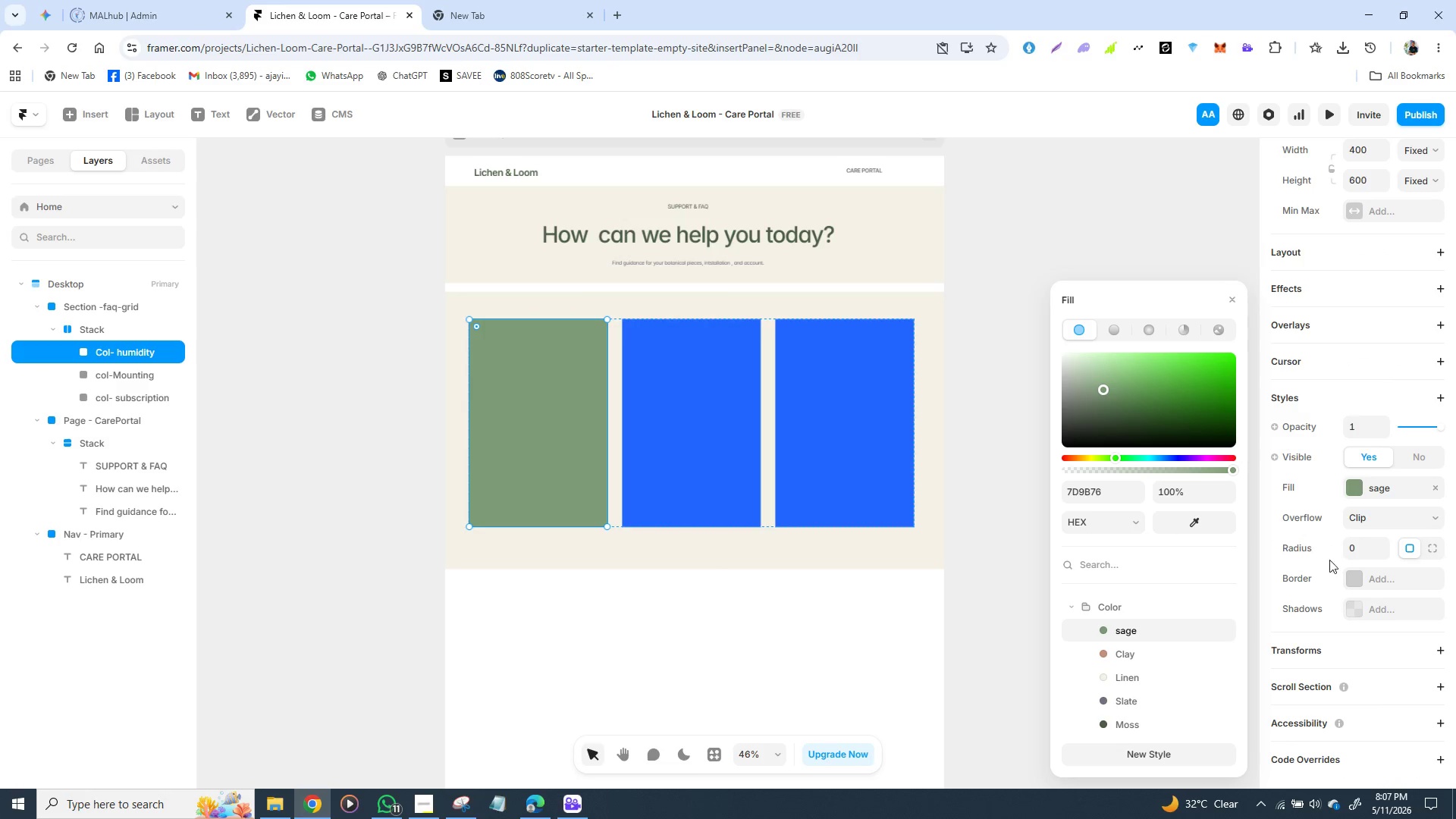 
left_click([1441, 488])
 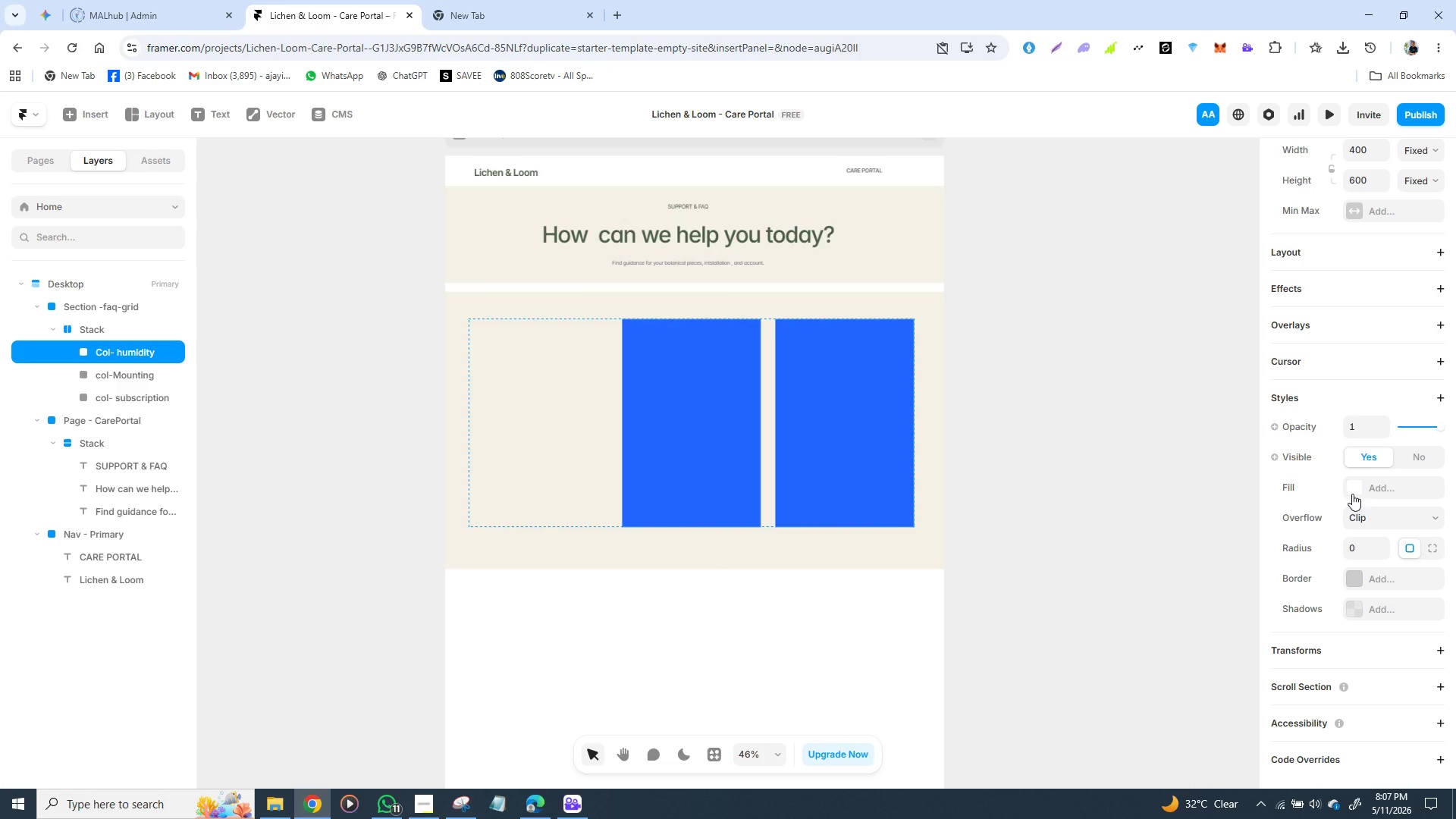 
left_click([1354, 493])
 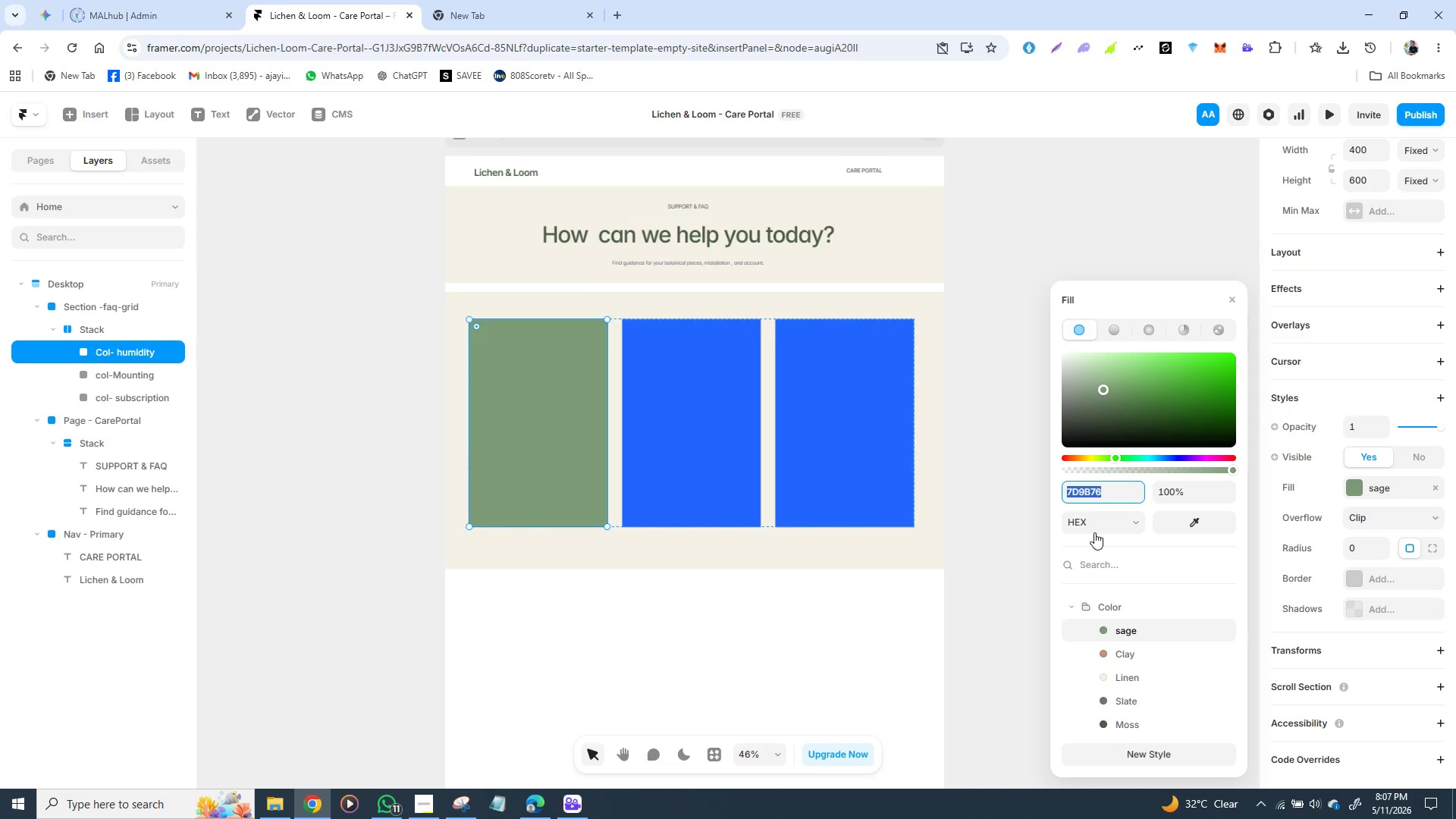 
type(ffffff)
 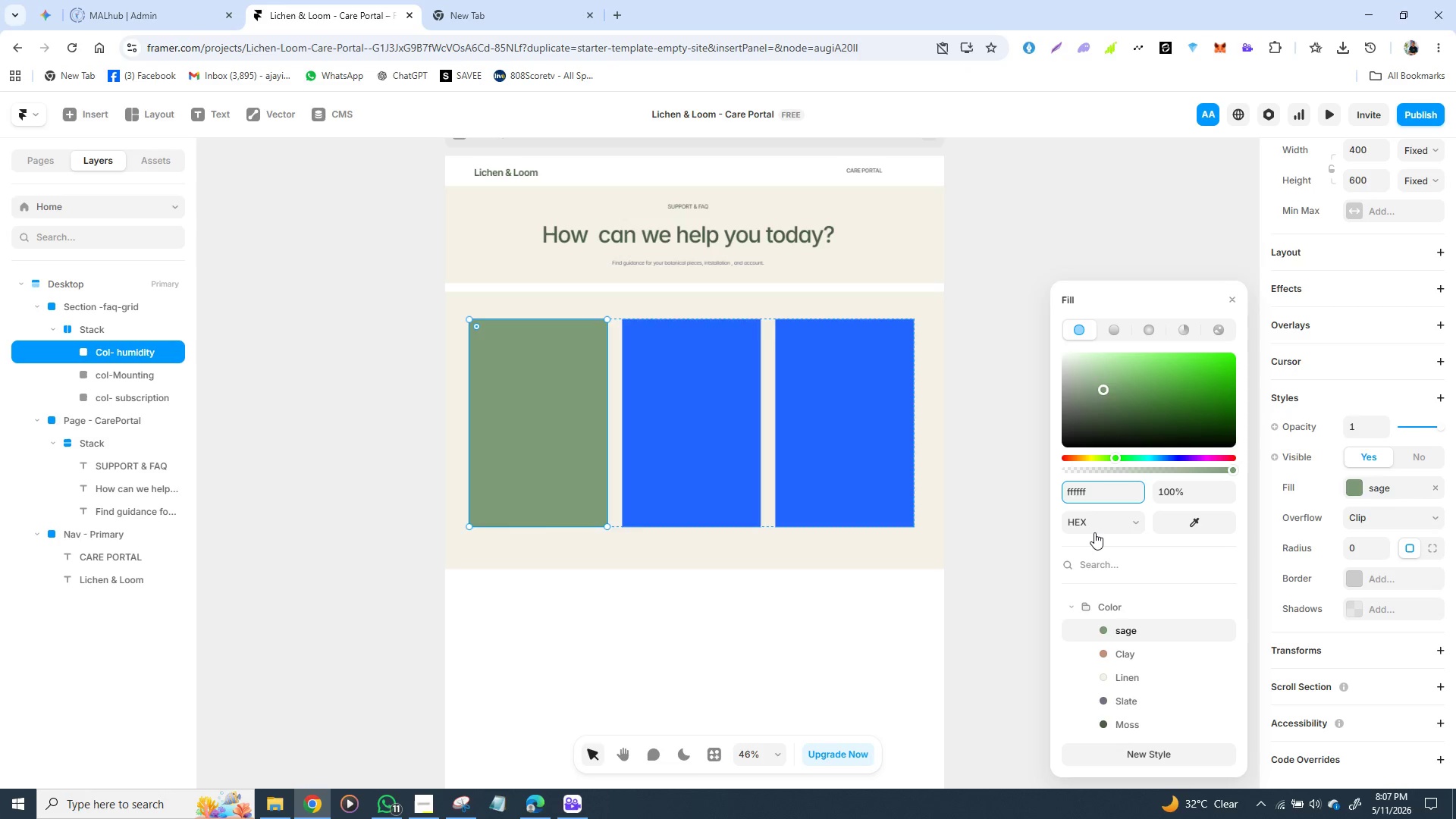 
key(Enter)
 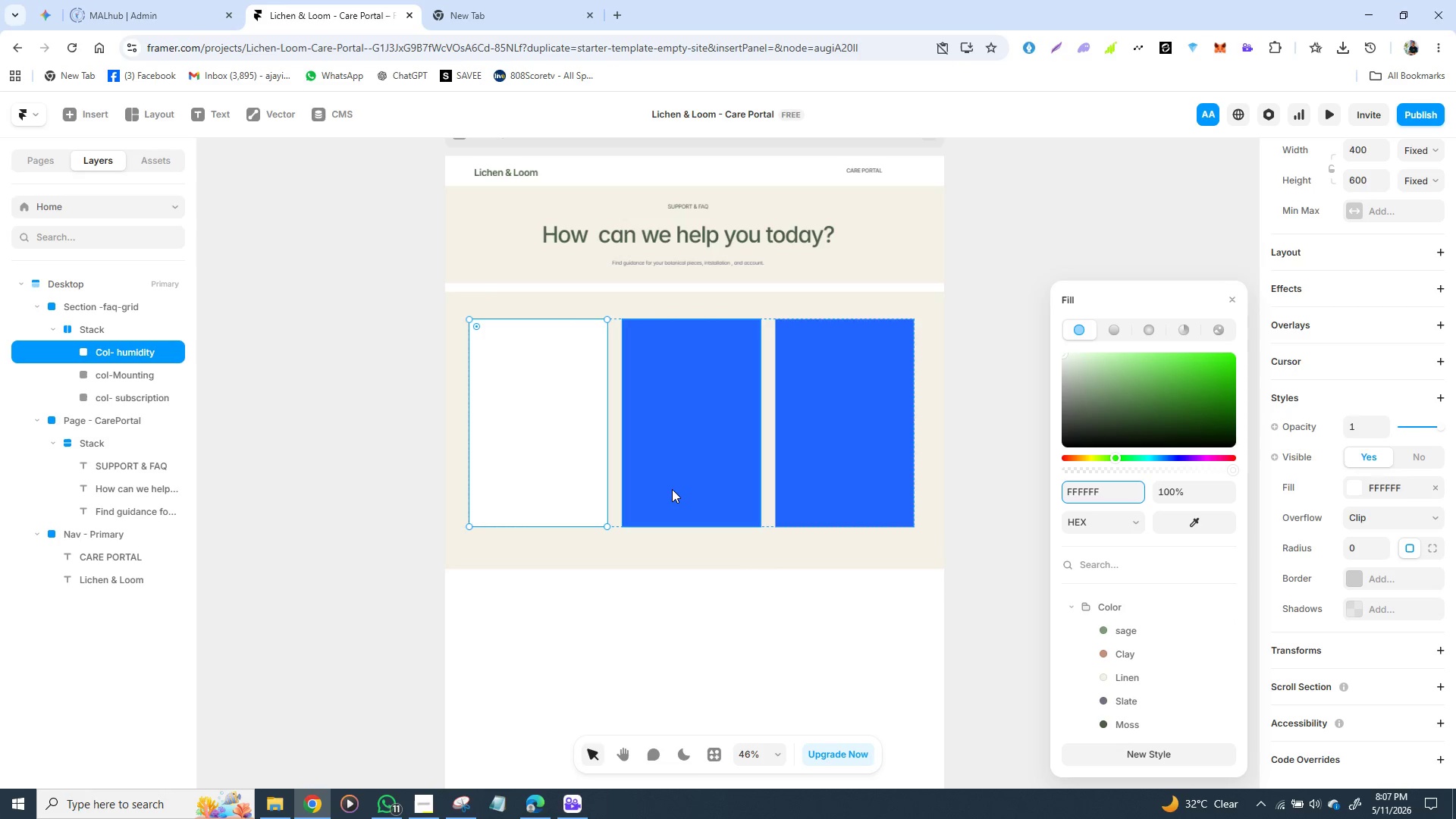 
left_click([684, 474])
 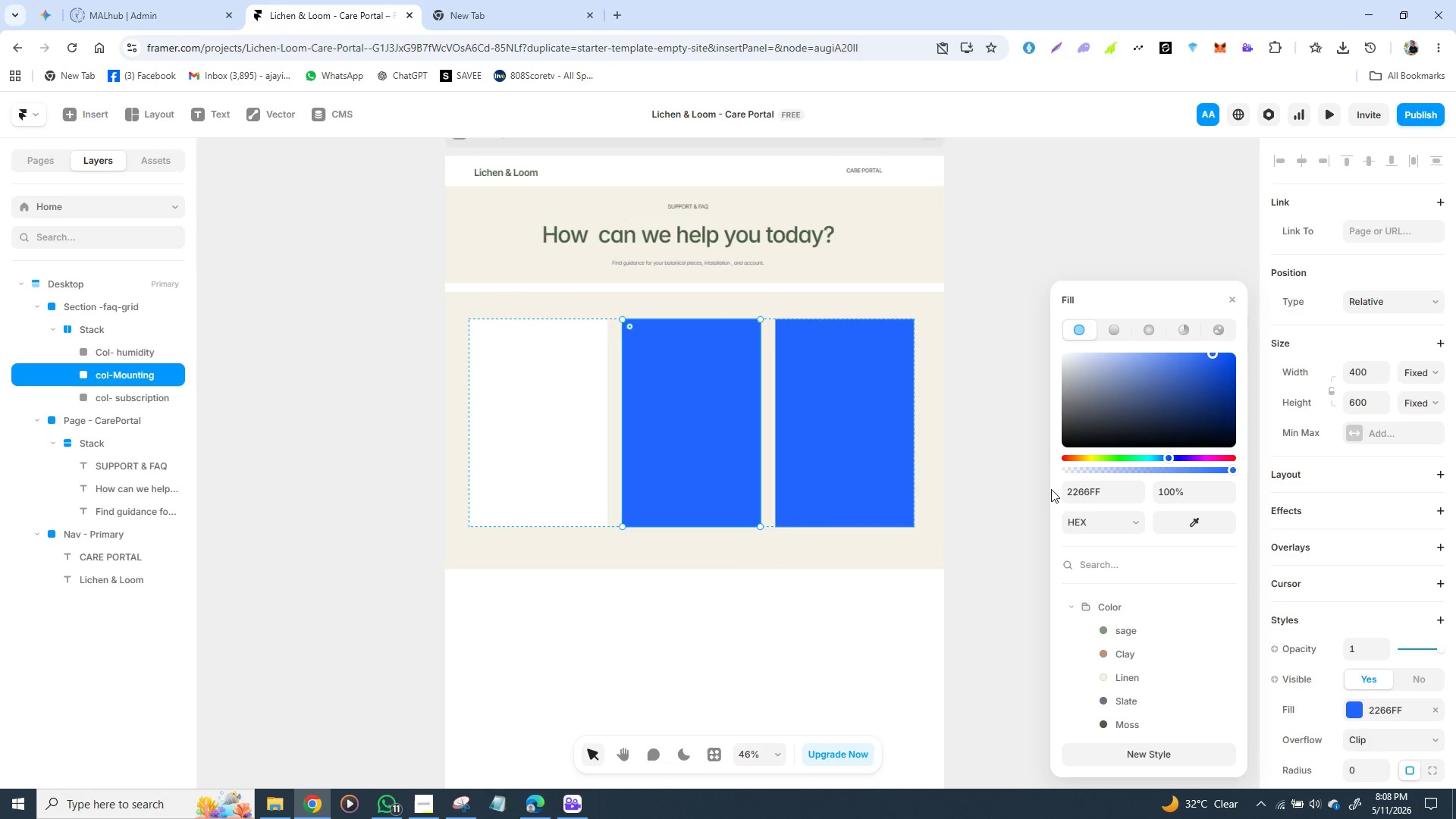 
left_click([1078, 493])
 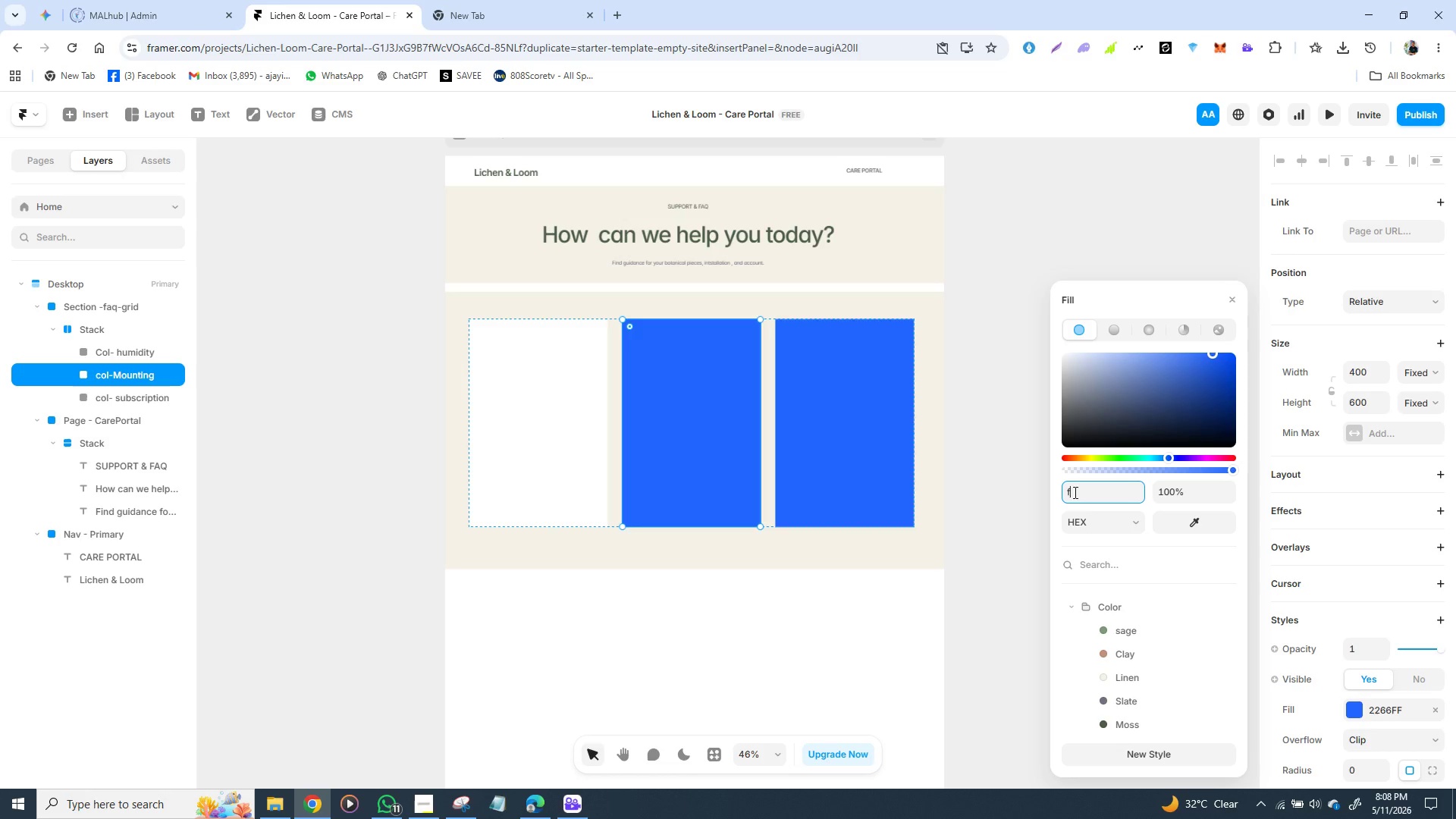 
type(fffff)
 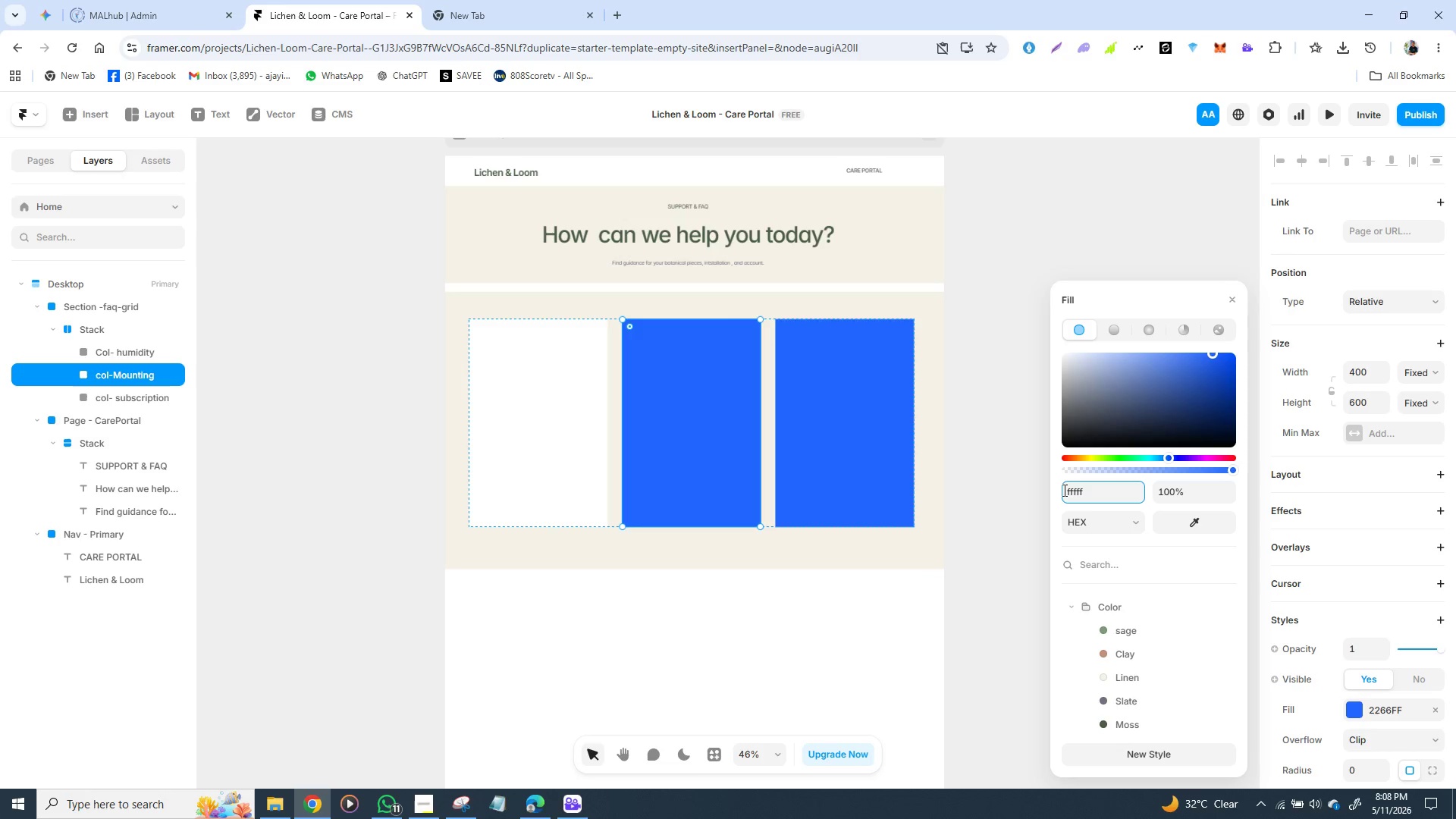 
key(Enter)
 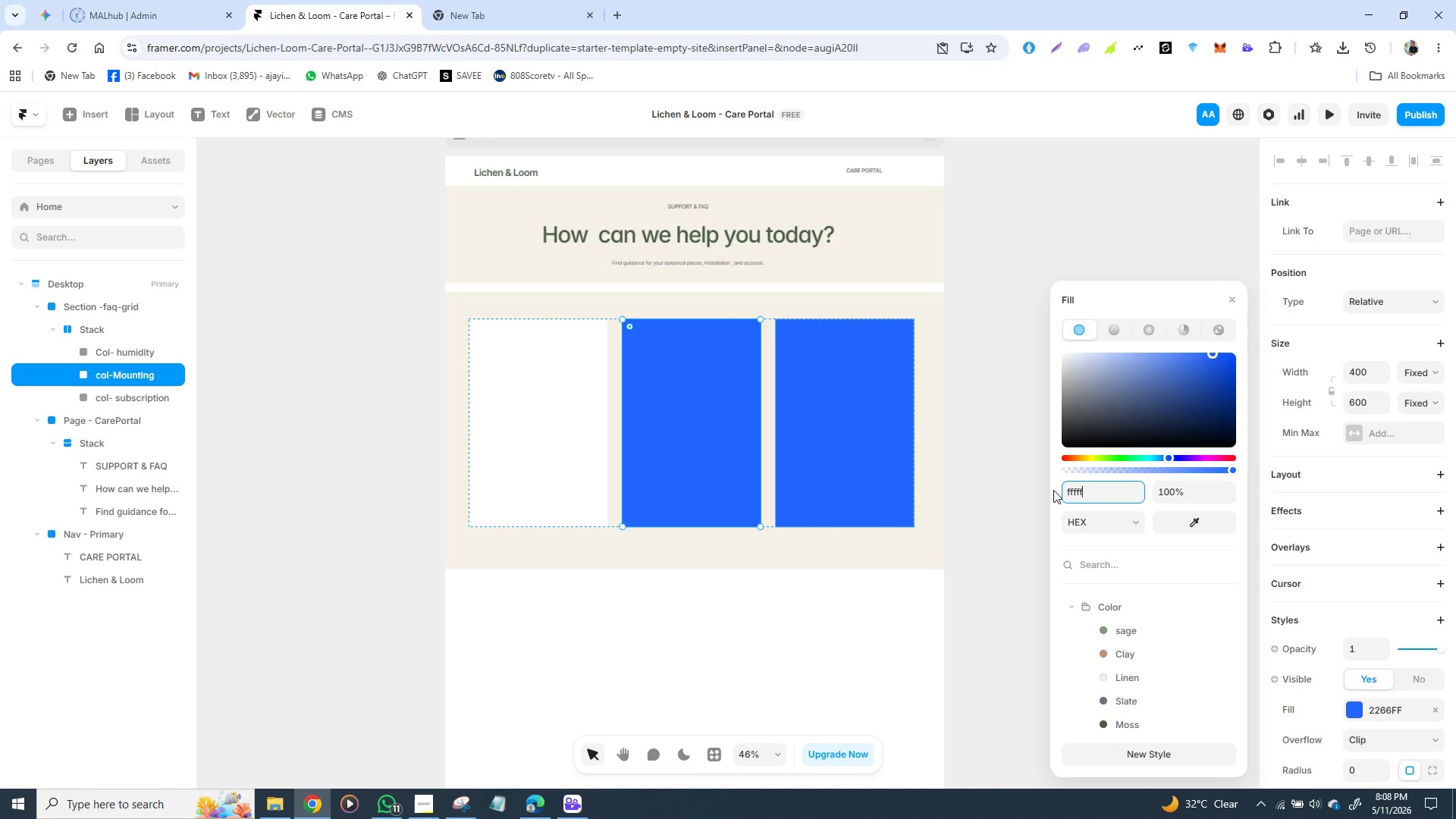 
key(F)
 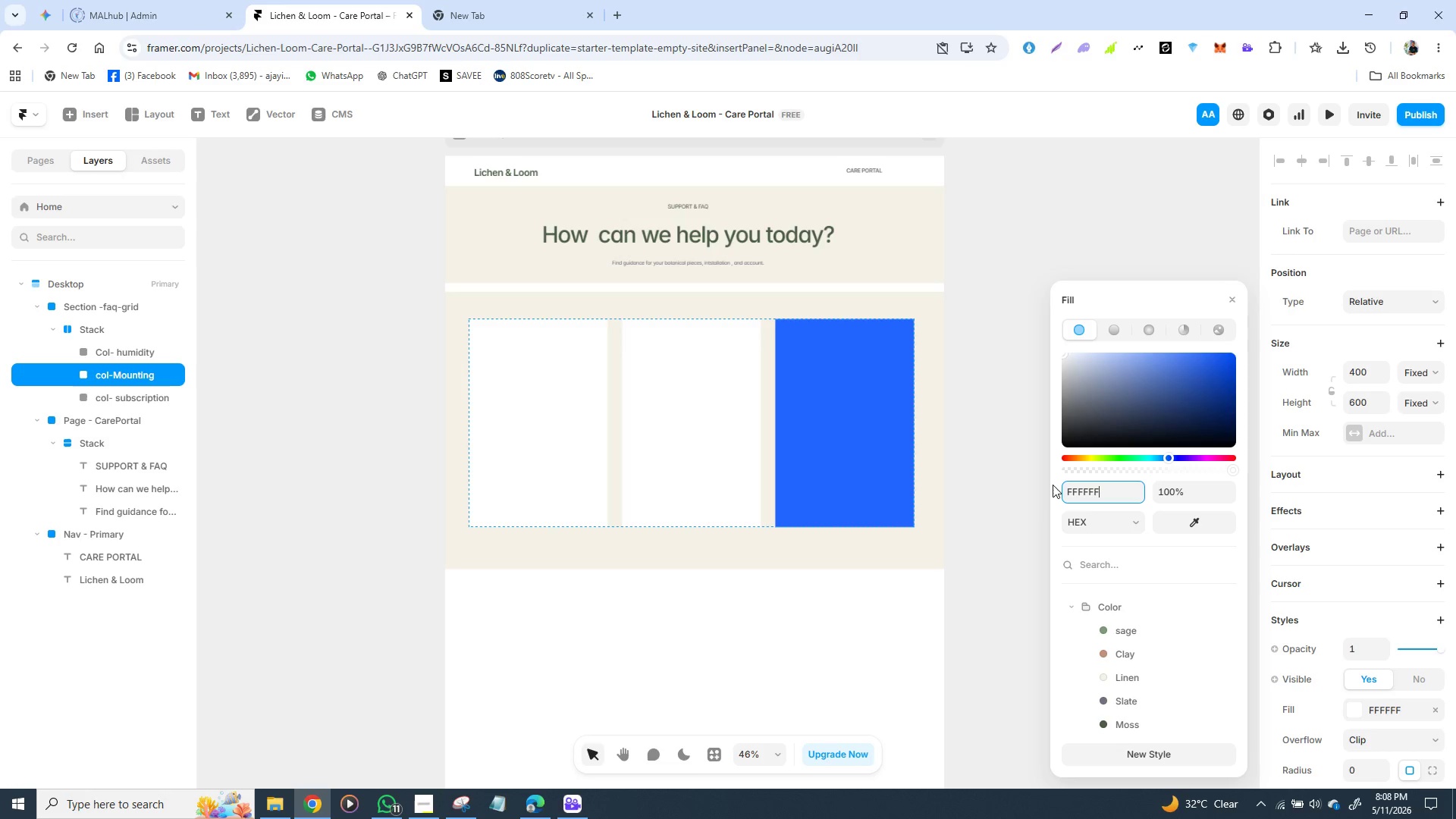 
key(Enter)
 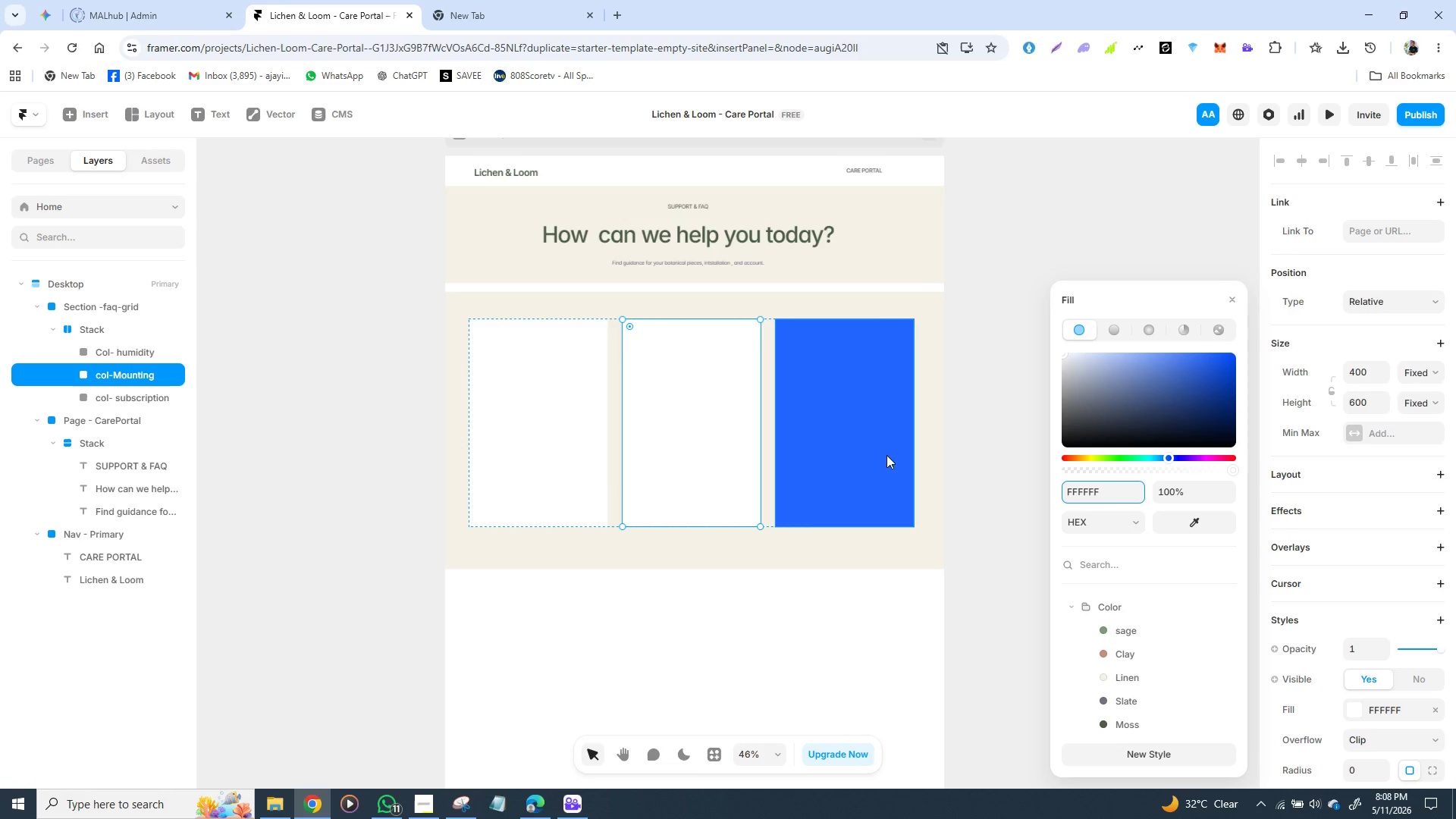 
left_click([883, 455])
 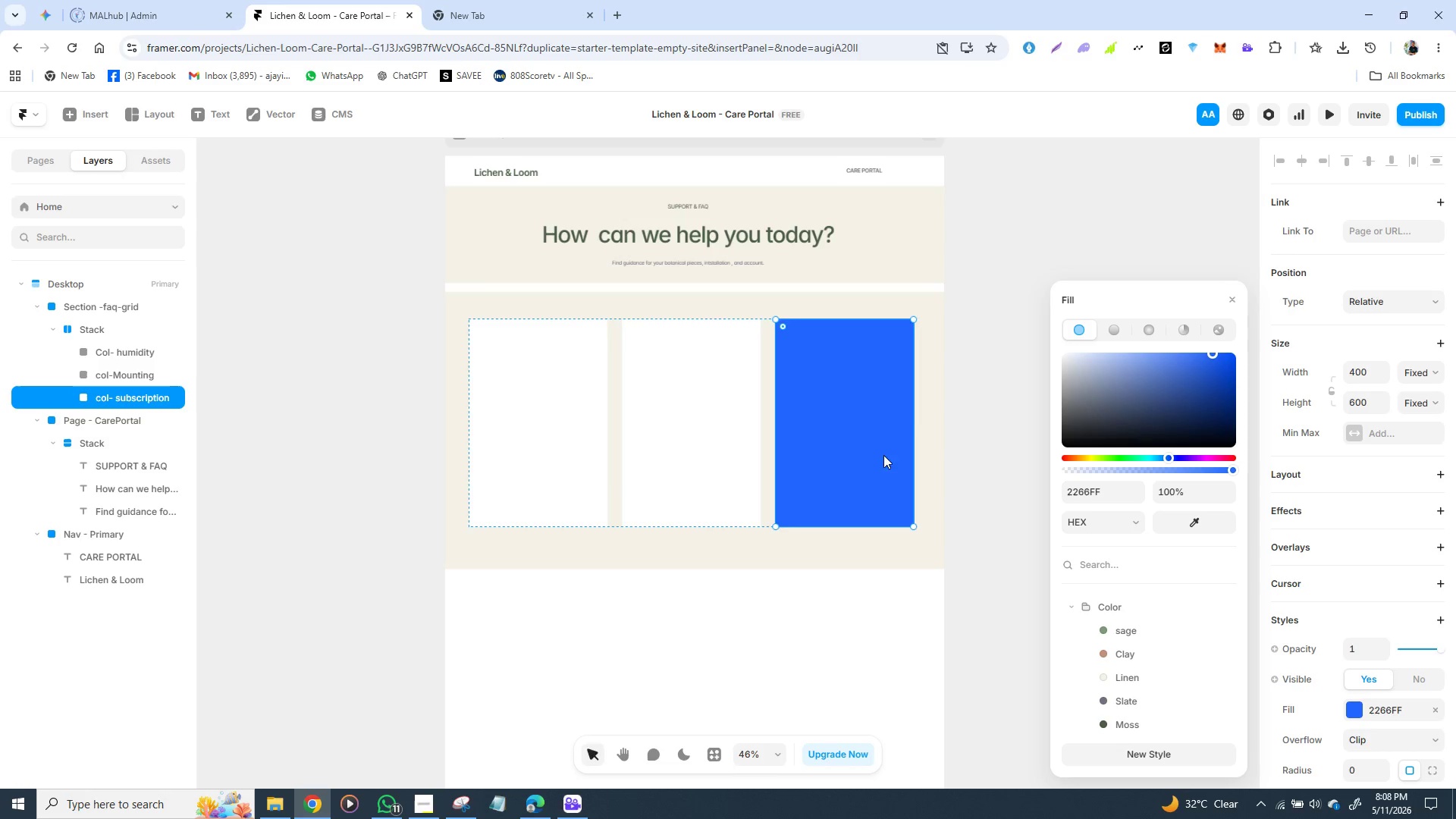 
type(fff)
 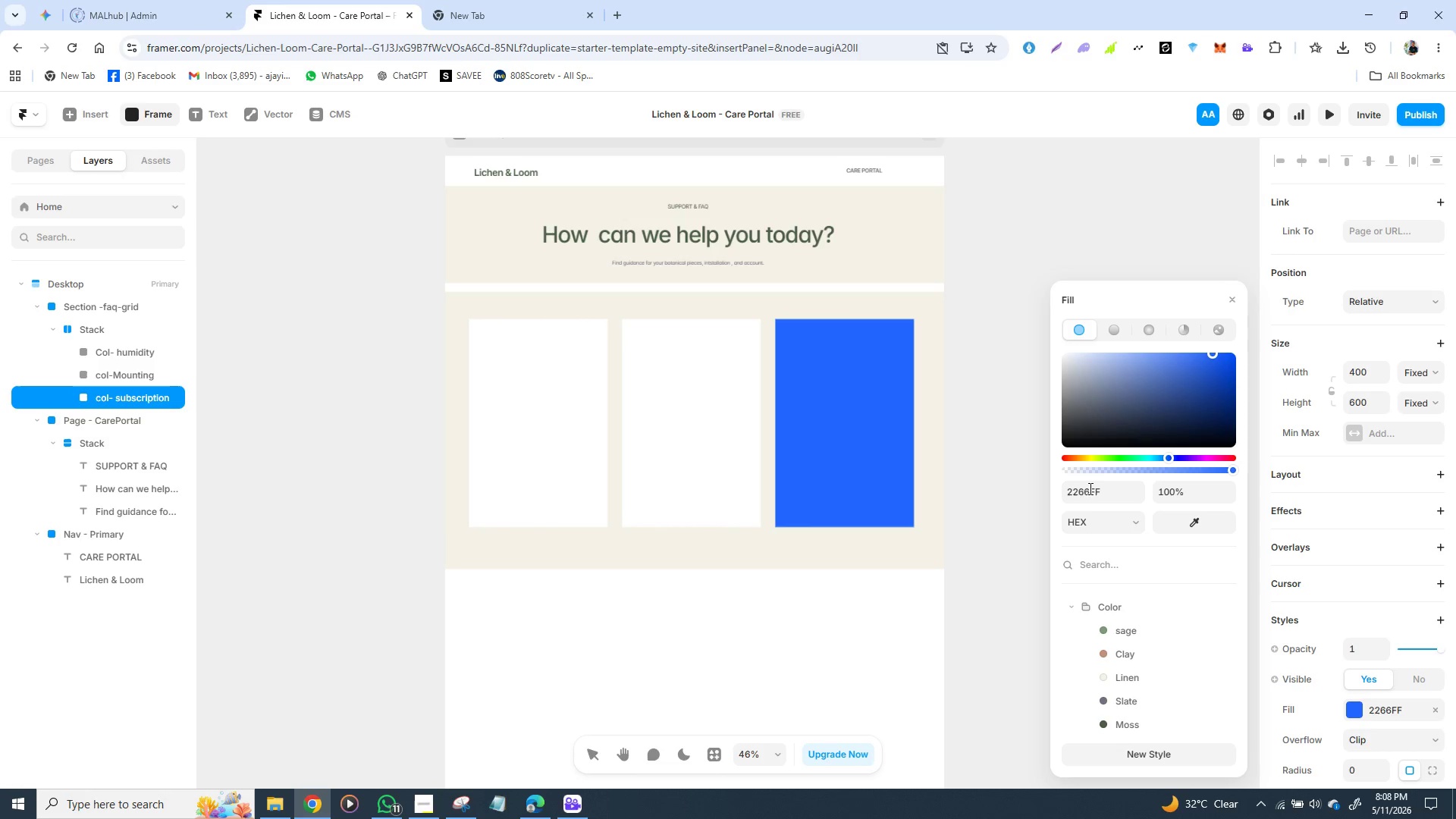 
left_click([1084, 492])
 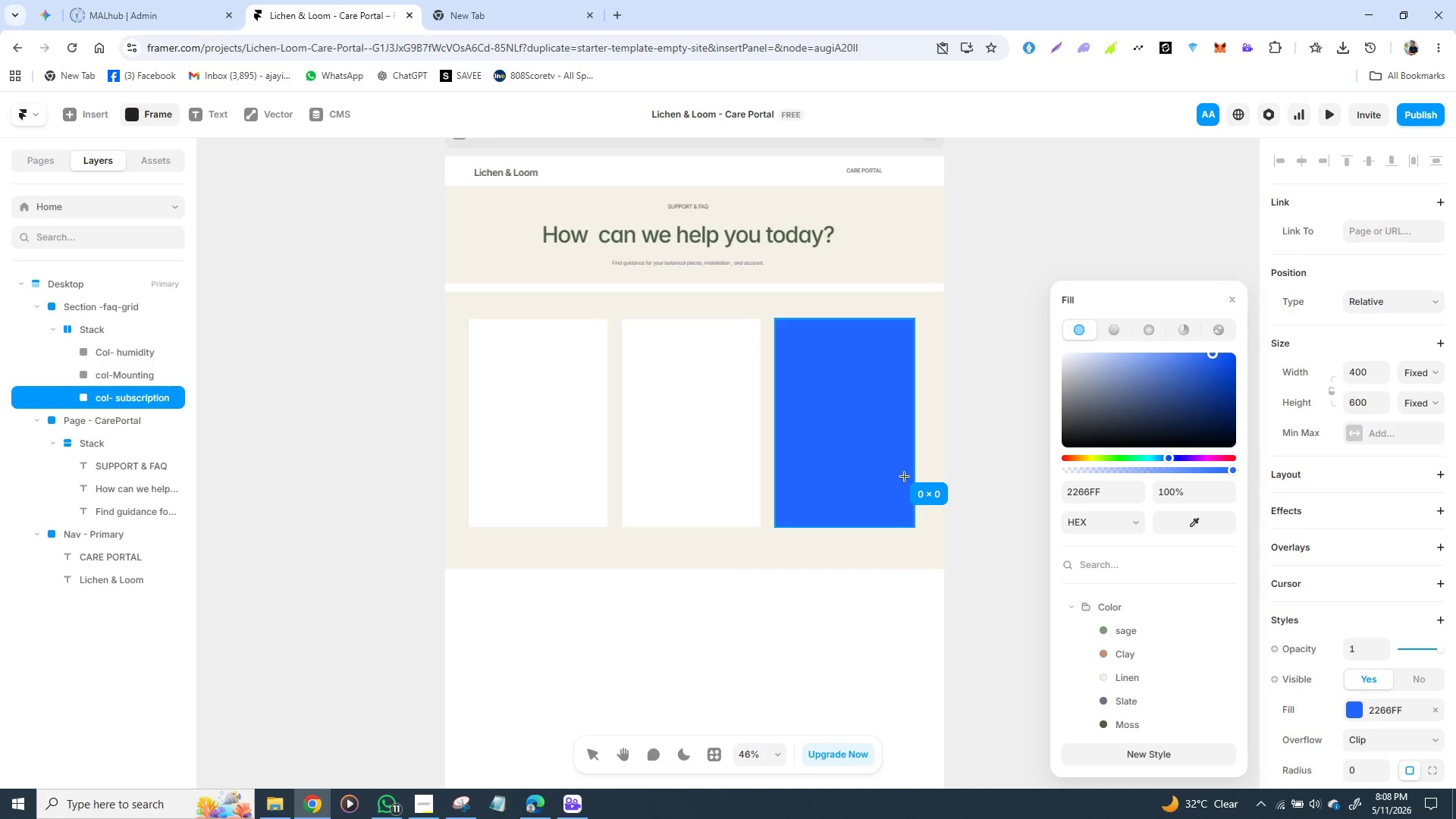 
left_click([904, 476])
 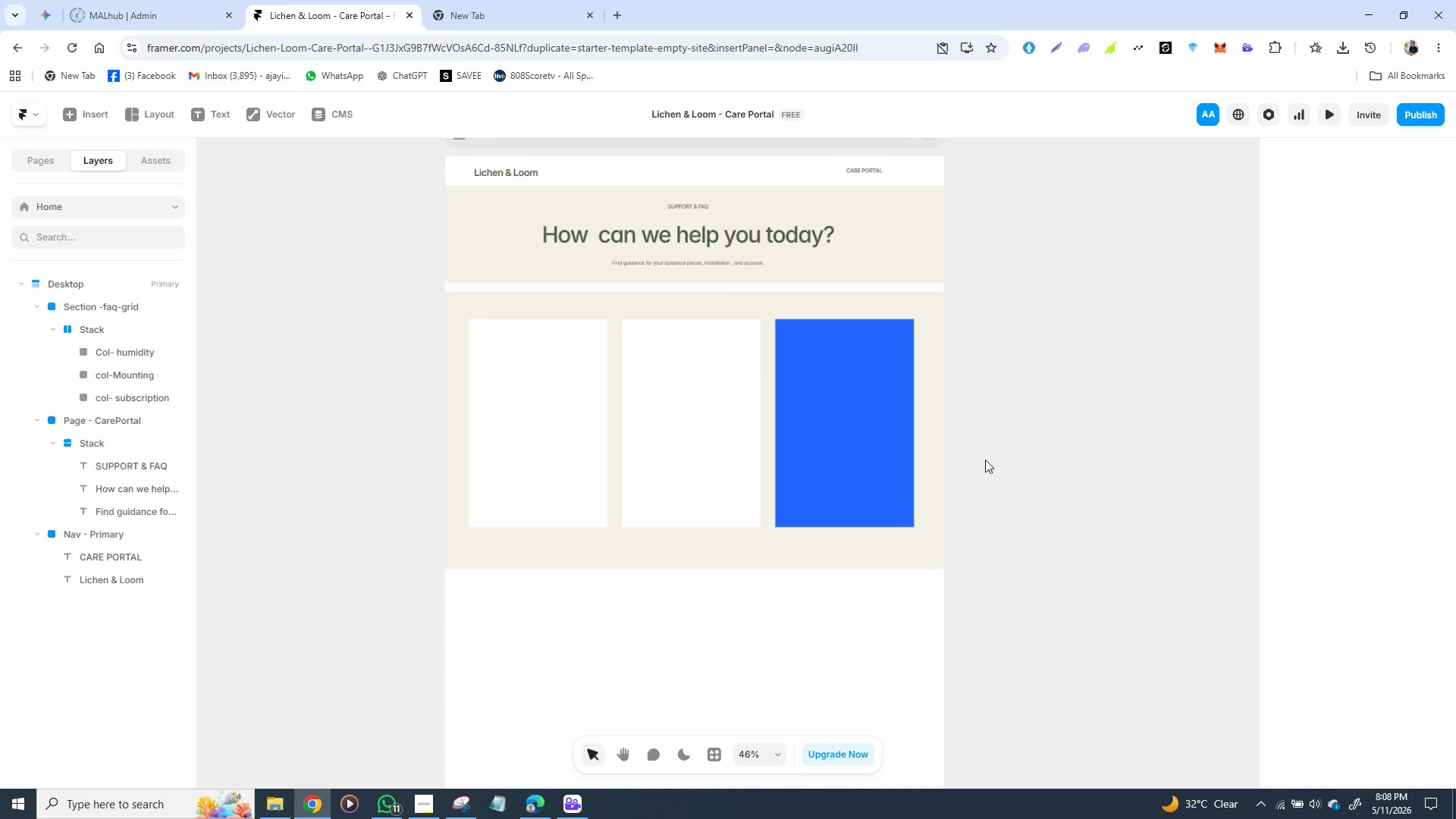 
left_click([1037, 460])
 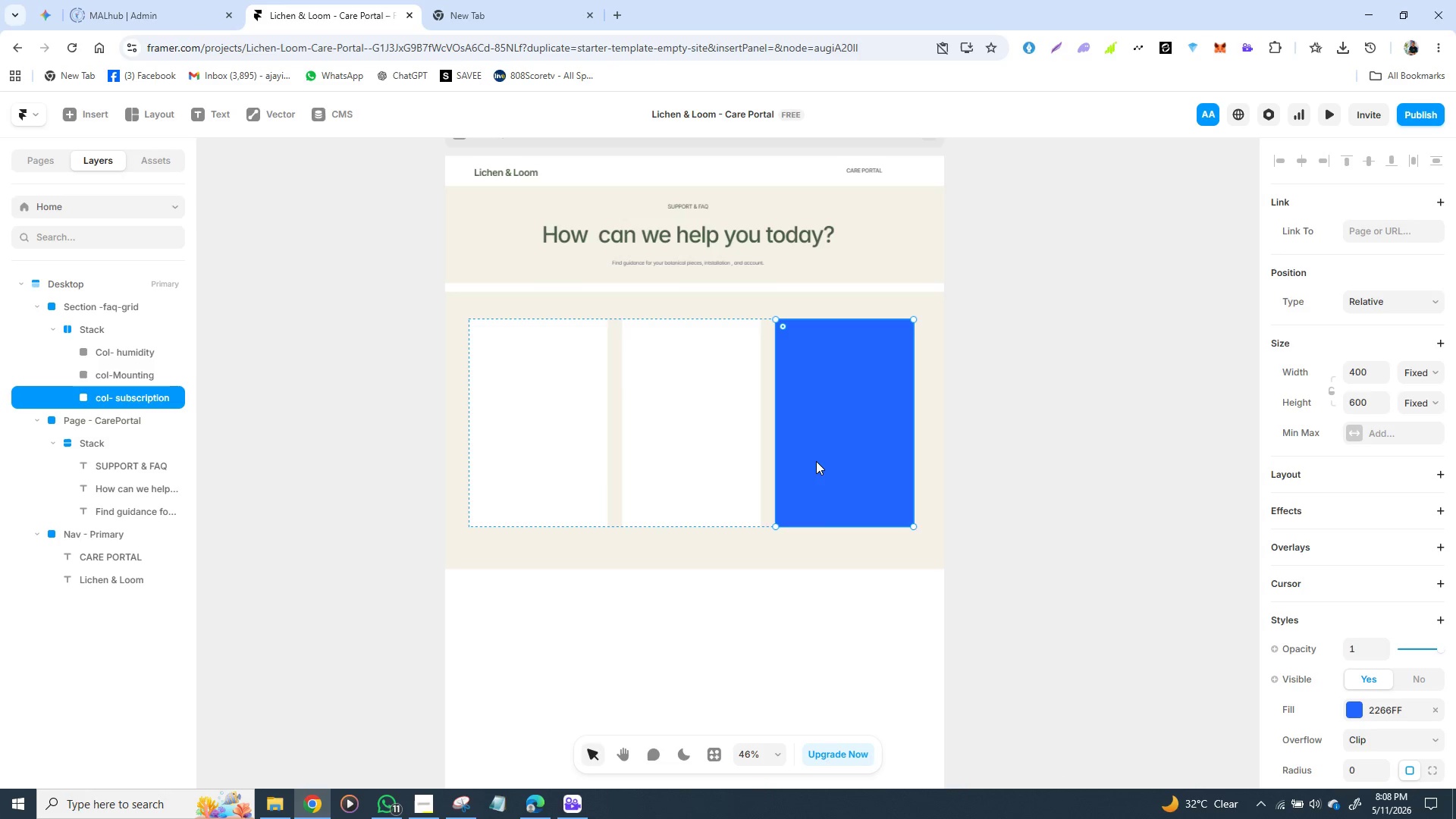 
double_click([816, 461])
 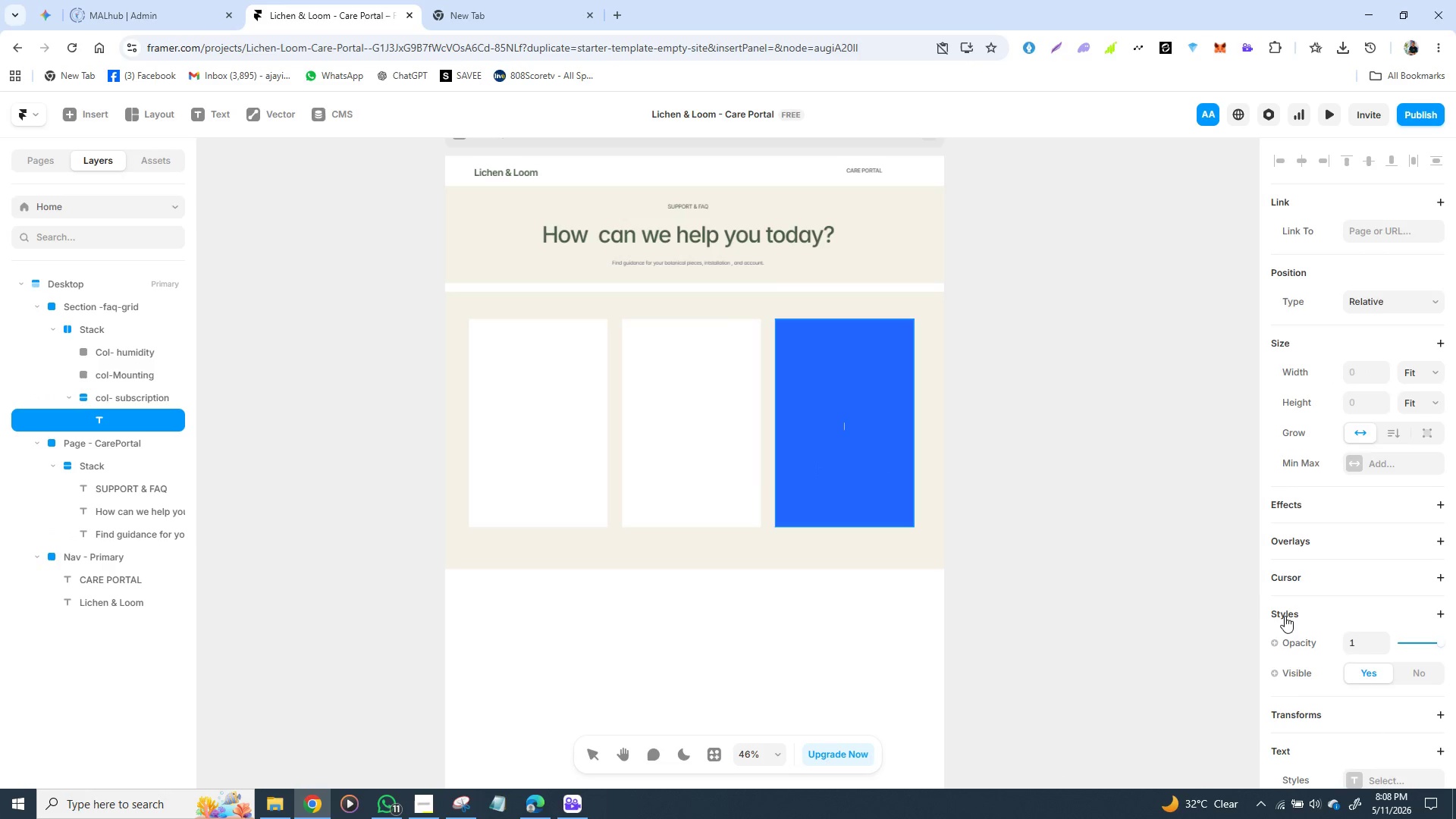 
scroll: coordinate [1295, 616], scroll_direction: down, amount: 2.0
 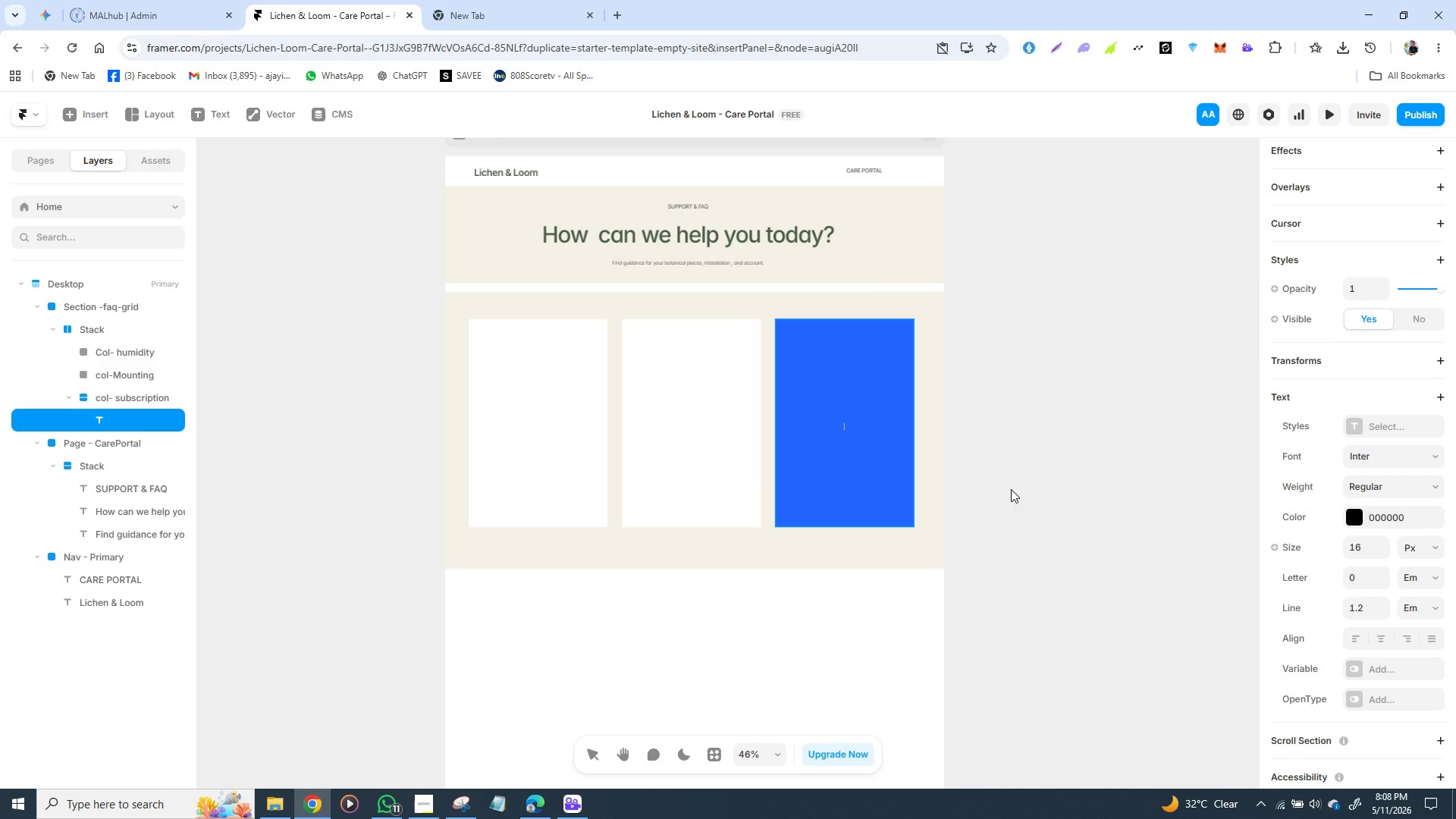 
left_click([996, 454])
 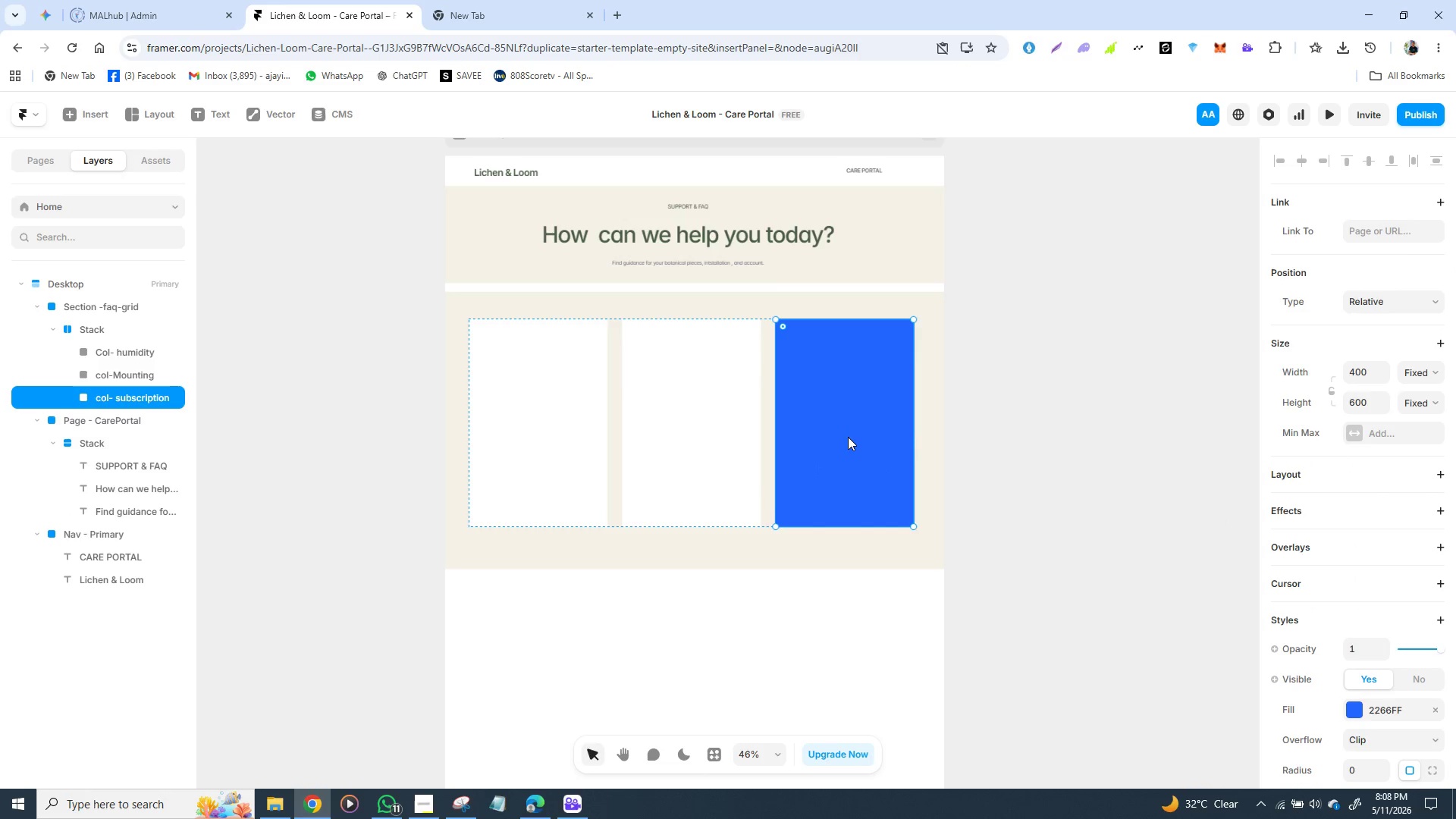 
left_click([848, 437])
 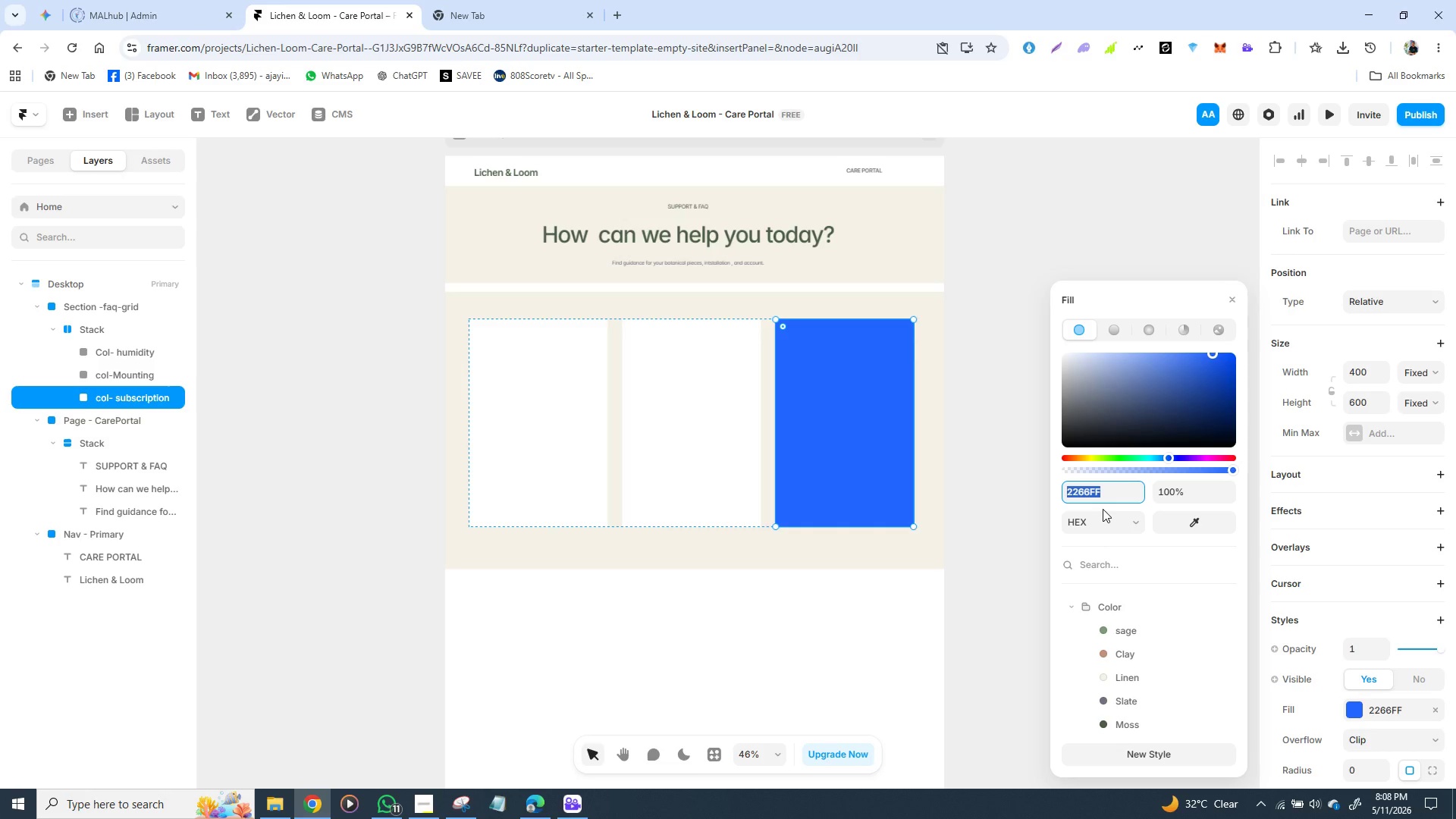 
type(ffffff)
 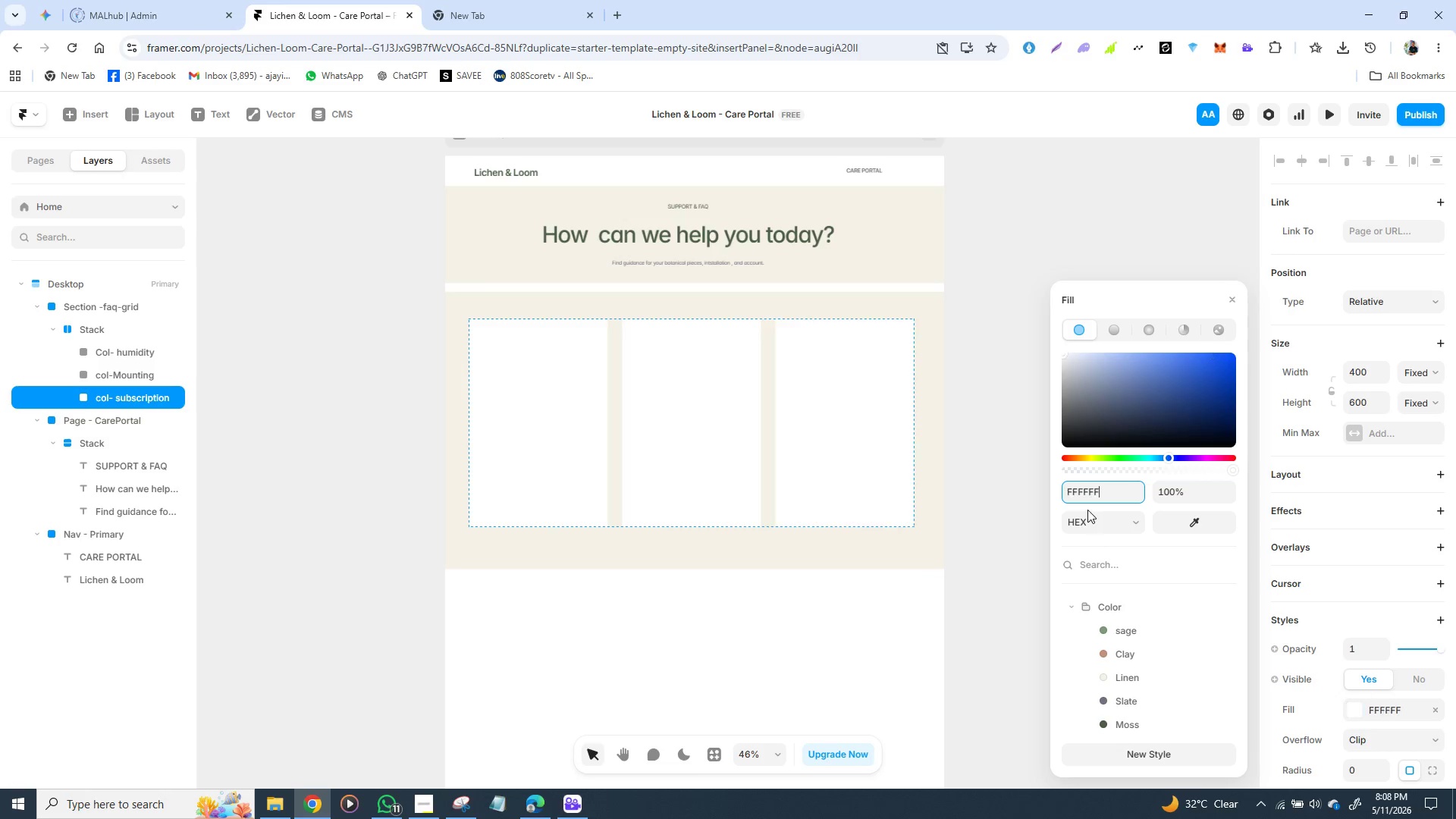 
key(Enter)
 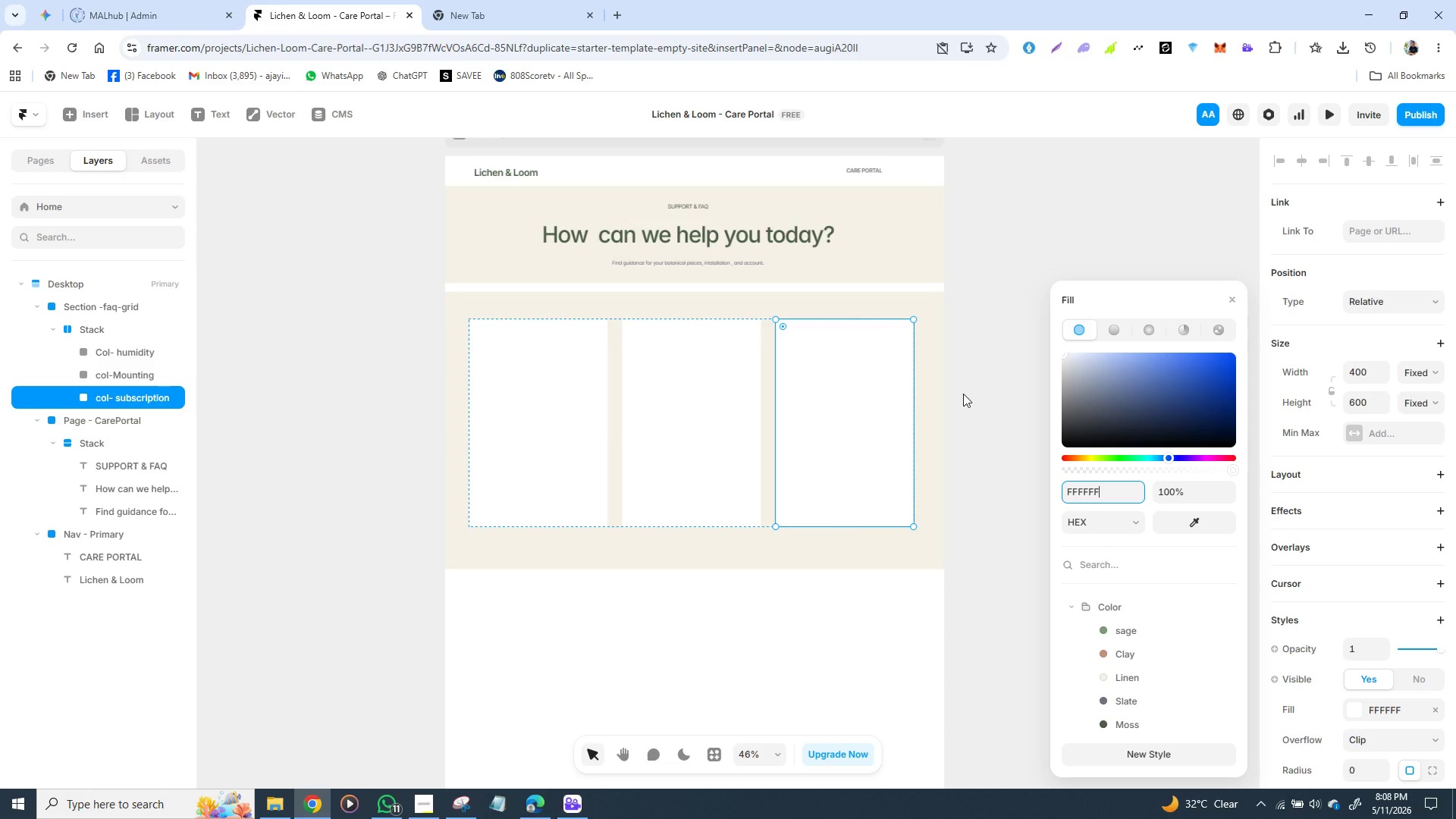 
left_click([971, 392])
 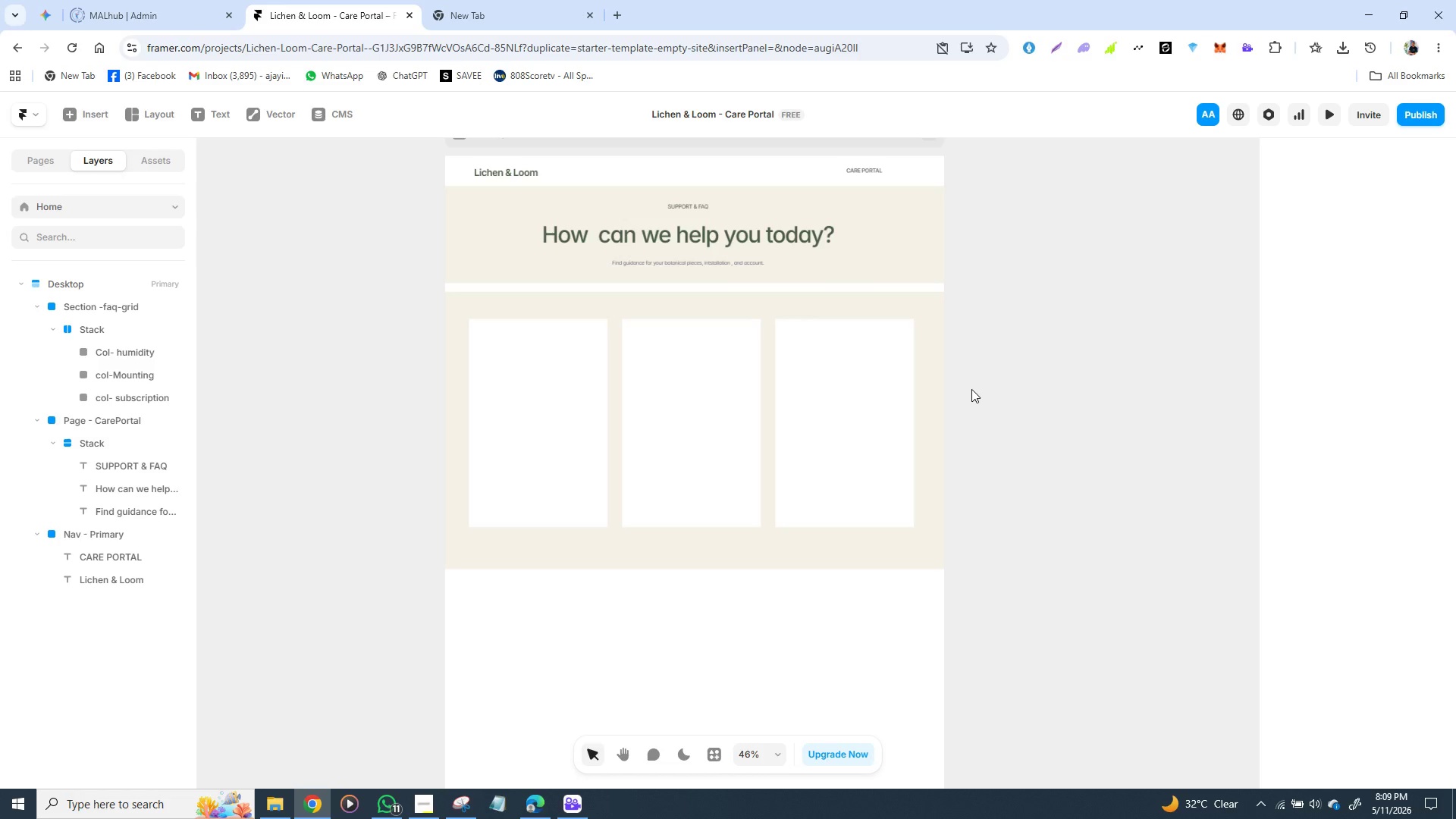 
wait(39.53)
 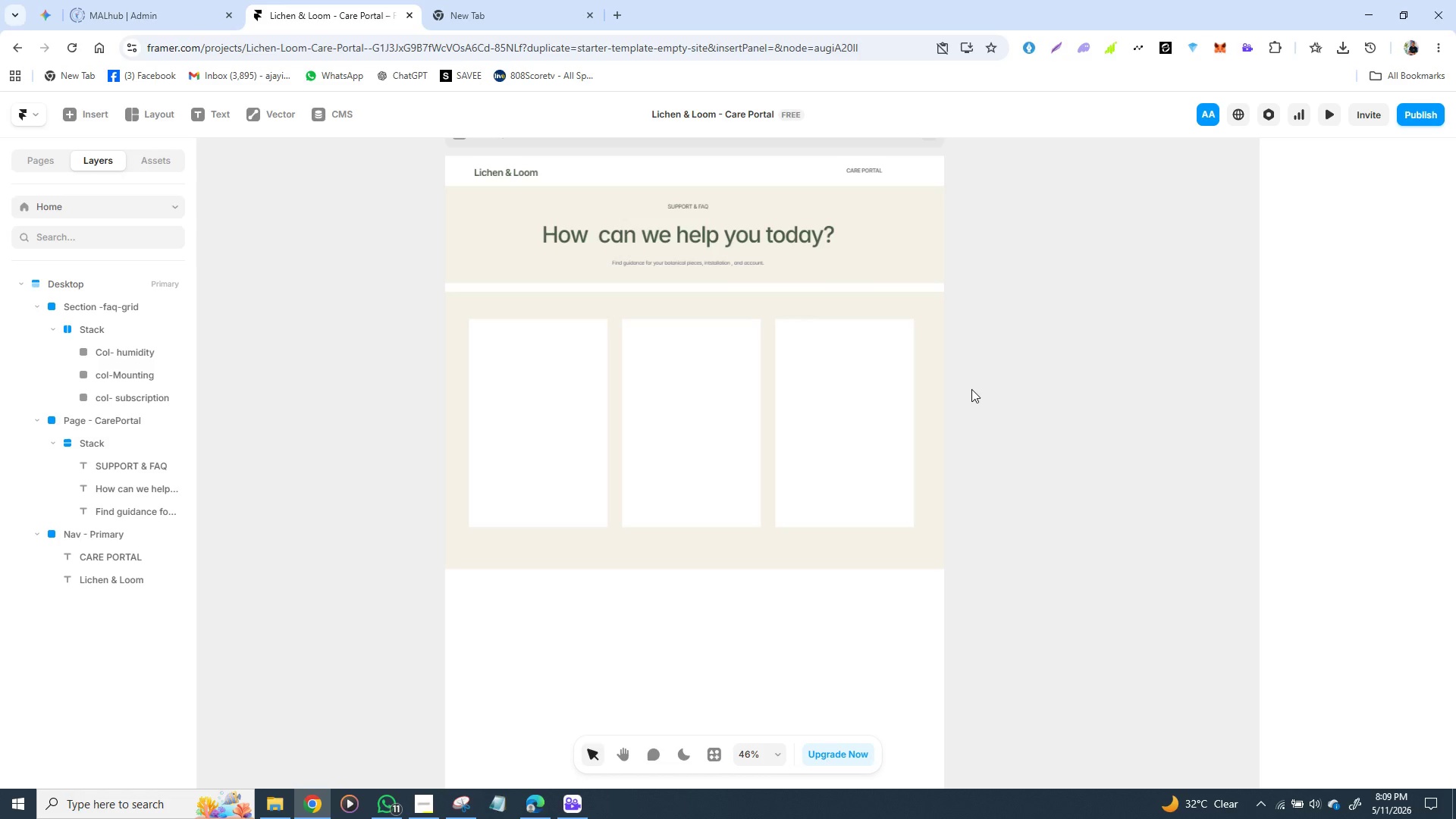 
left_click([535, 410])
 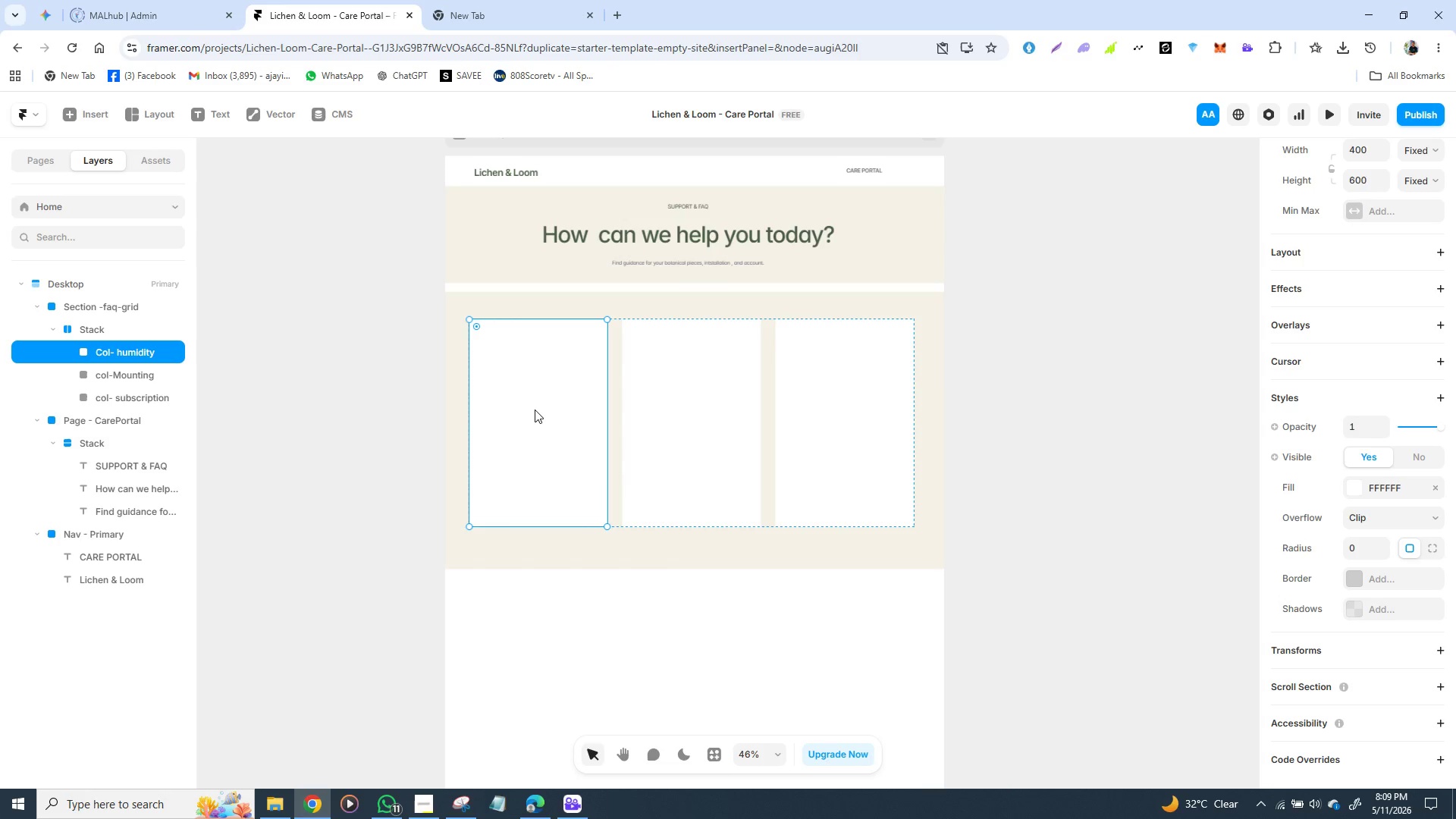 
wait(15.95)
 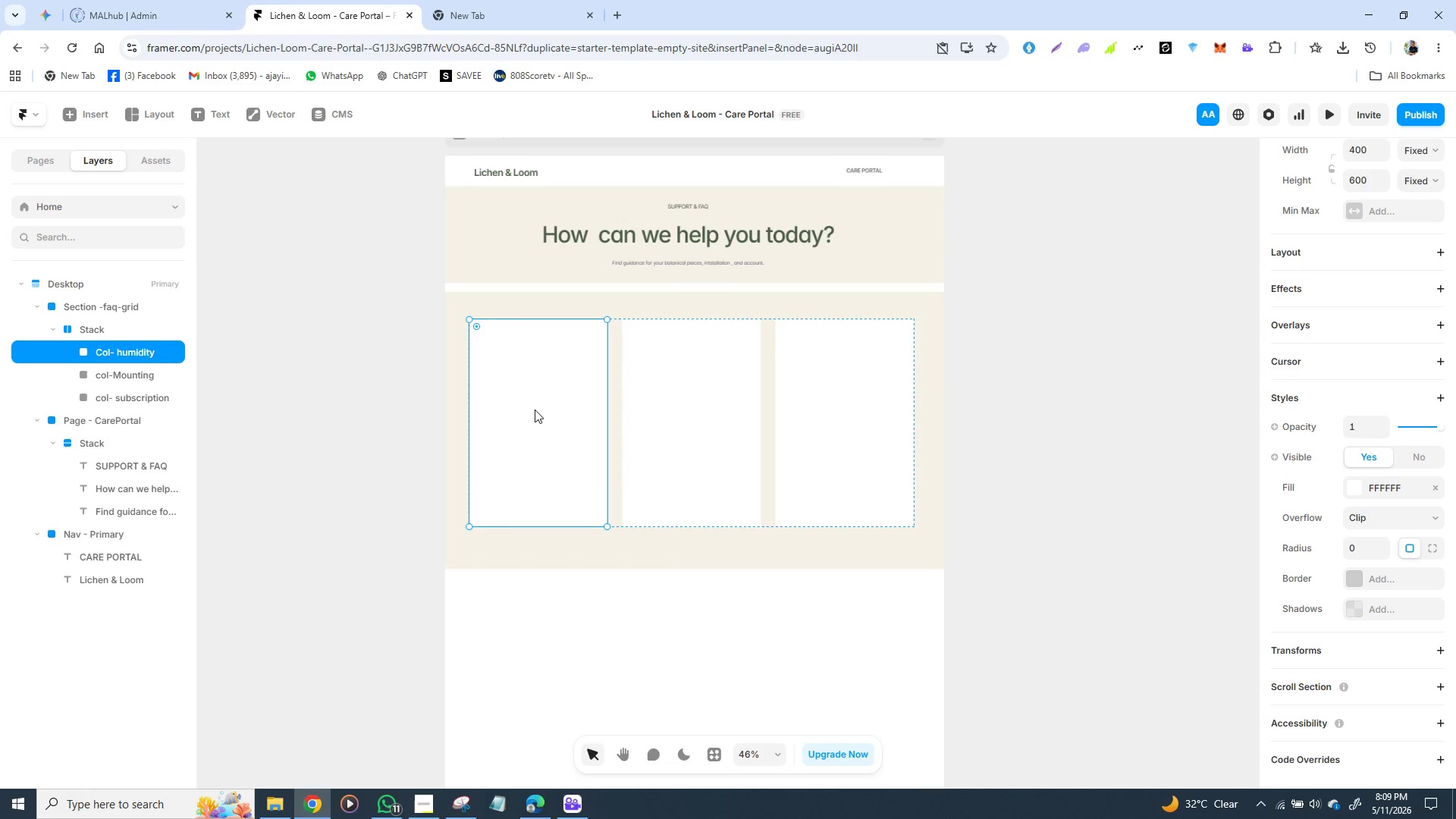 
left_click([690, 551])
 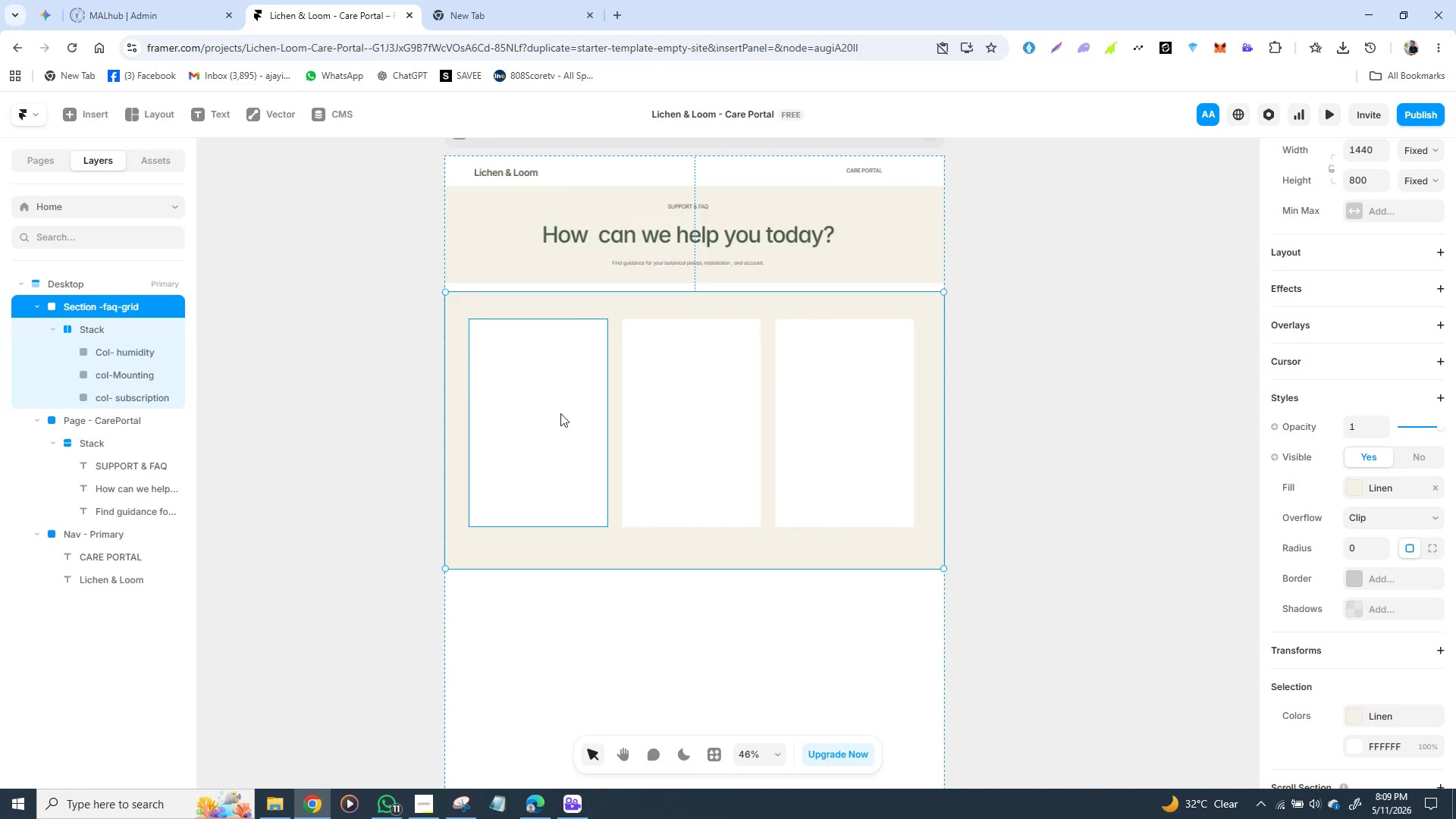 
left_click([557, 423])
 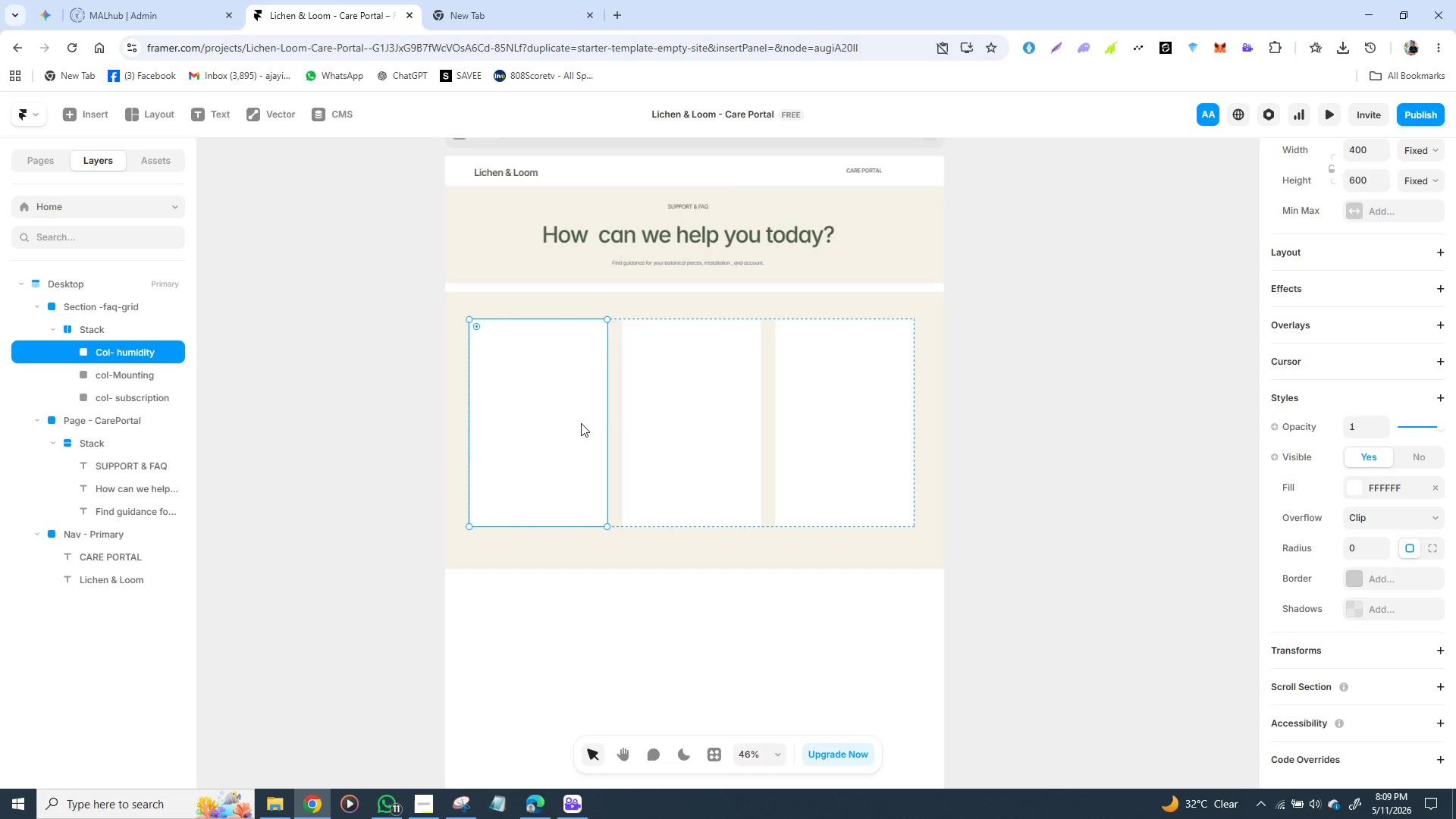 
hold_key(key=ShiftLeft, duration=1.52)
left_click([751, 435])
 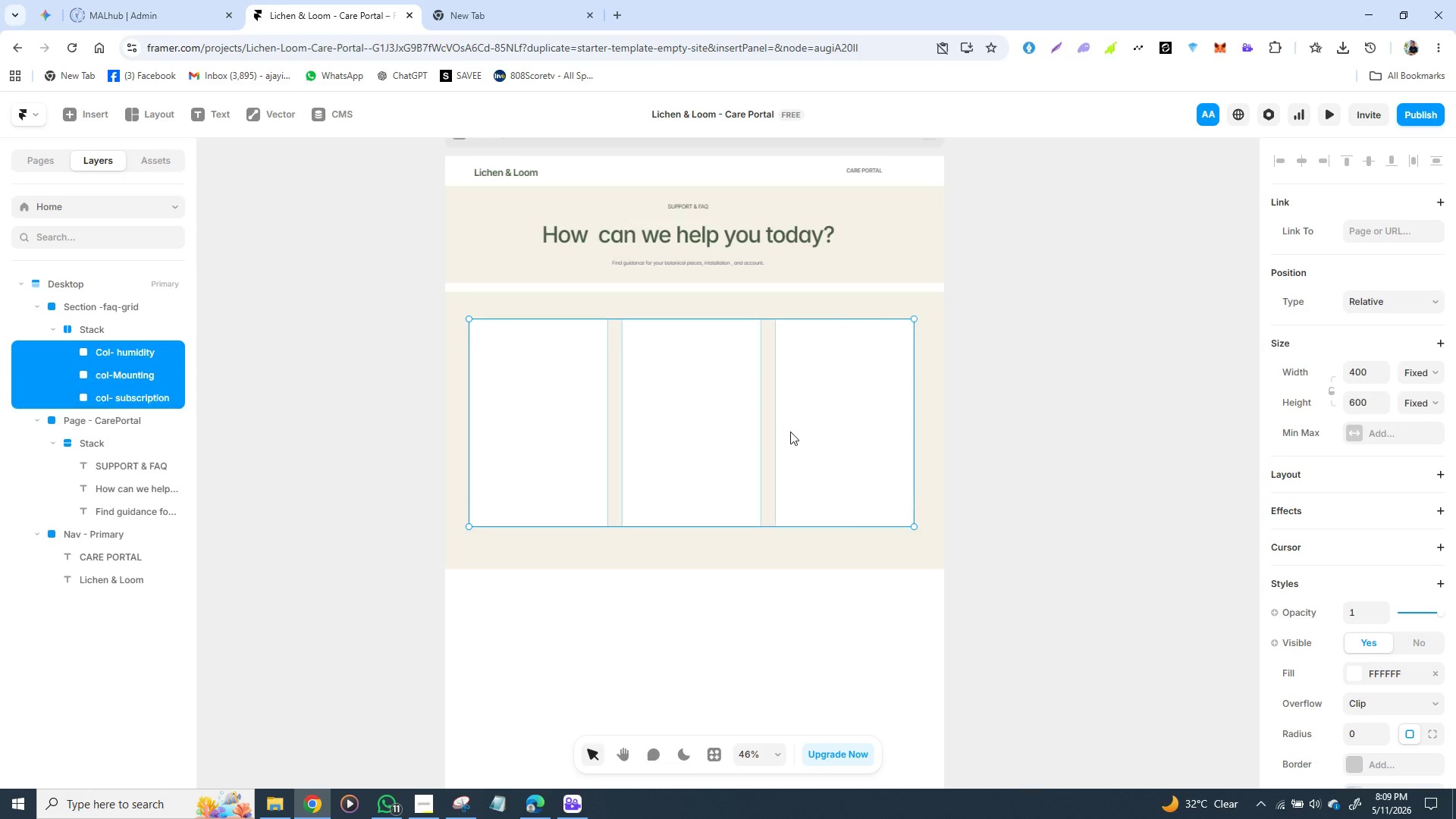 
left_click([790, 431])
 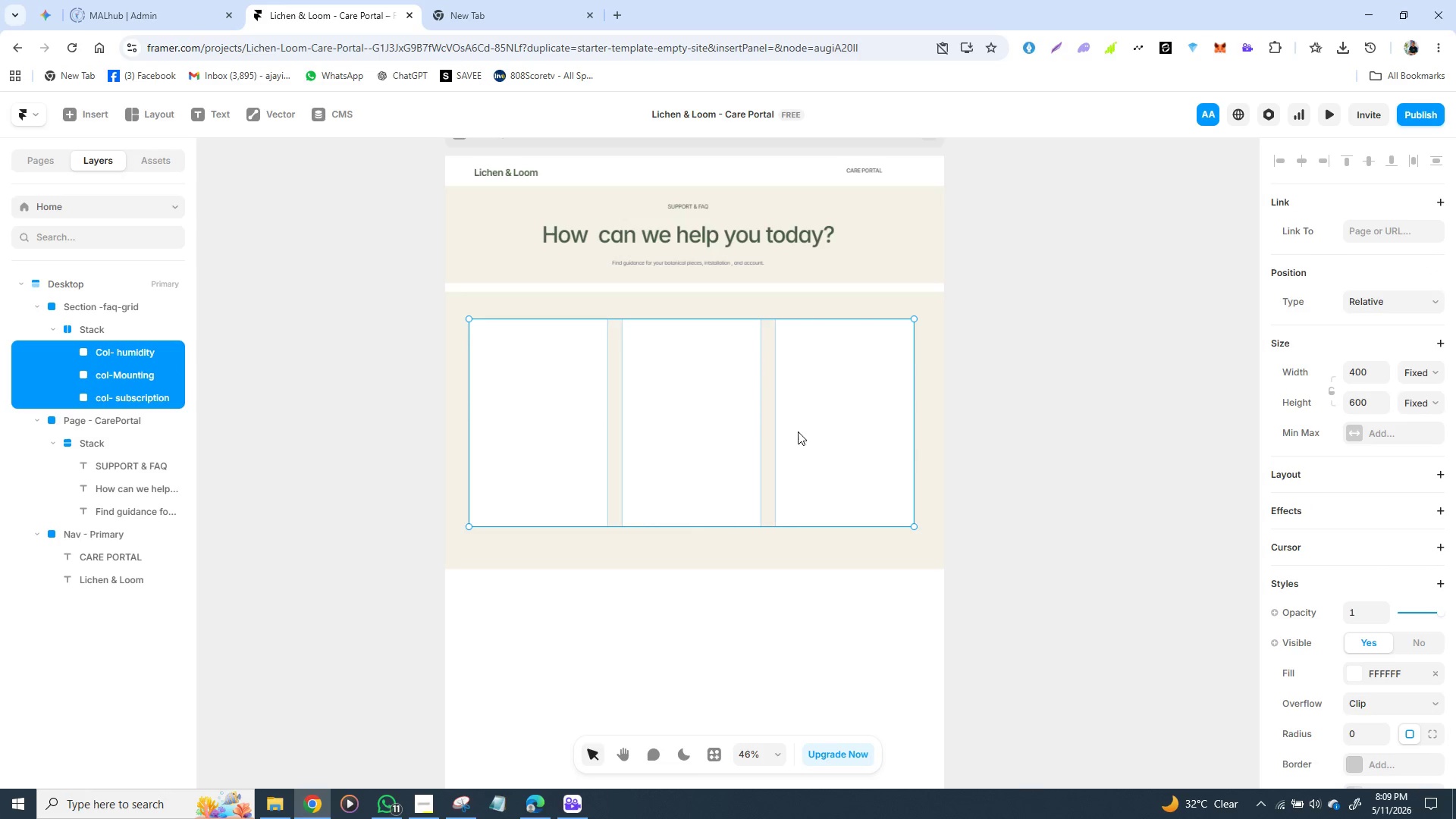 
key(Shift+ShiftLeft)
 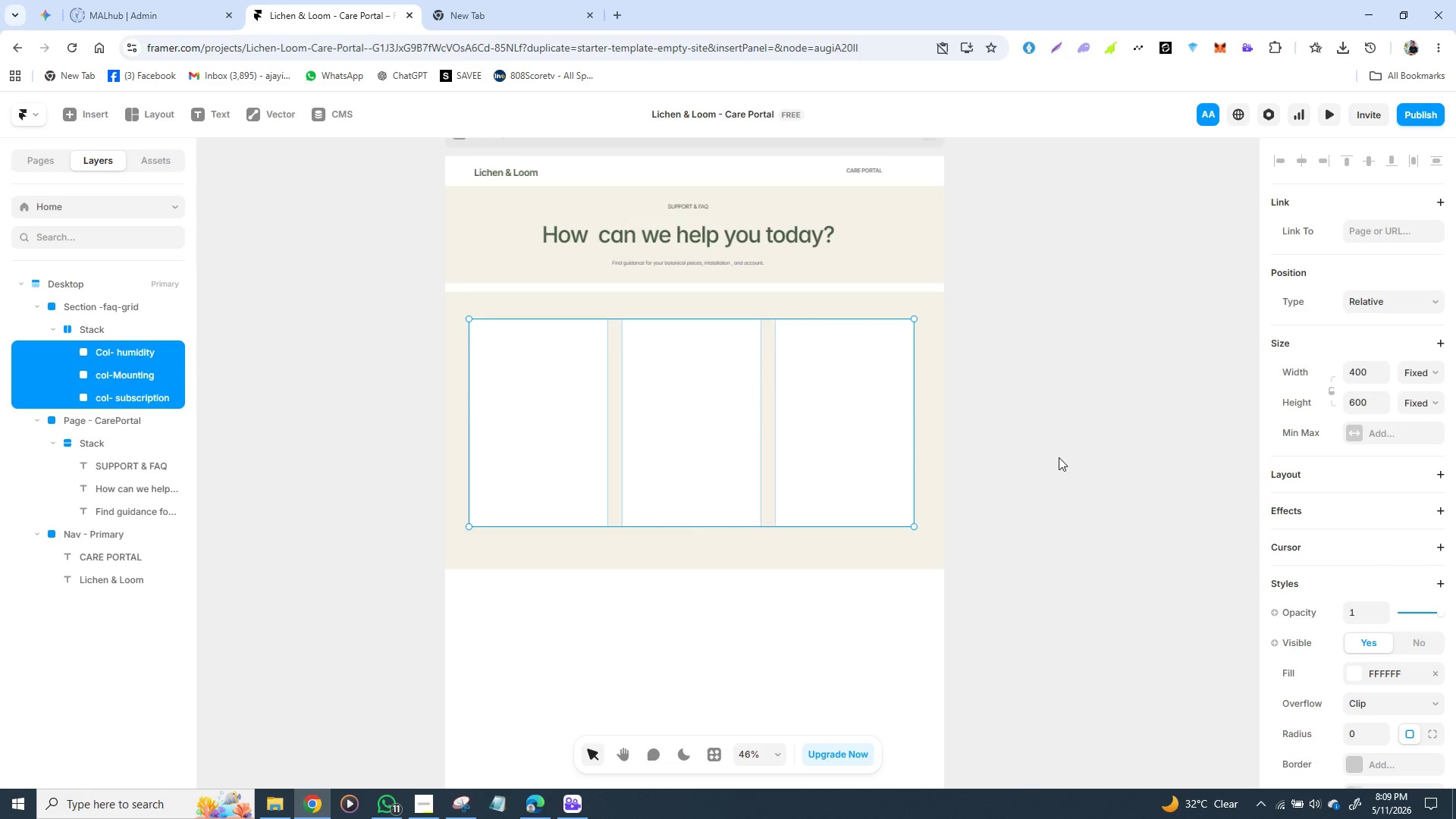 
key(Shift+ShiftLeft)
 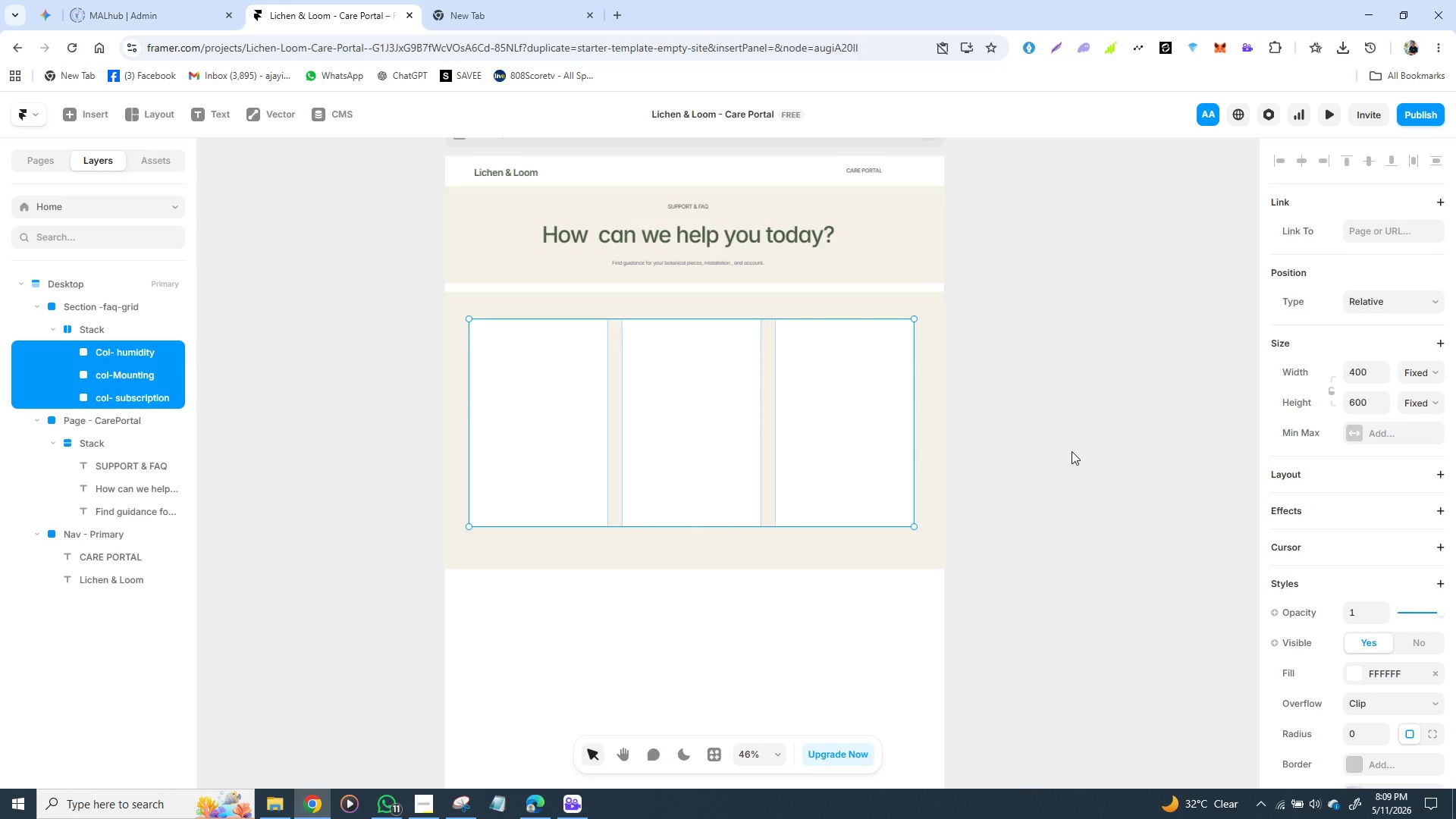 
hold_key(key=ArrowDown, duration=1.5)
 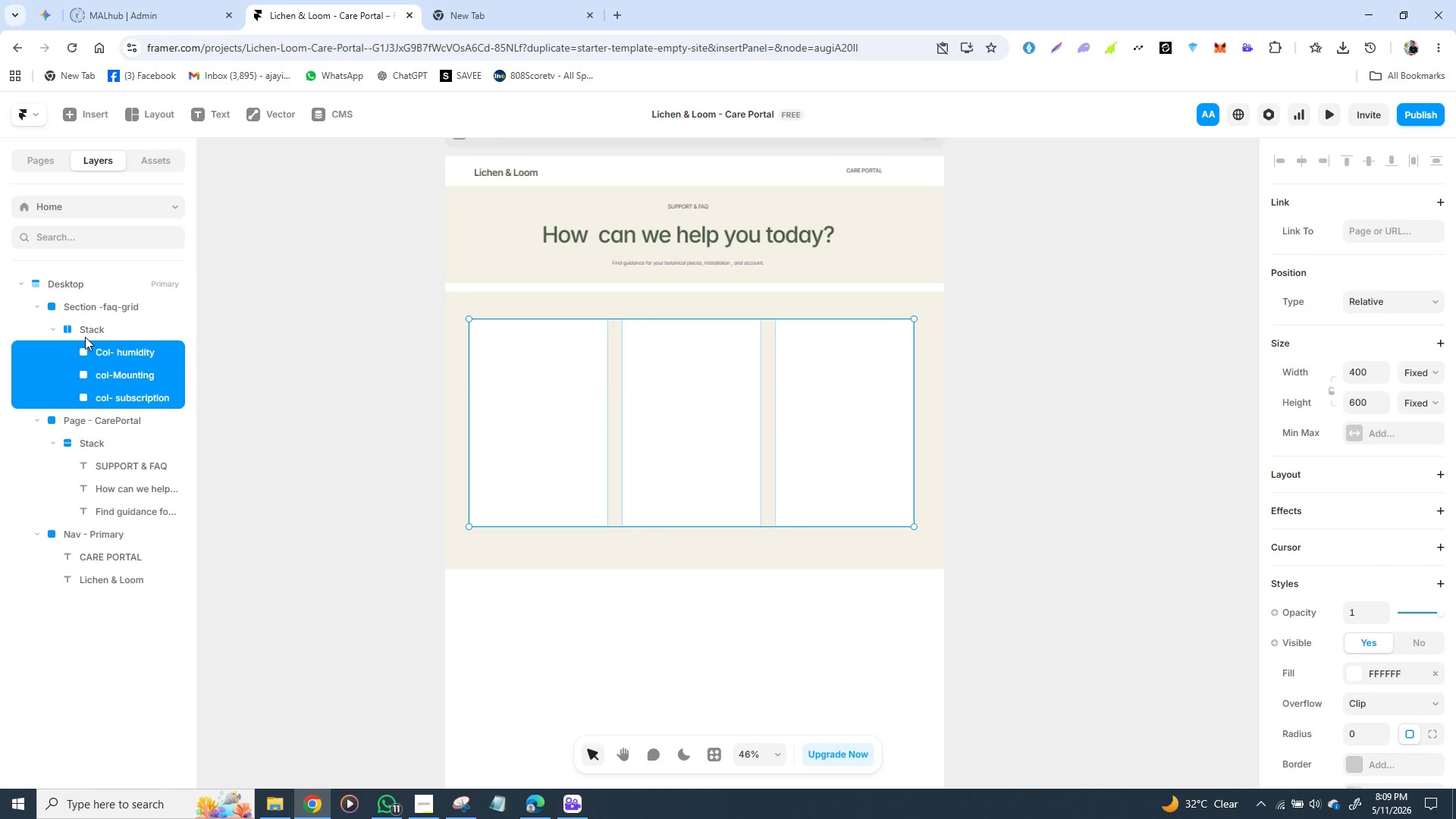 
left_click([85, 332])
 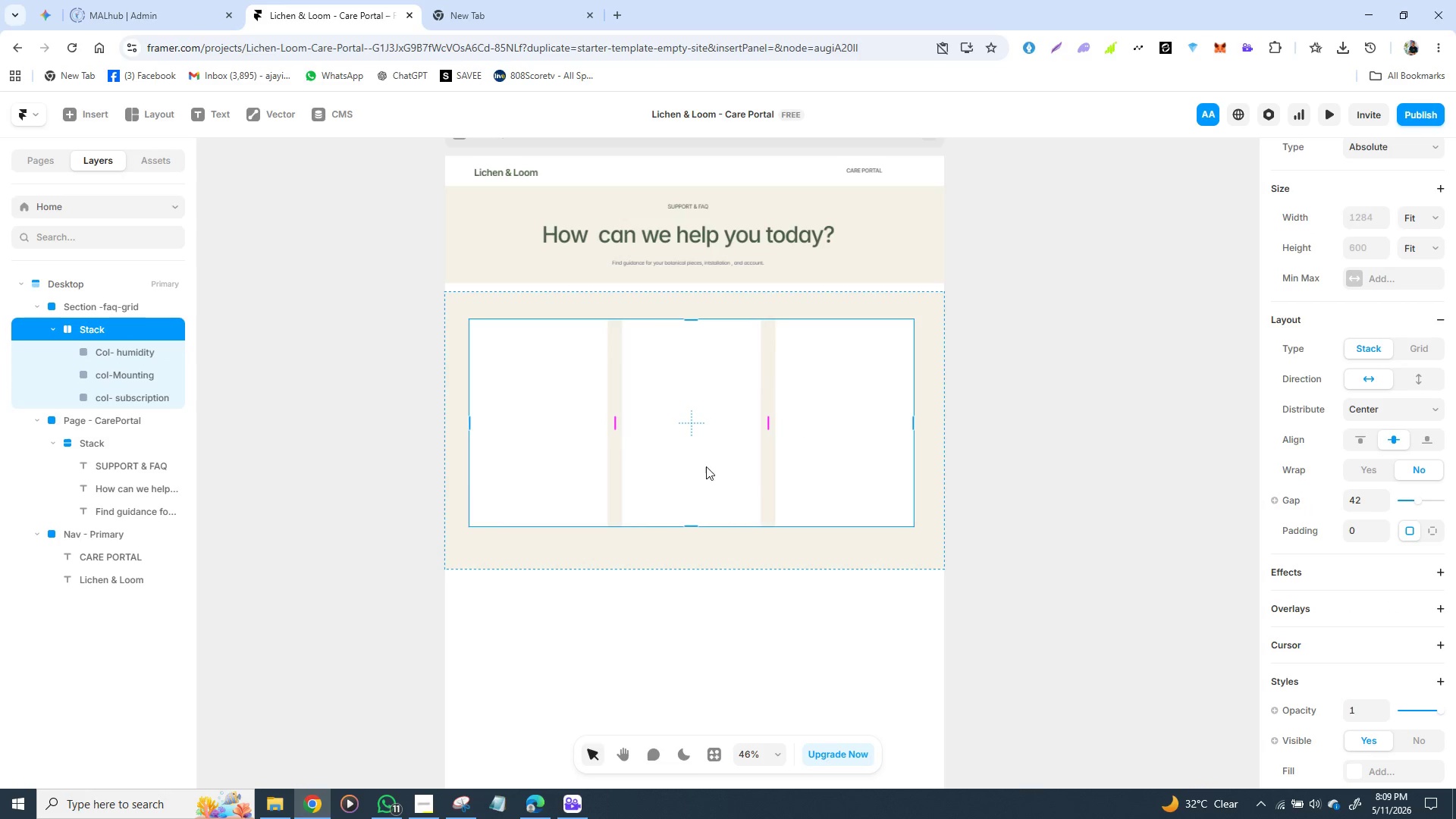 
left_click_drag(start_coordinate=[698, 472], to_coordinate=[697, 498])
 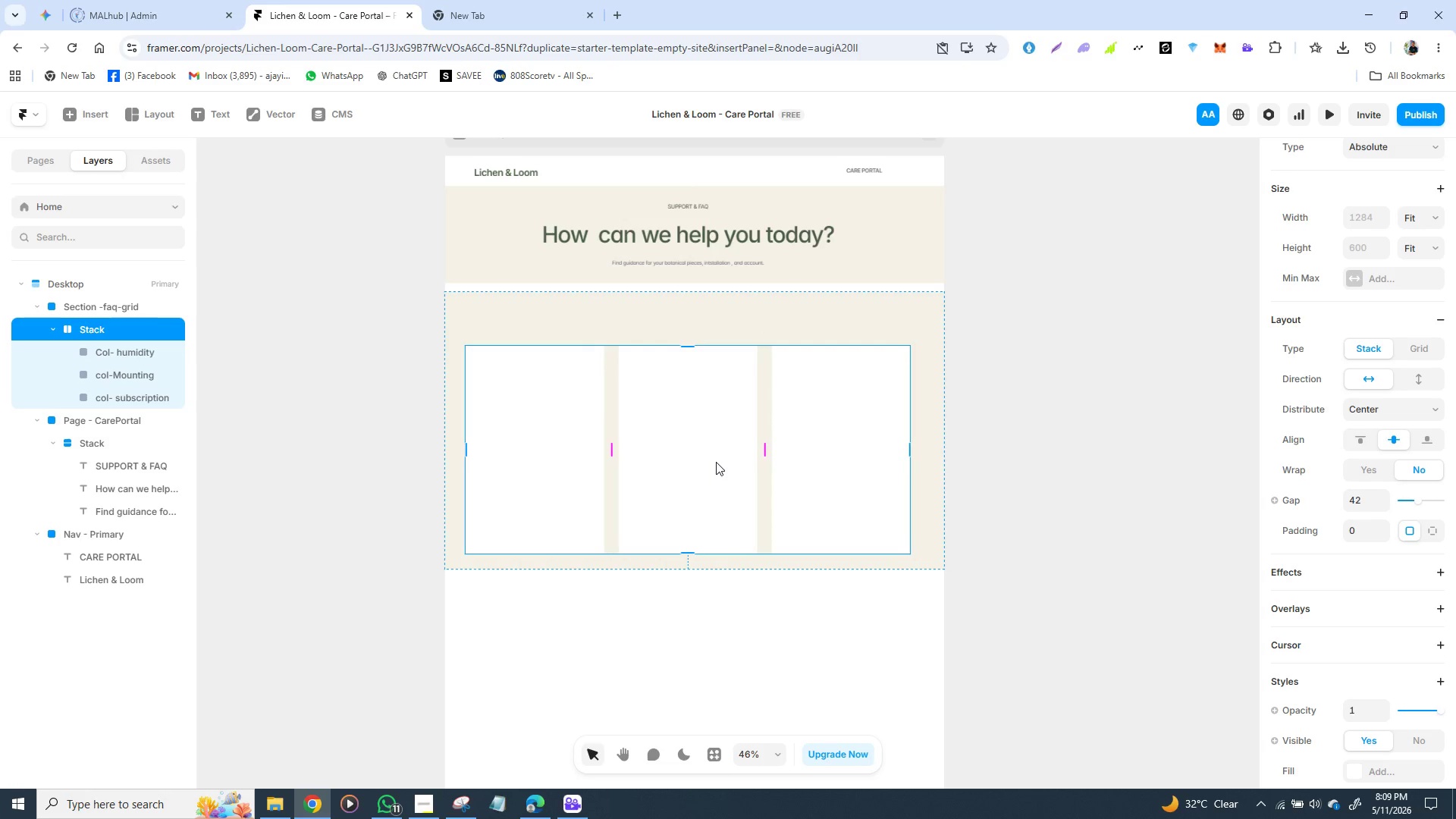 
mouse_move([730, 482])
 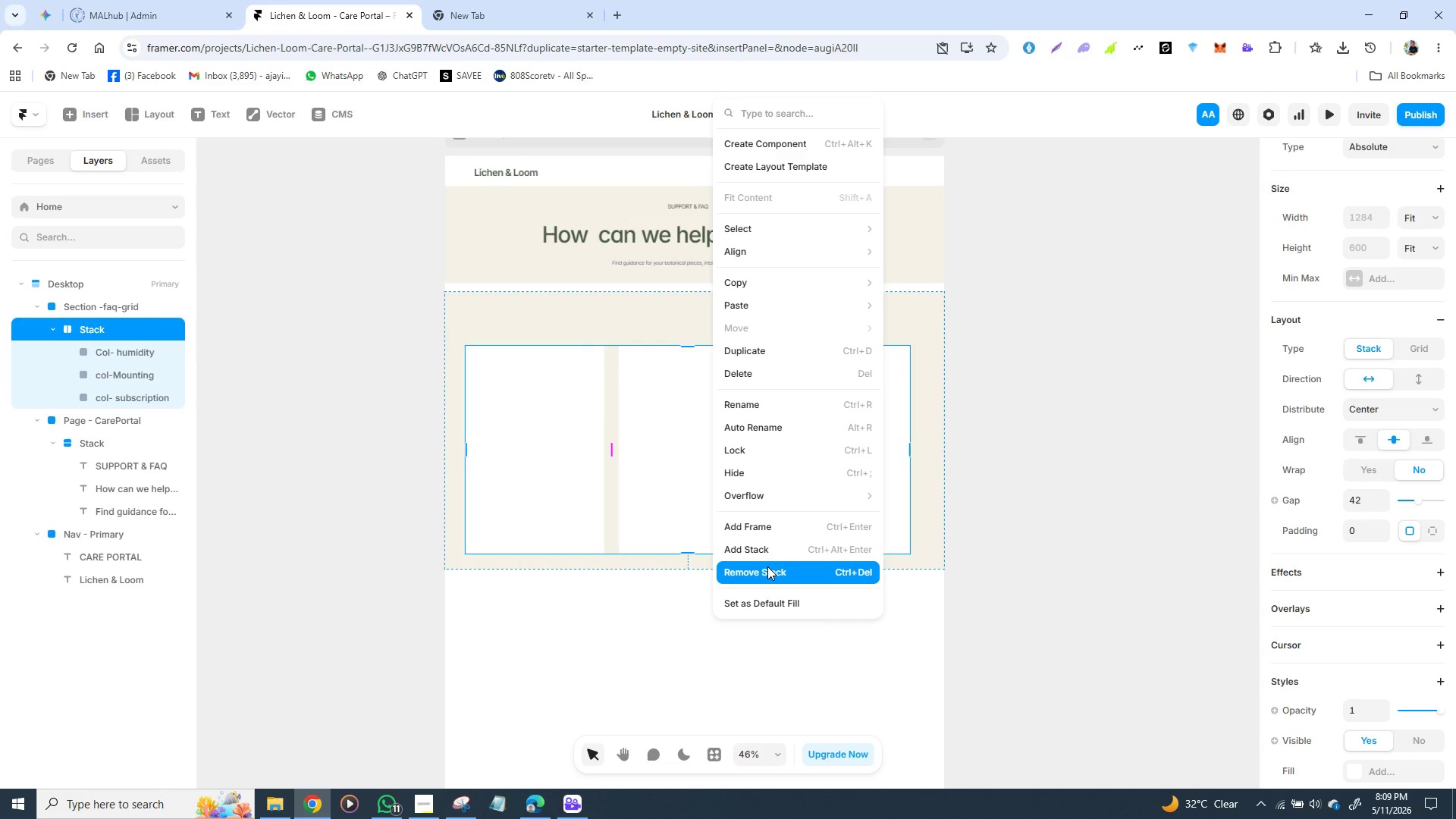 
left_click([767, 566])
 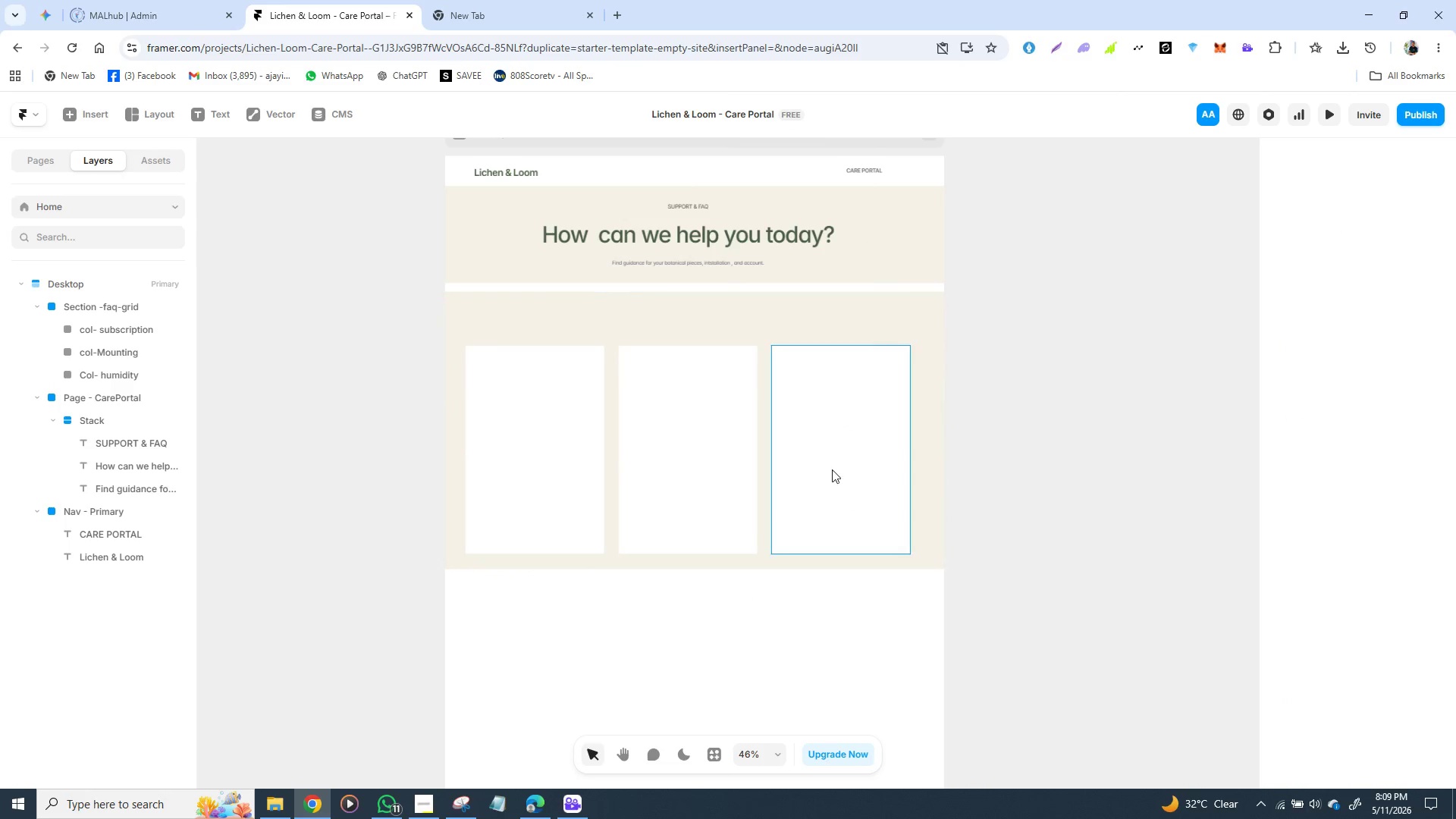 
left_click([824, 459])
 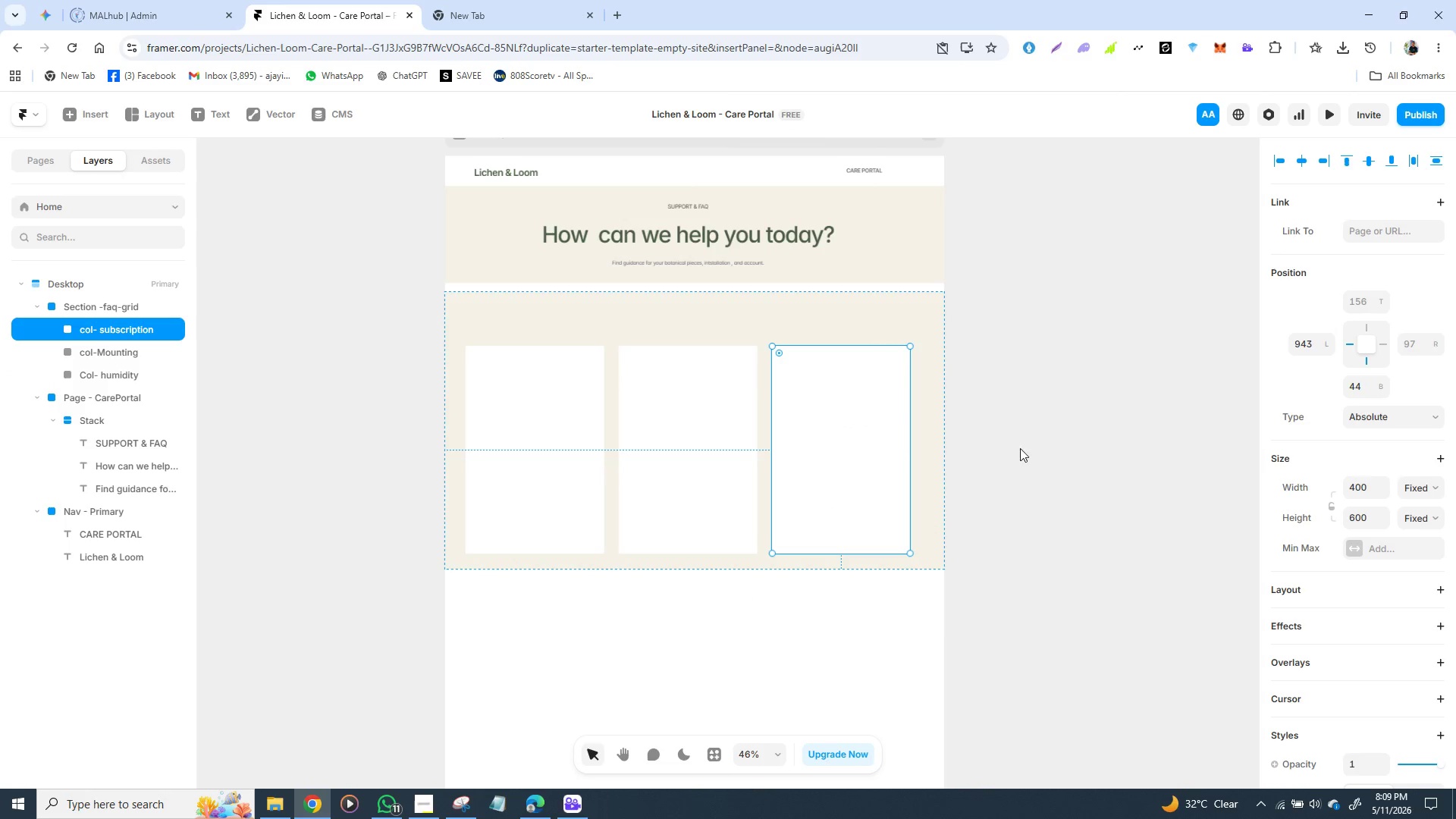 
left_click([1042, 450])
 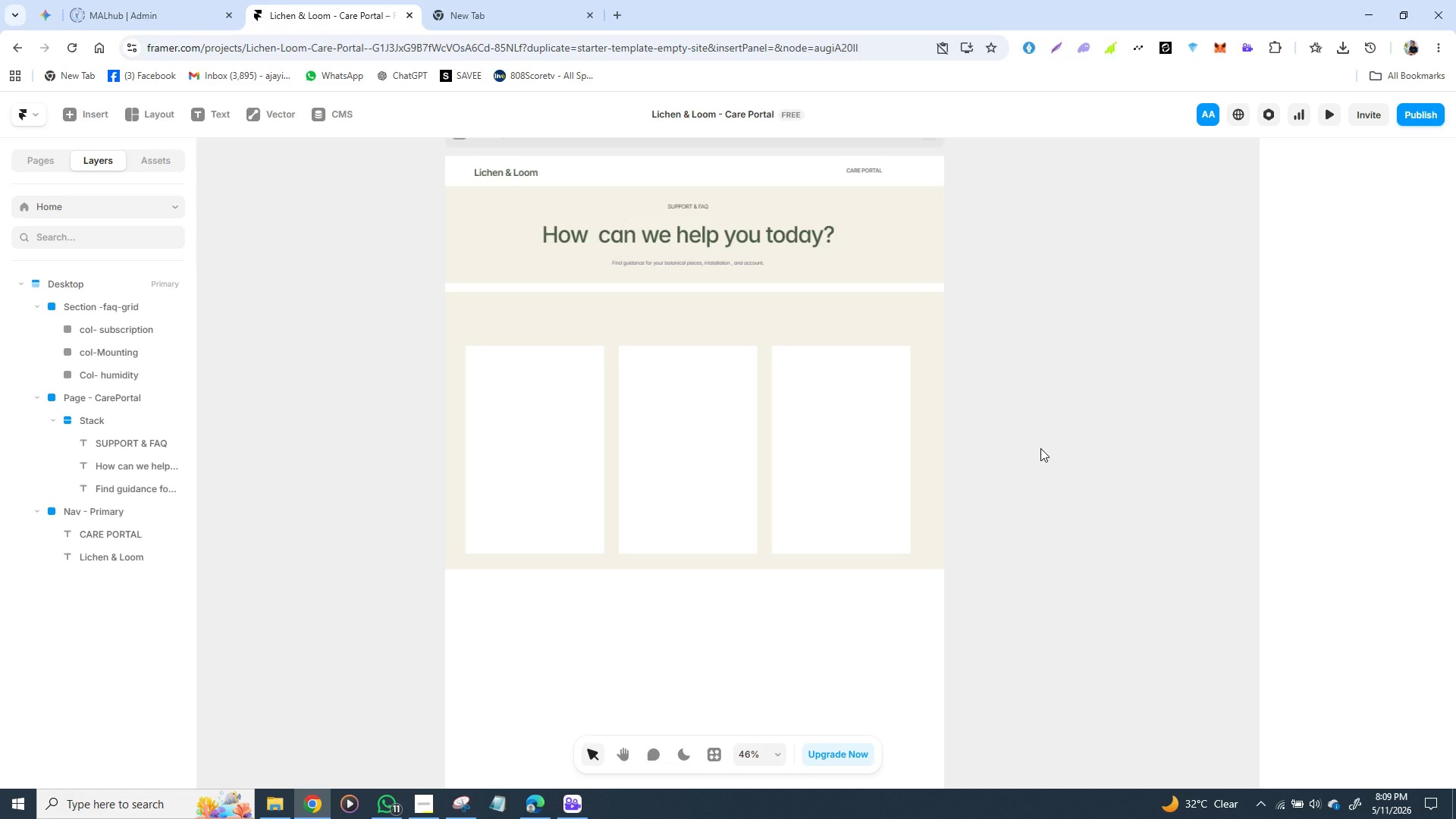 
wait(8.38)
 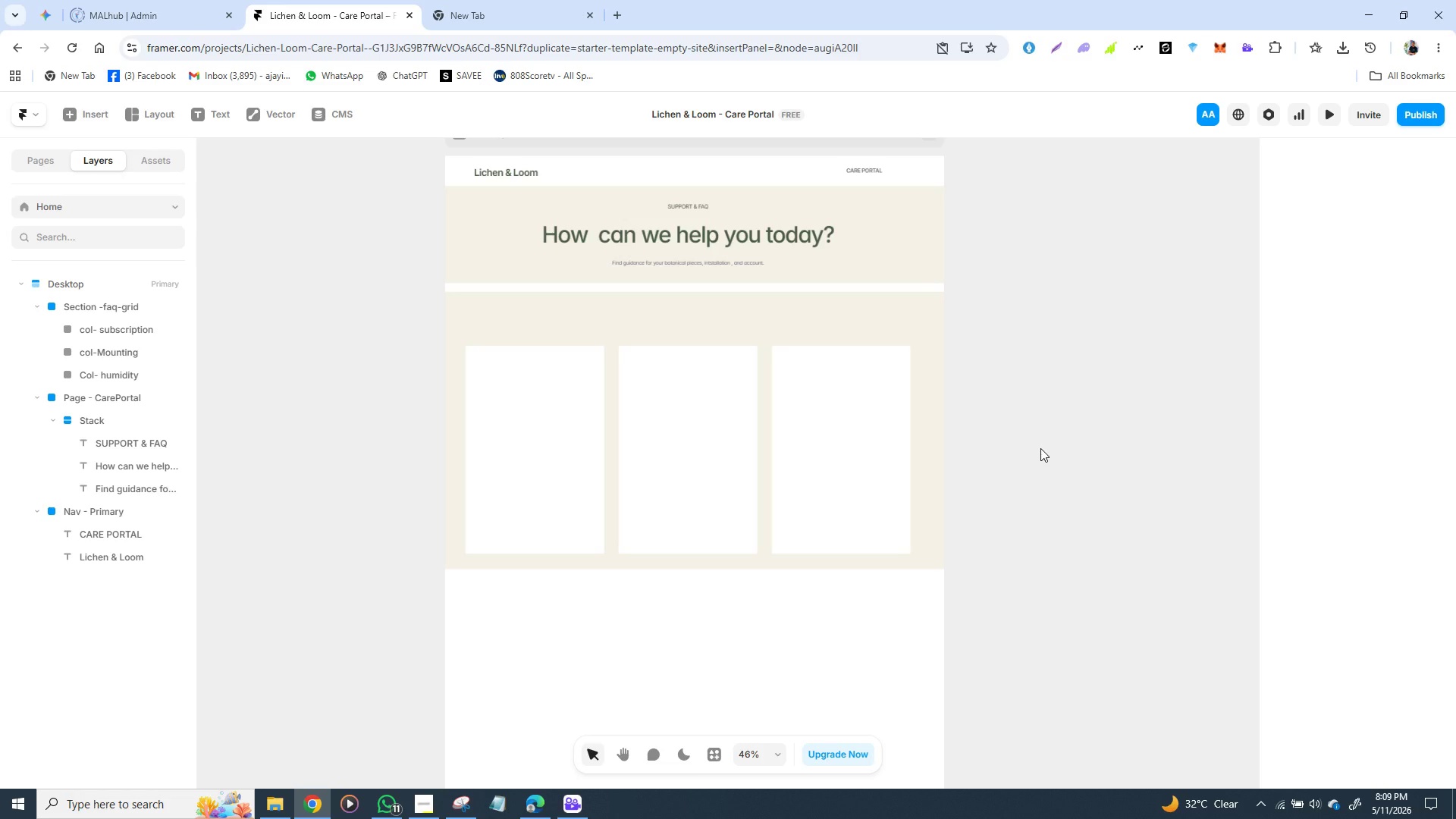 
left_click([509, 362])
 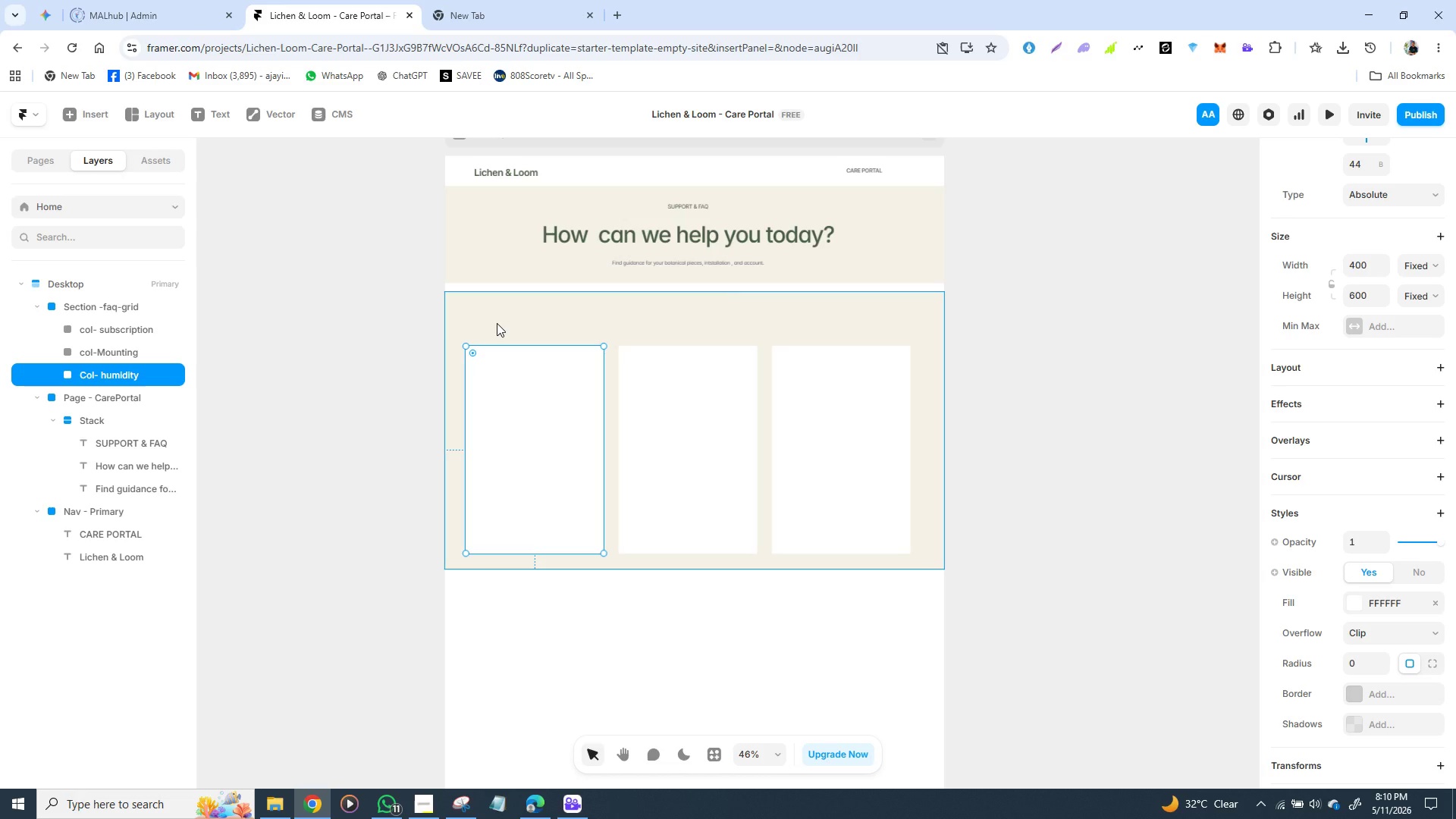 
wait(23.44)
 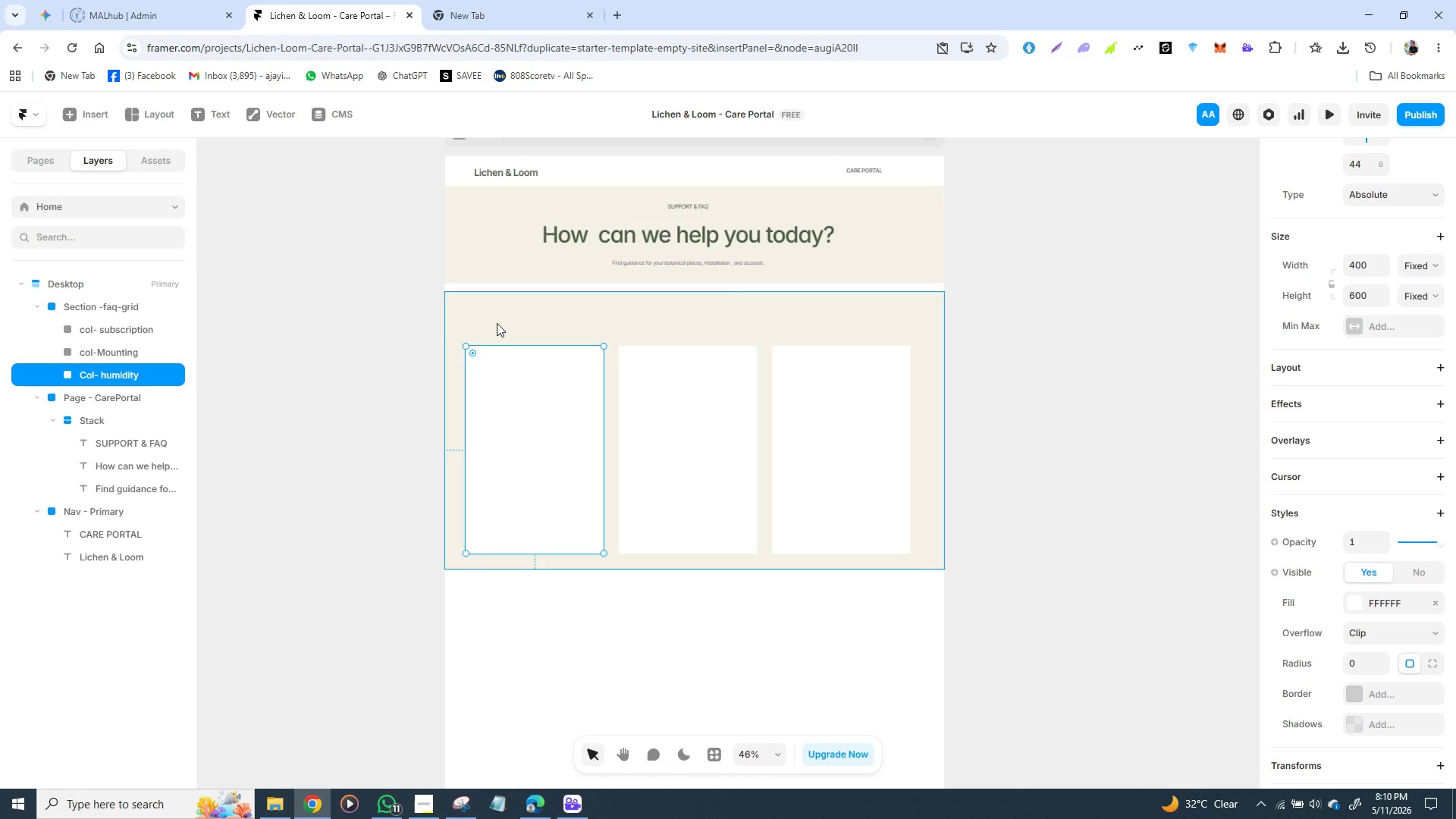 
key(T)
 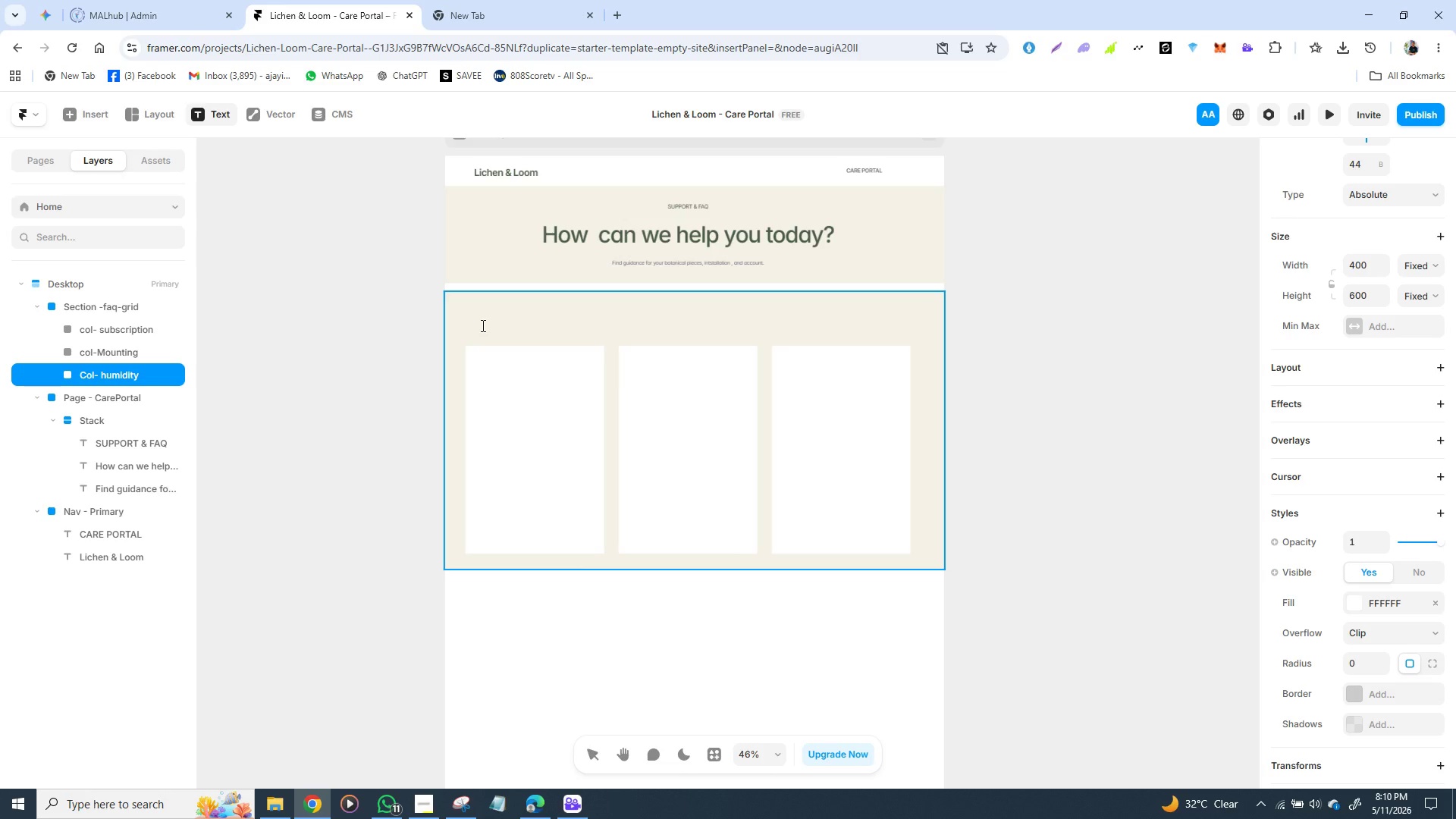 
left_click([480, 325])
 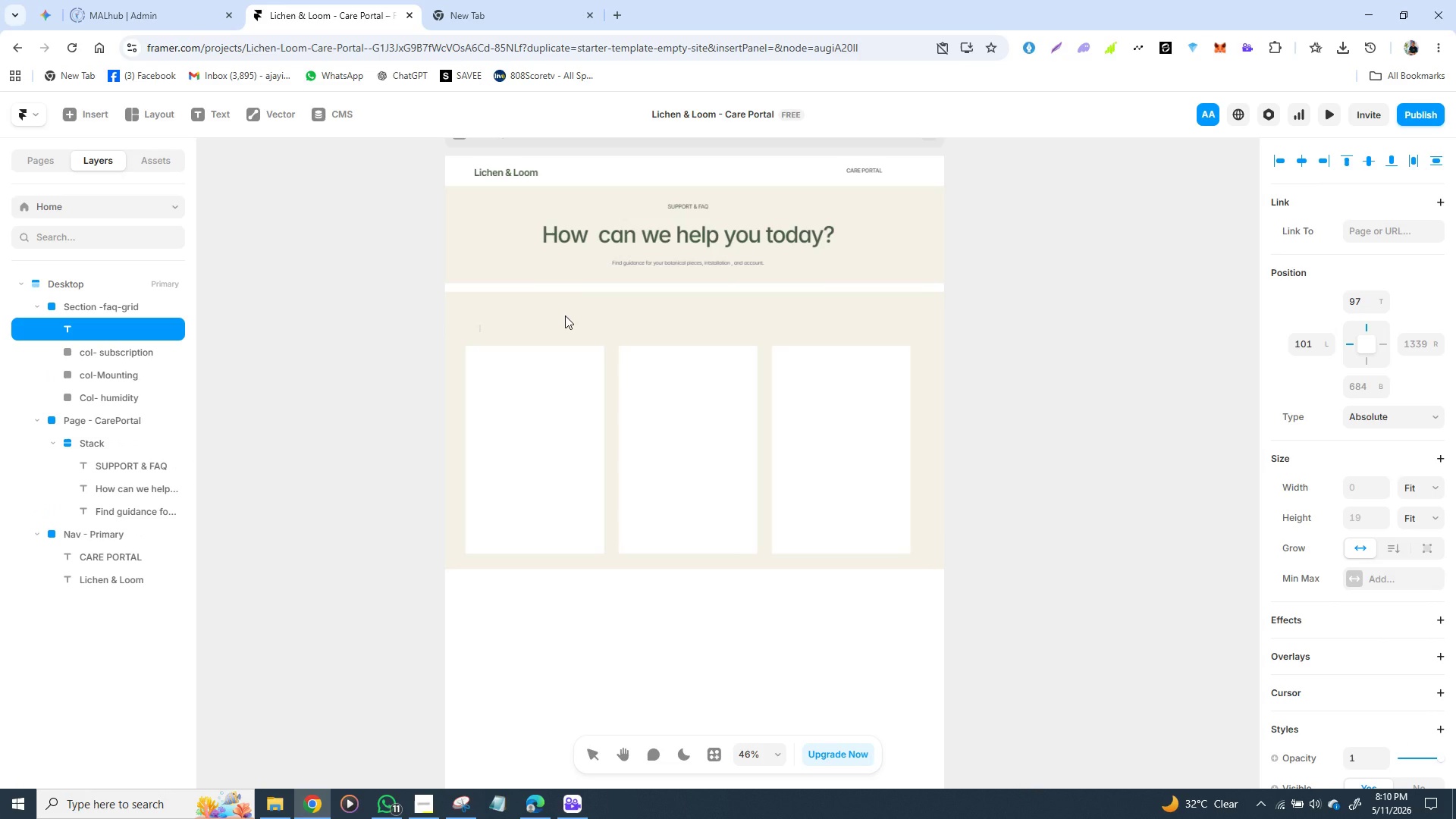 
wait(9.44)
 